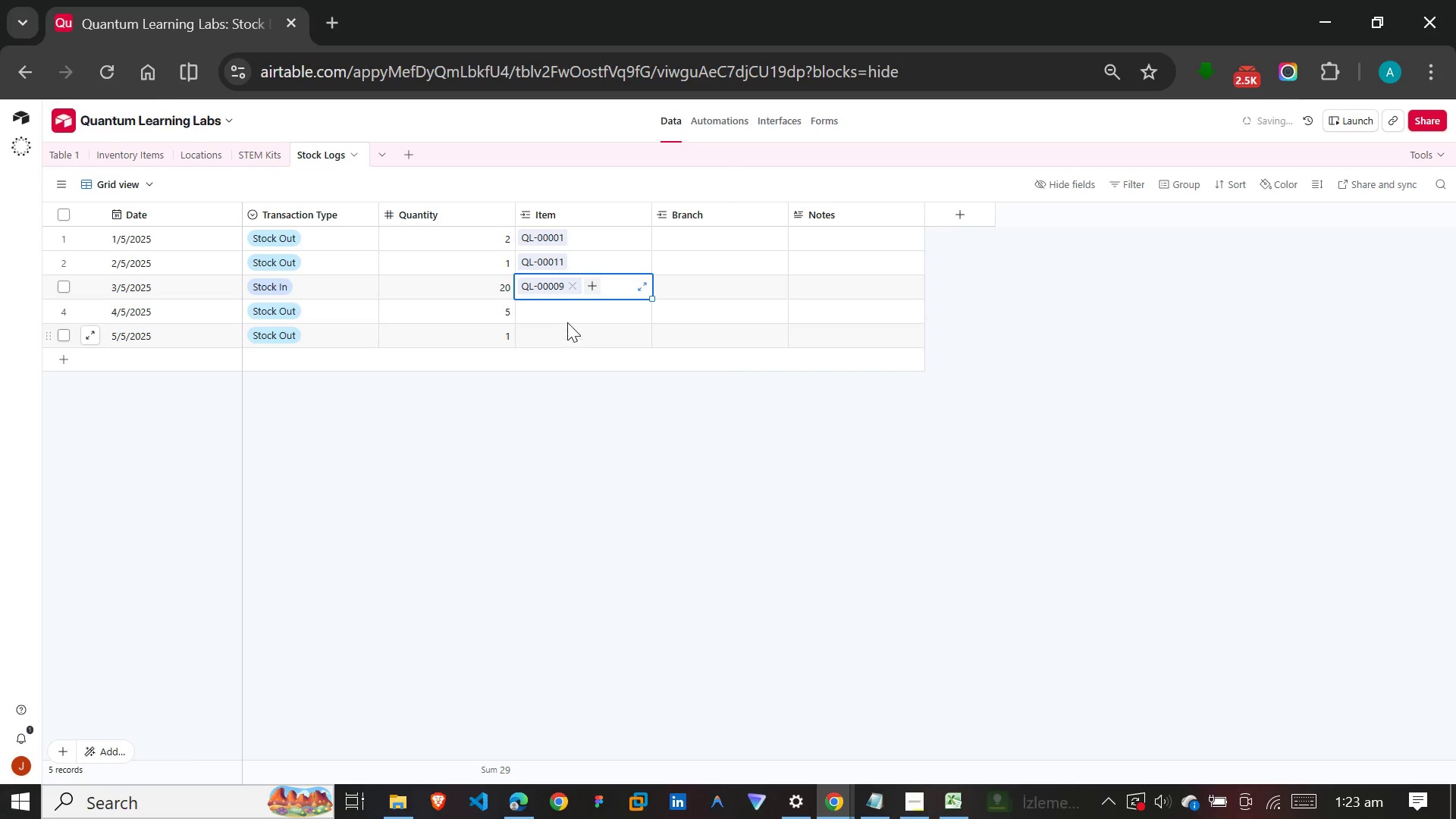 
left_click([567, 313])
 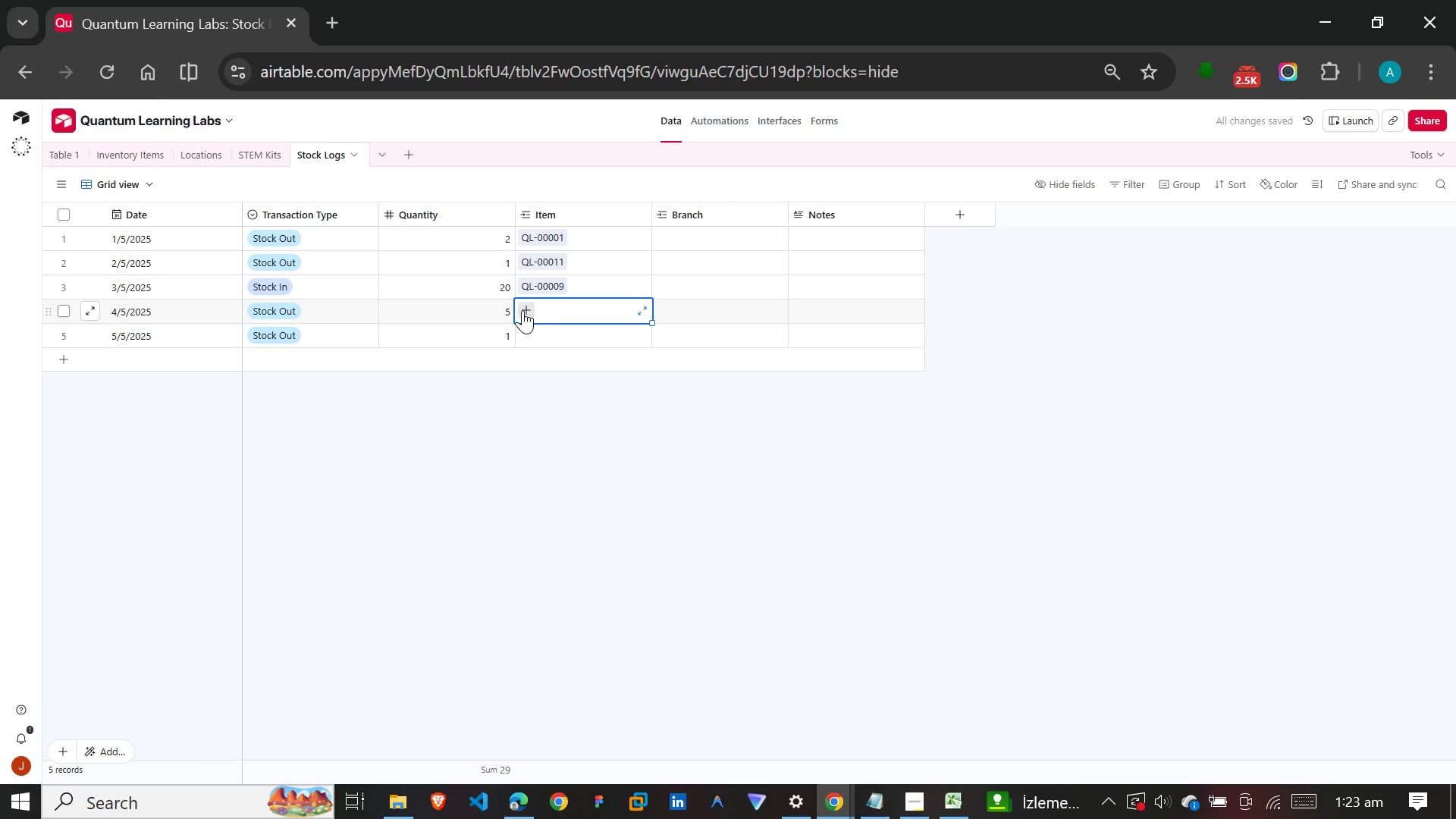 
left_click([522, 308])
 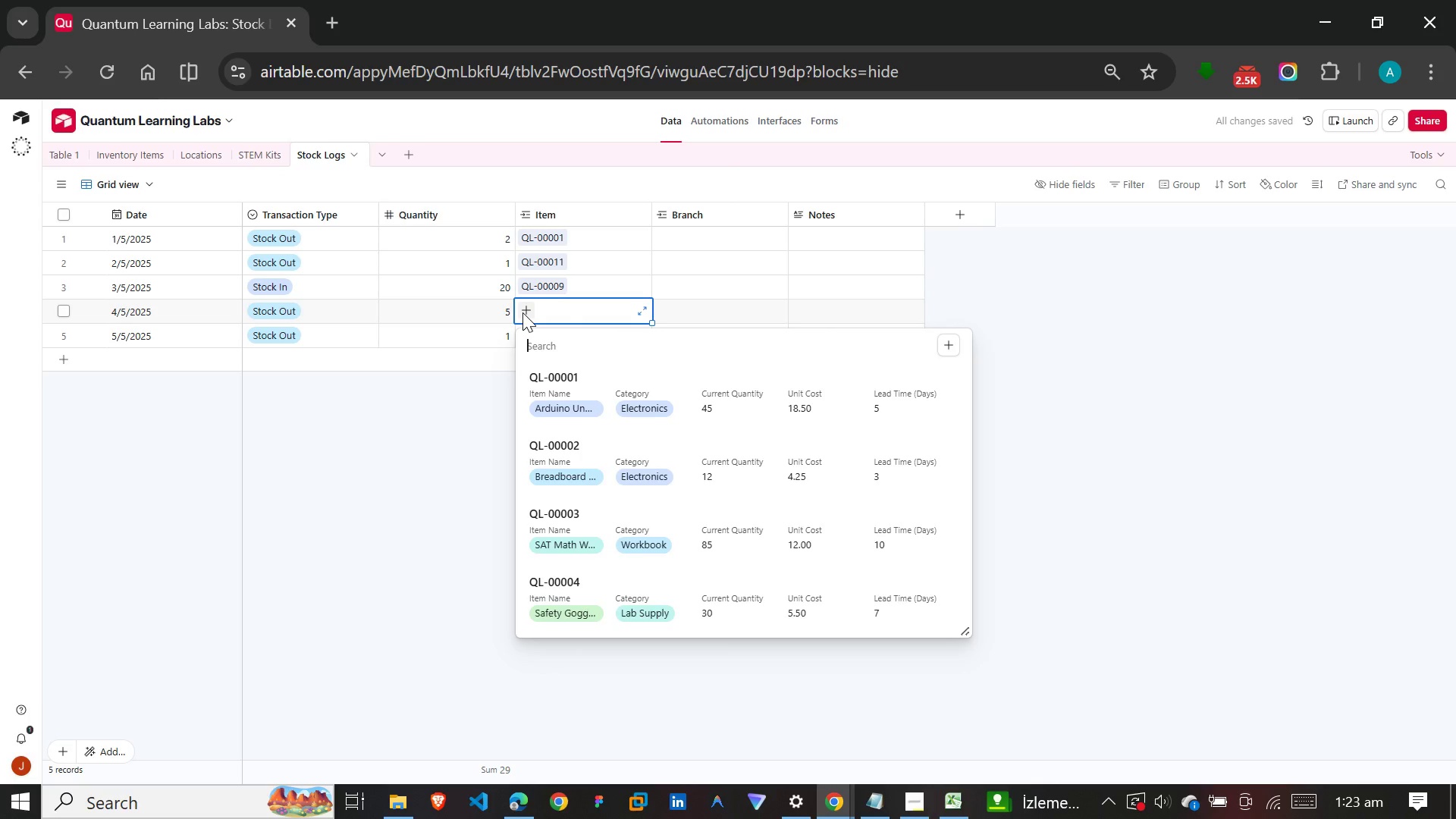 
scroll: coordinate [573, 436], scroll_direction: down, amount: 1.0
 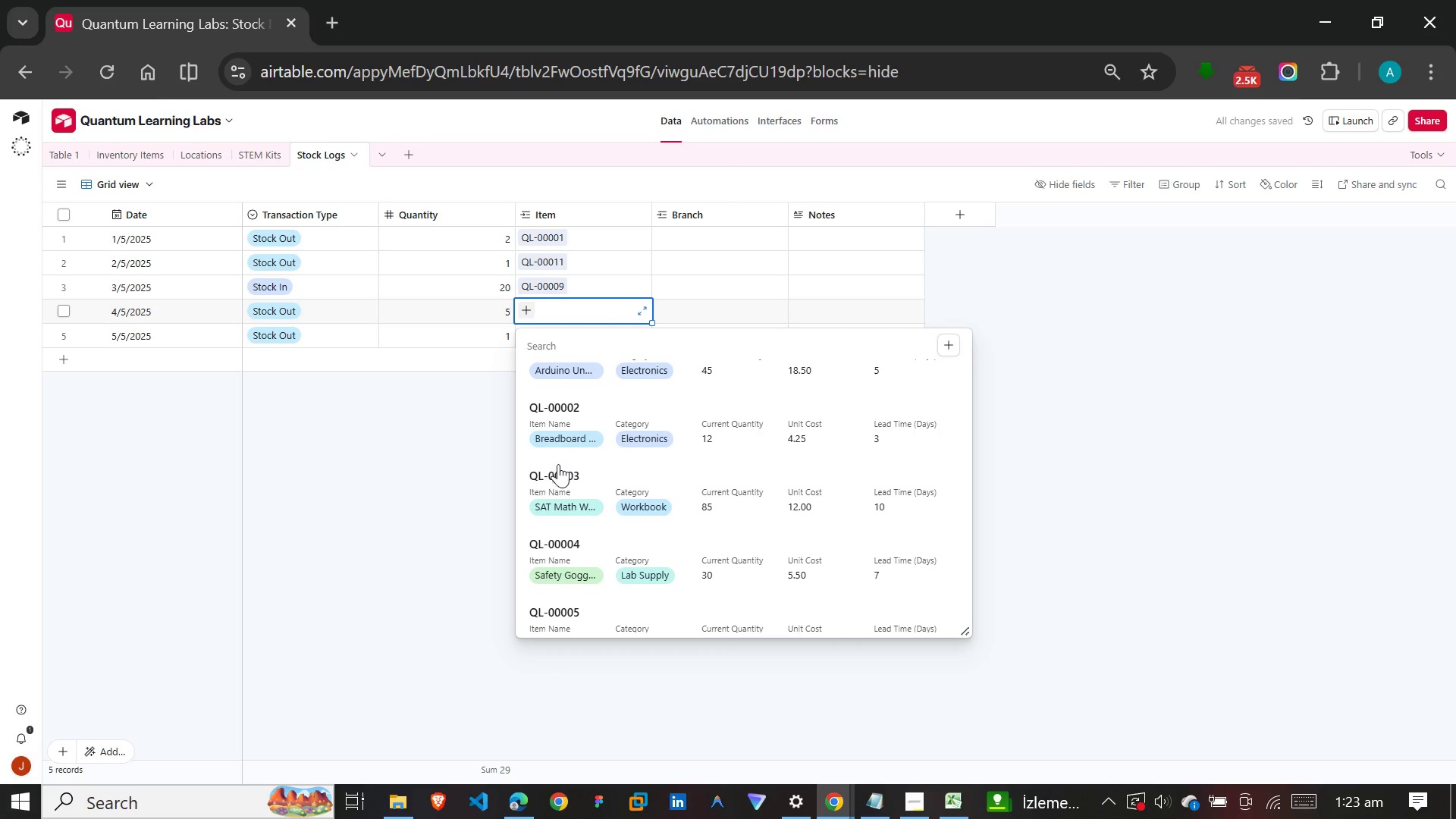 
left_click([555, 472])
 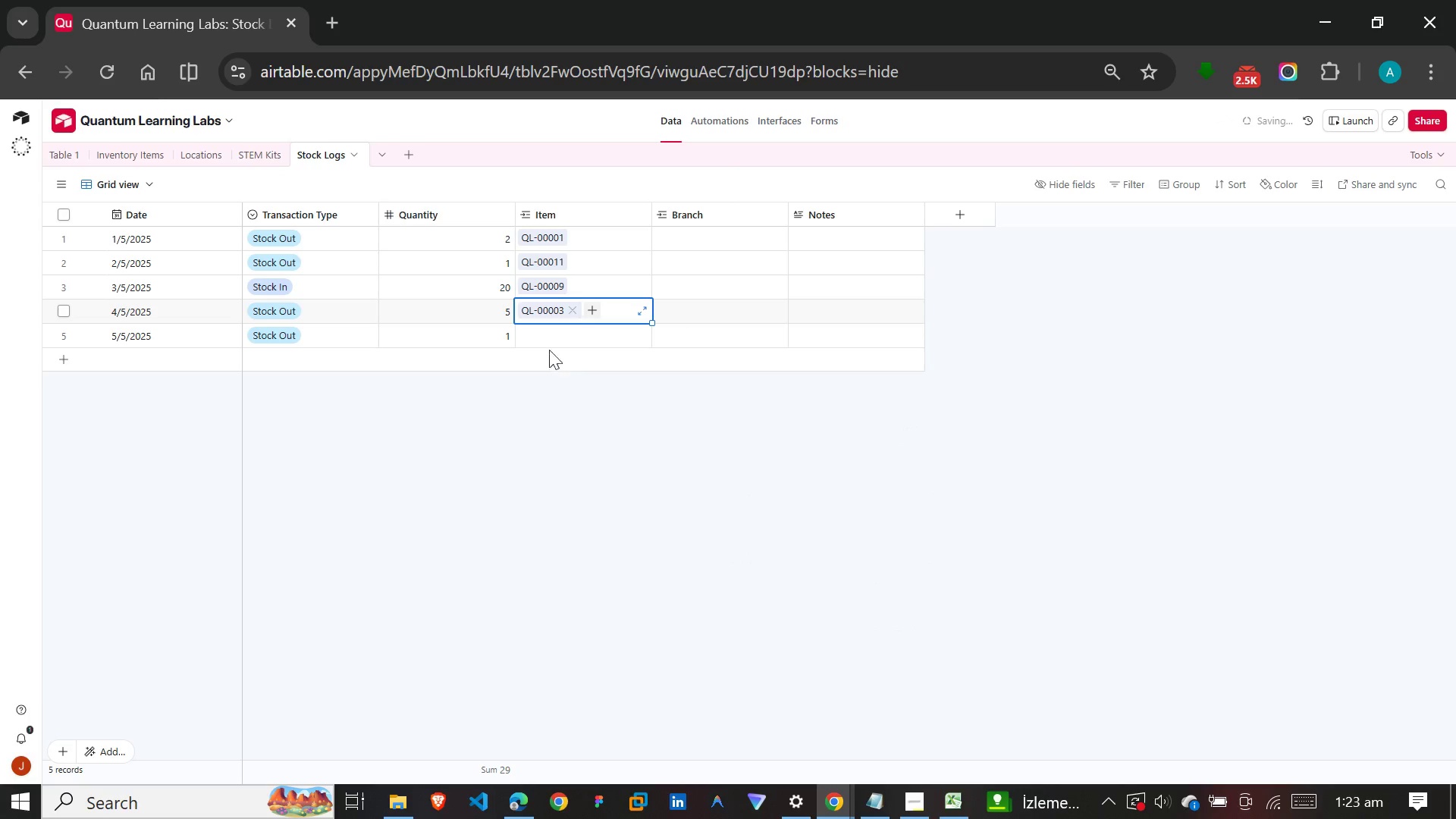 
left_click([545, 335])
 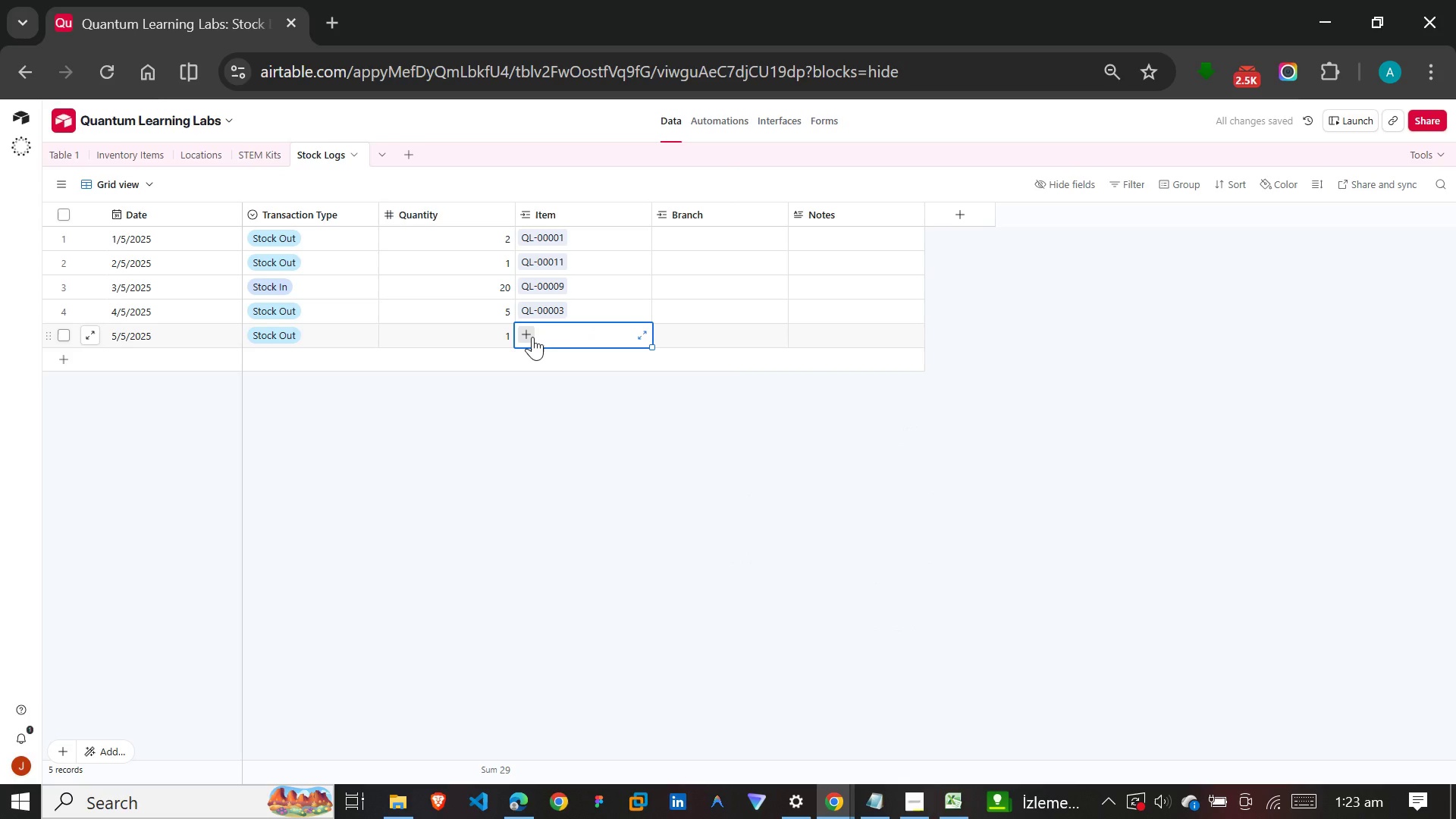 
left_click([532, 337])
 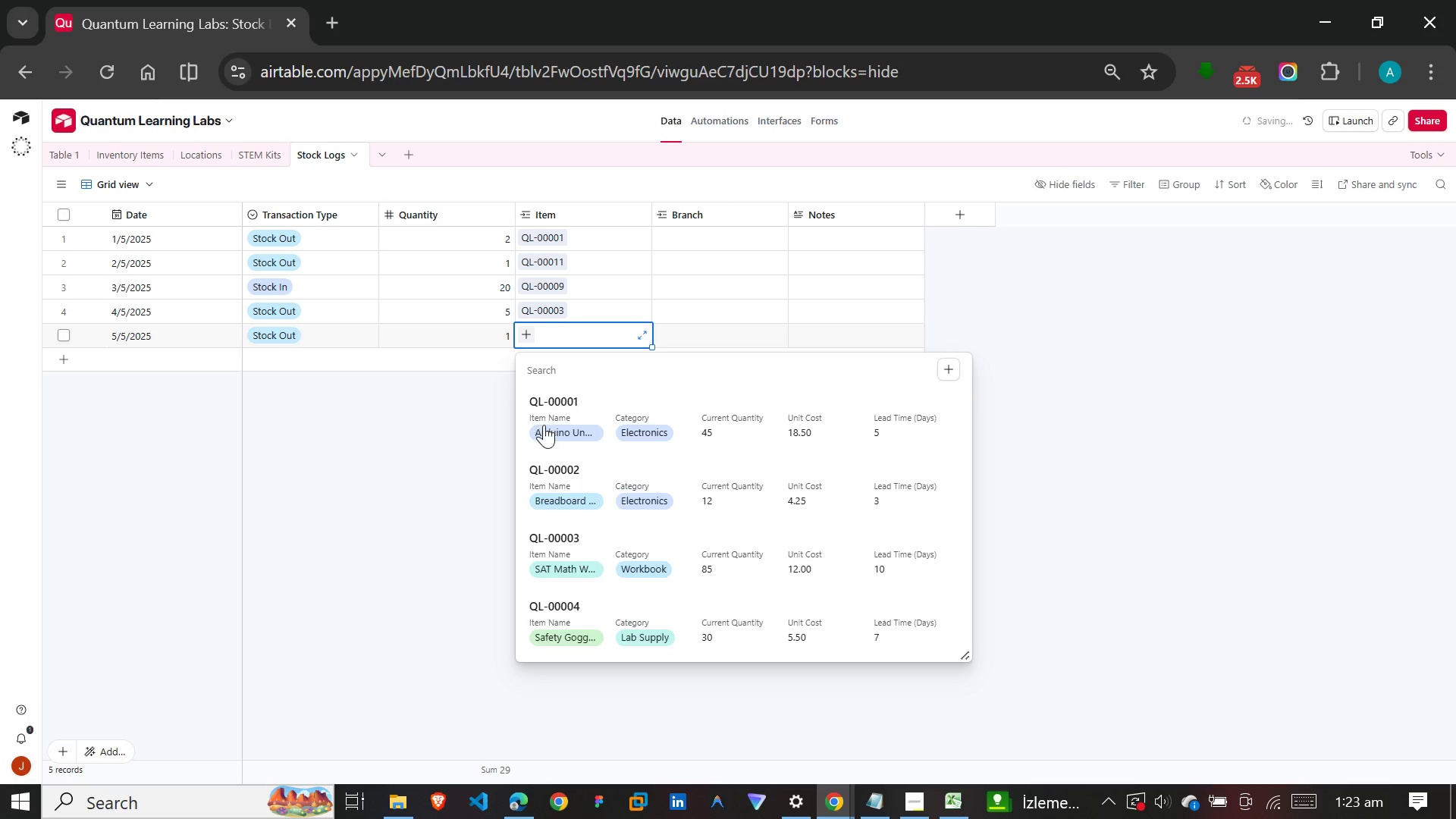 
scroll: coordinate [539, 508], scroll_direction: down, amount: 19.0
 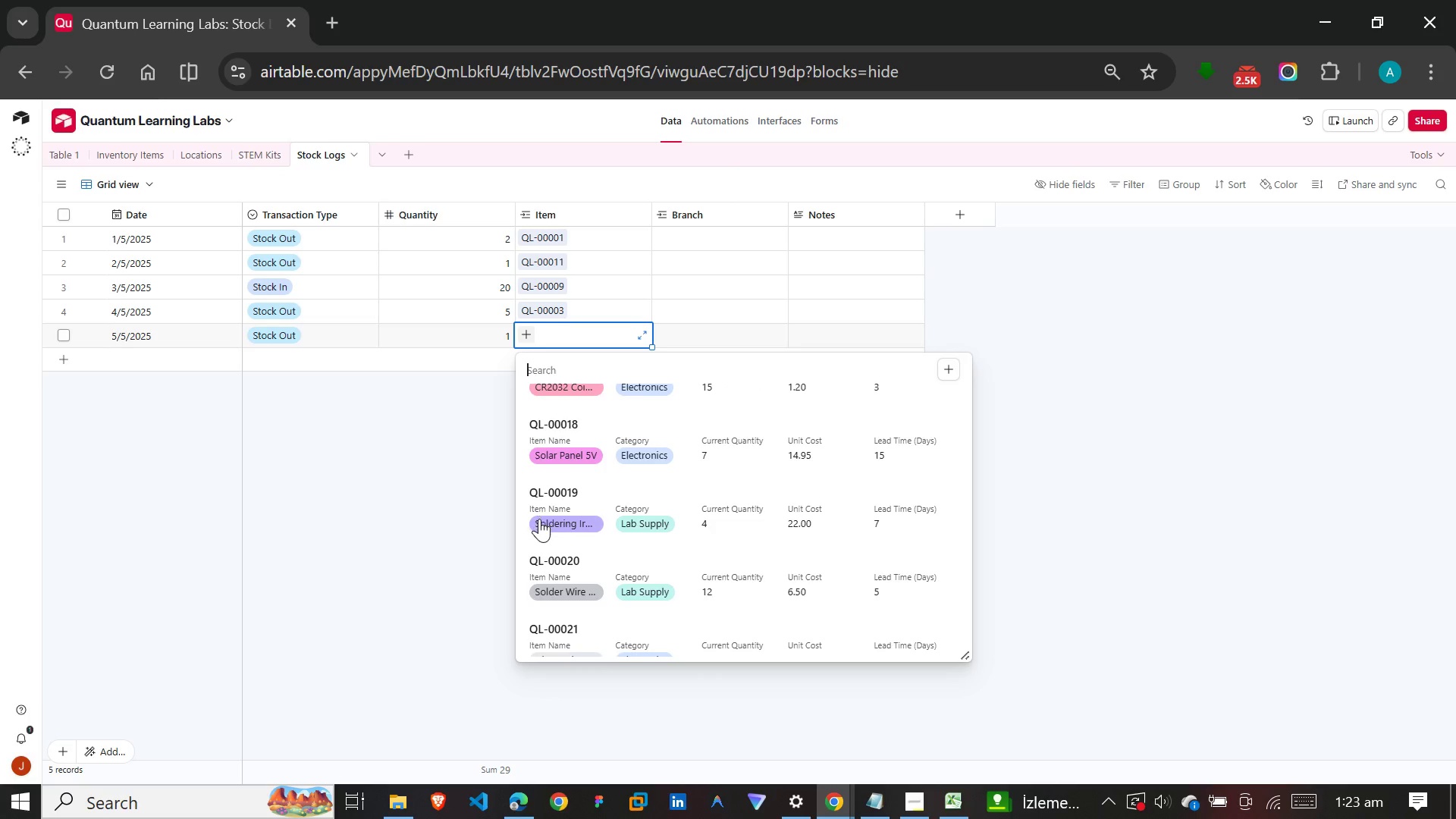 
left_click([566, 504])
 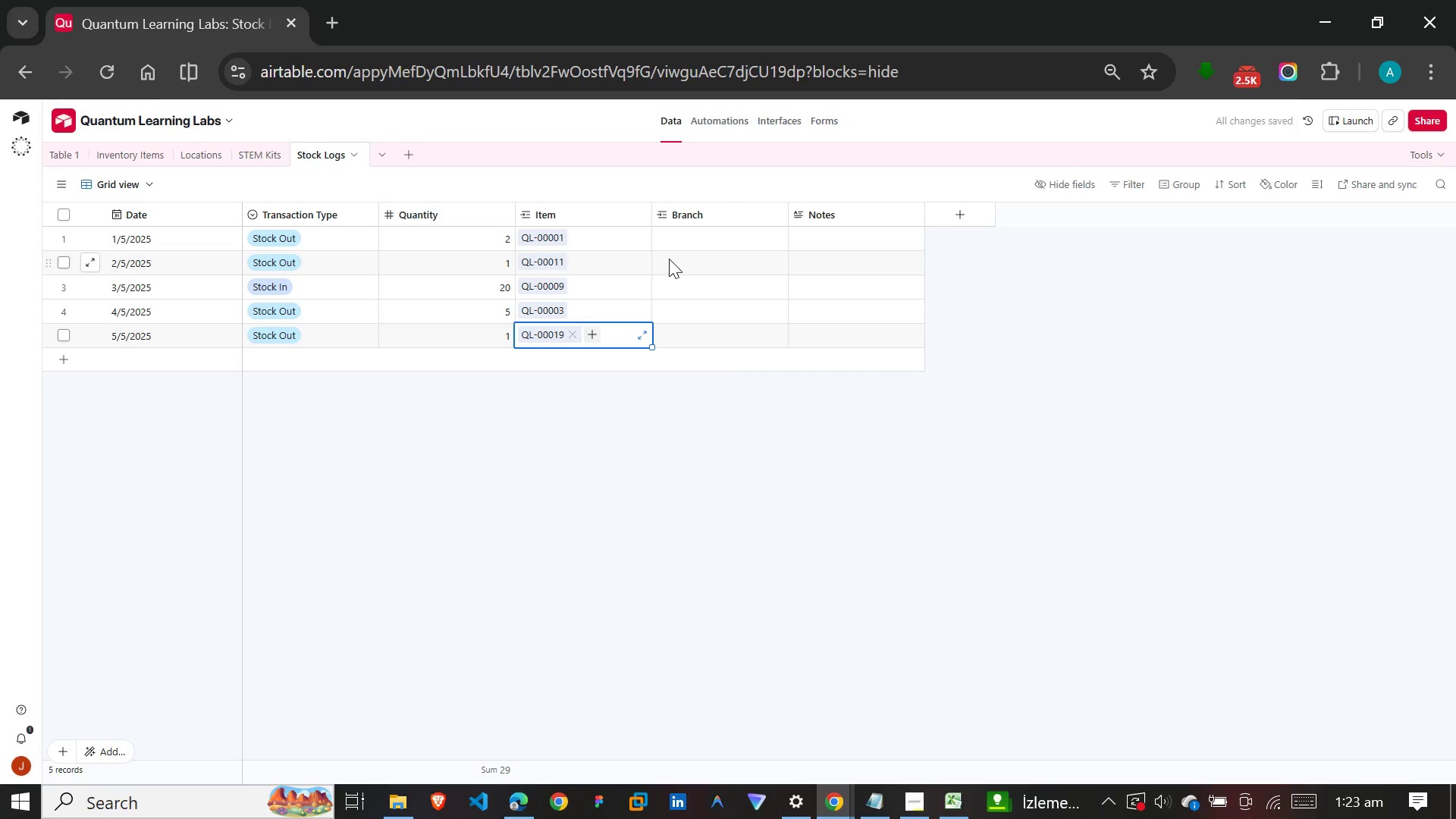 
double_click([695, 237])
 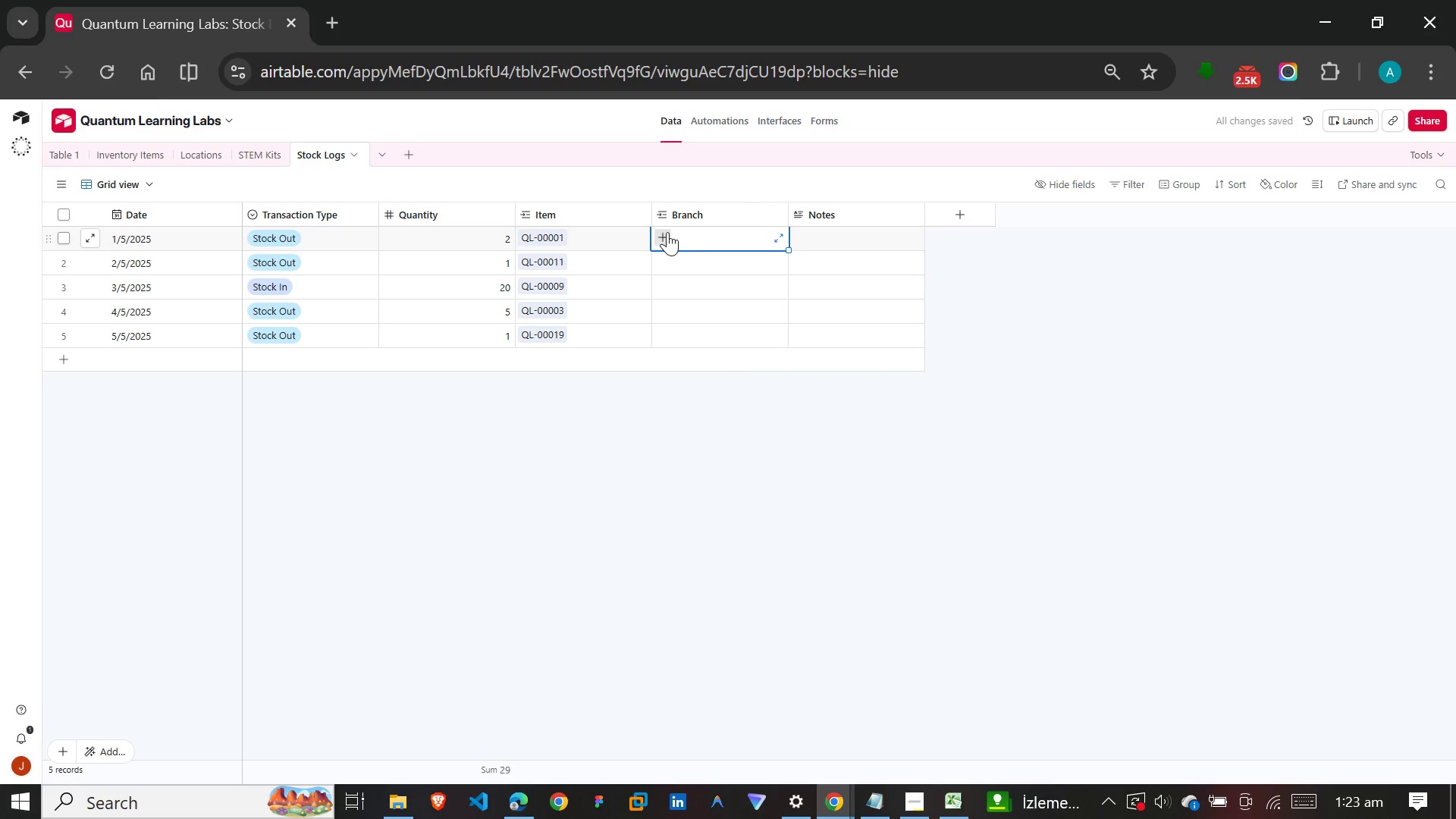 
left_click([664, 232])
 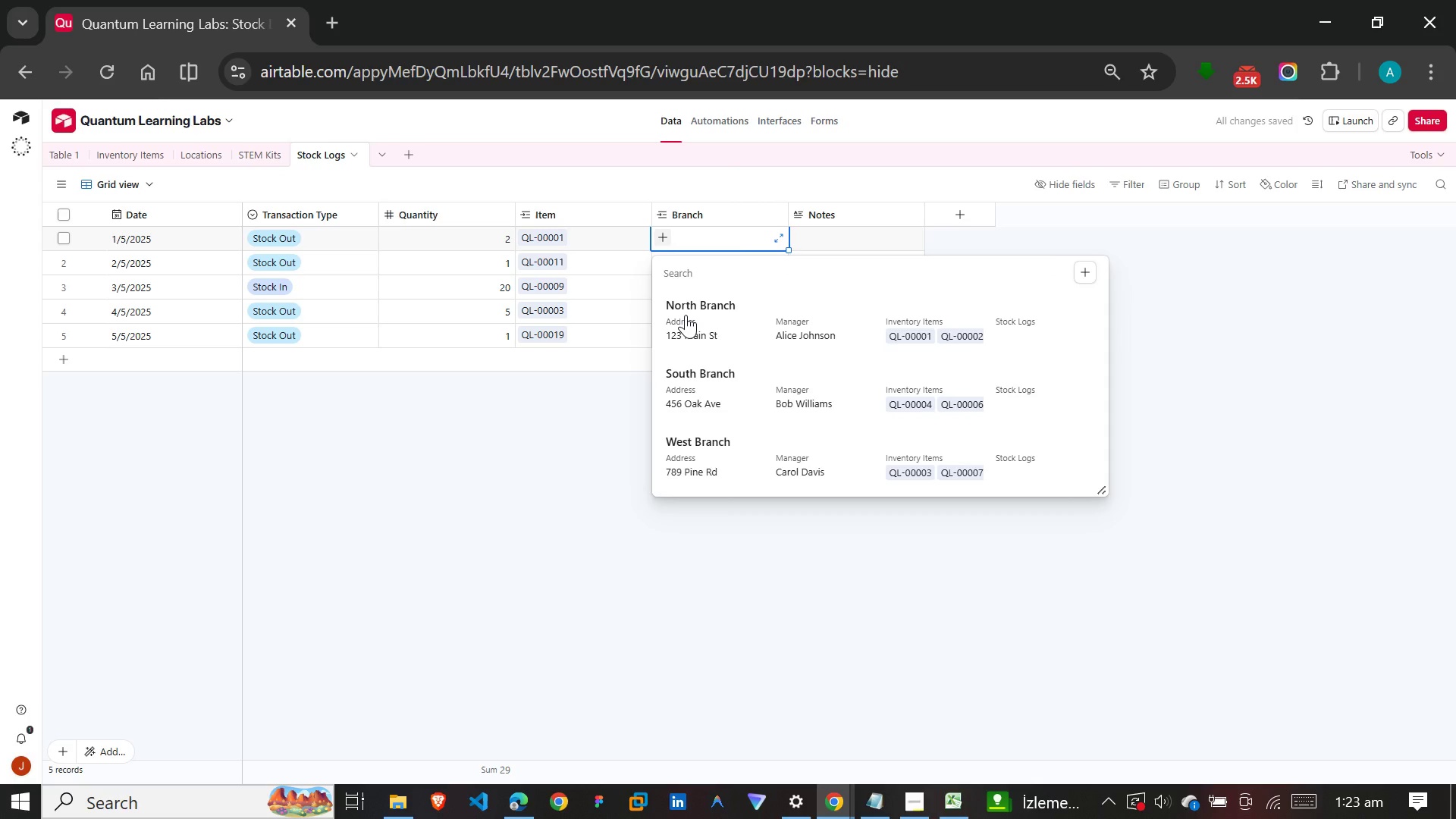 
left_click([686, 315])
 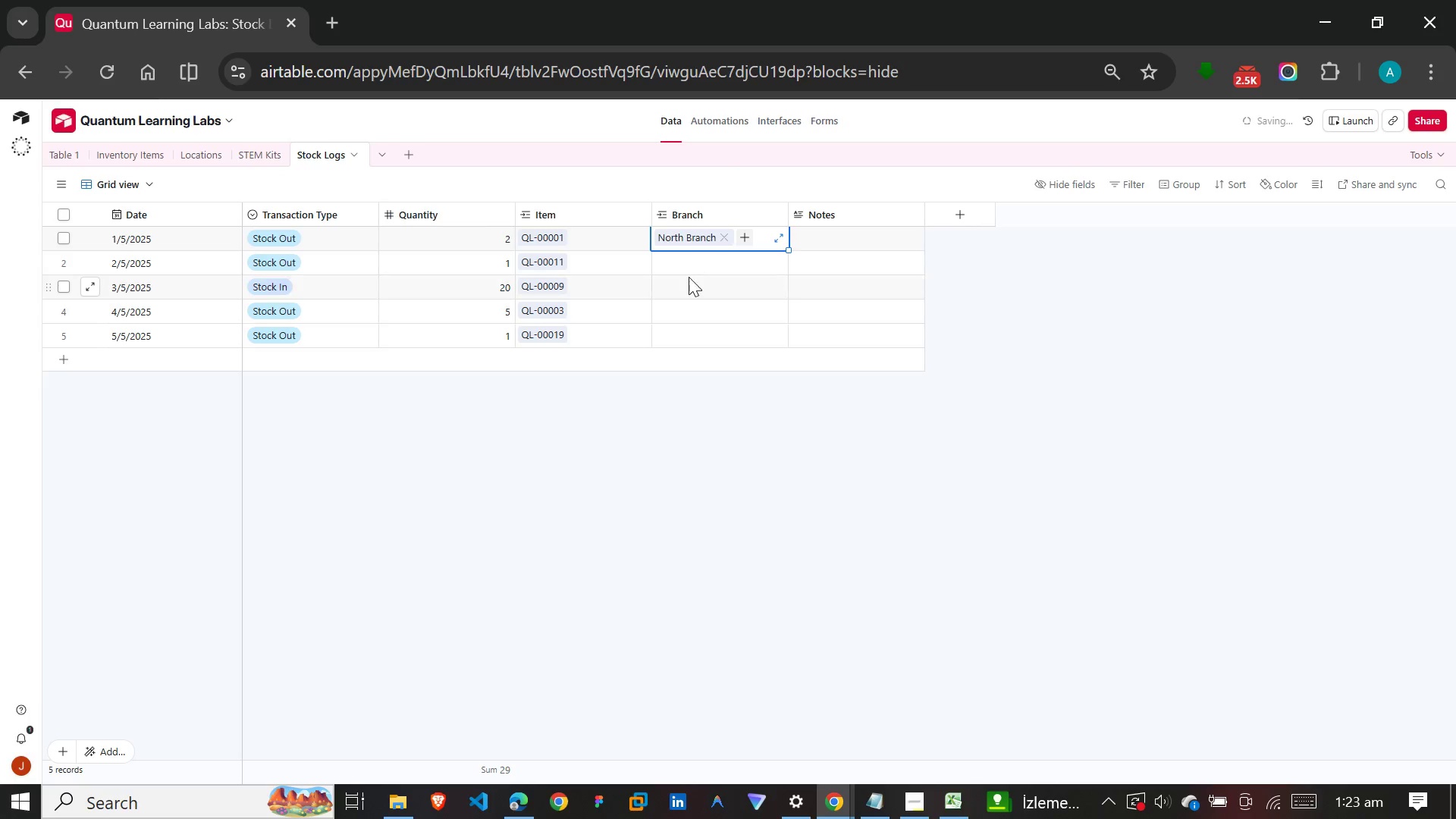 
left_click([689, 264])
 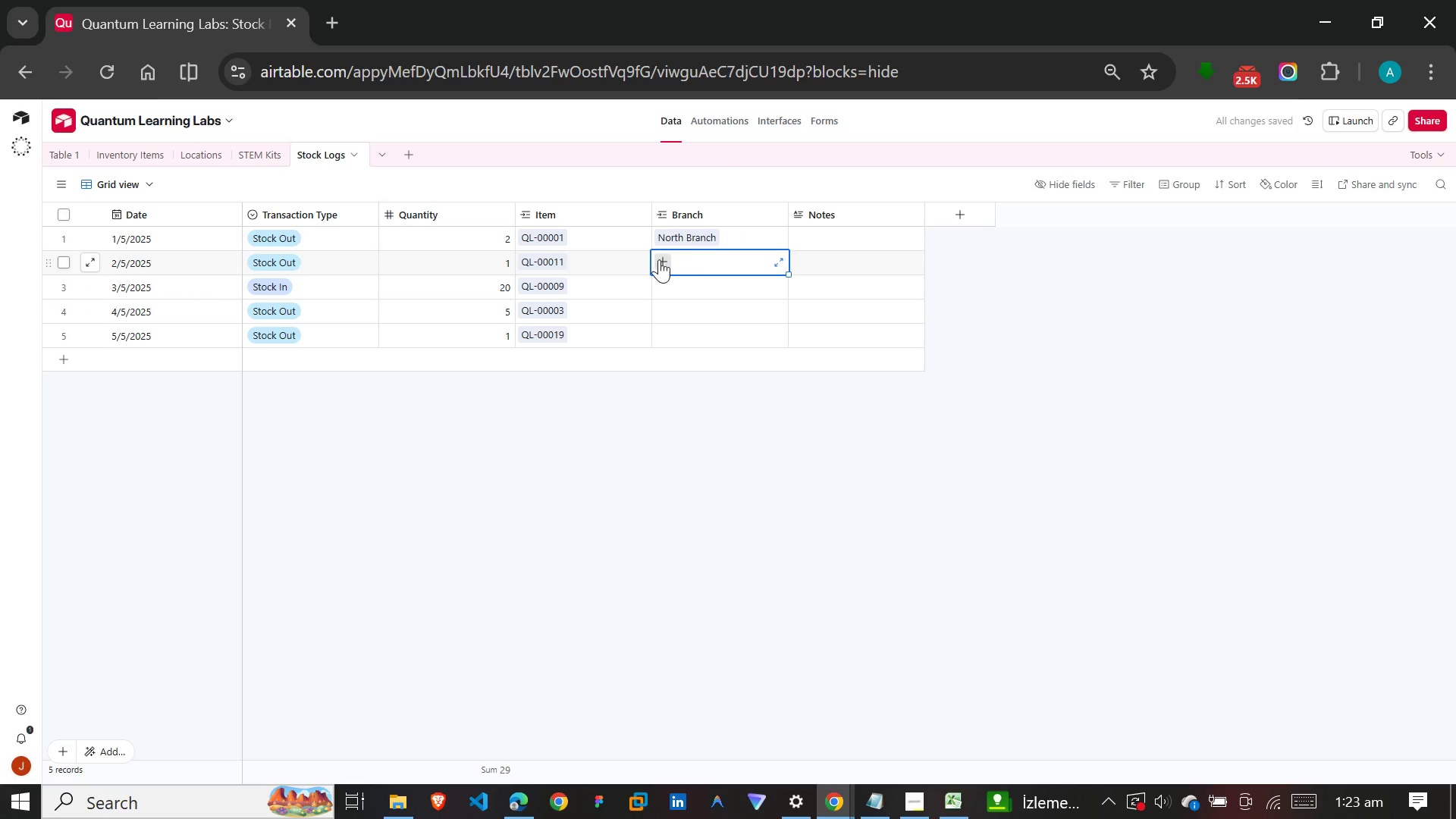 
left_click([659, 259])
 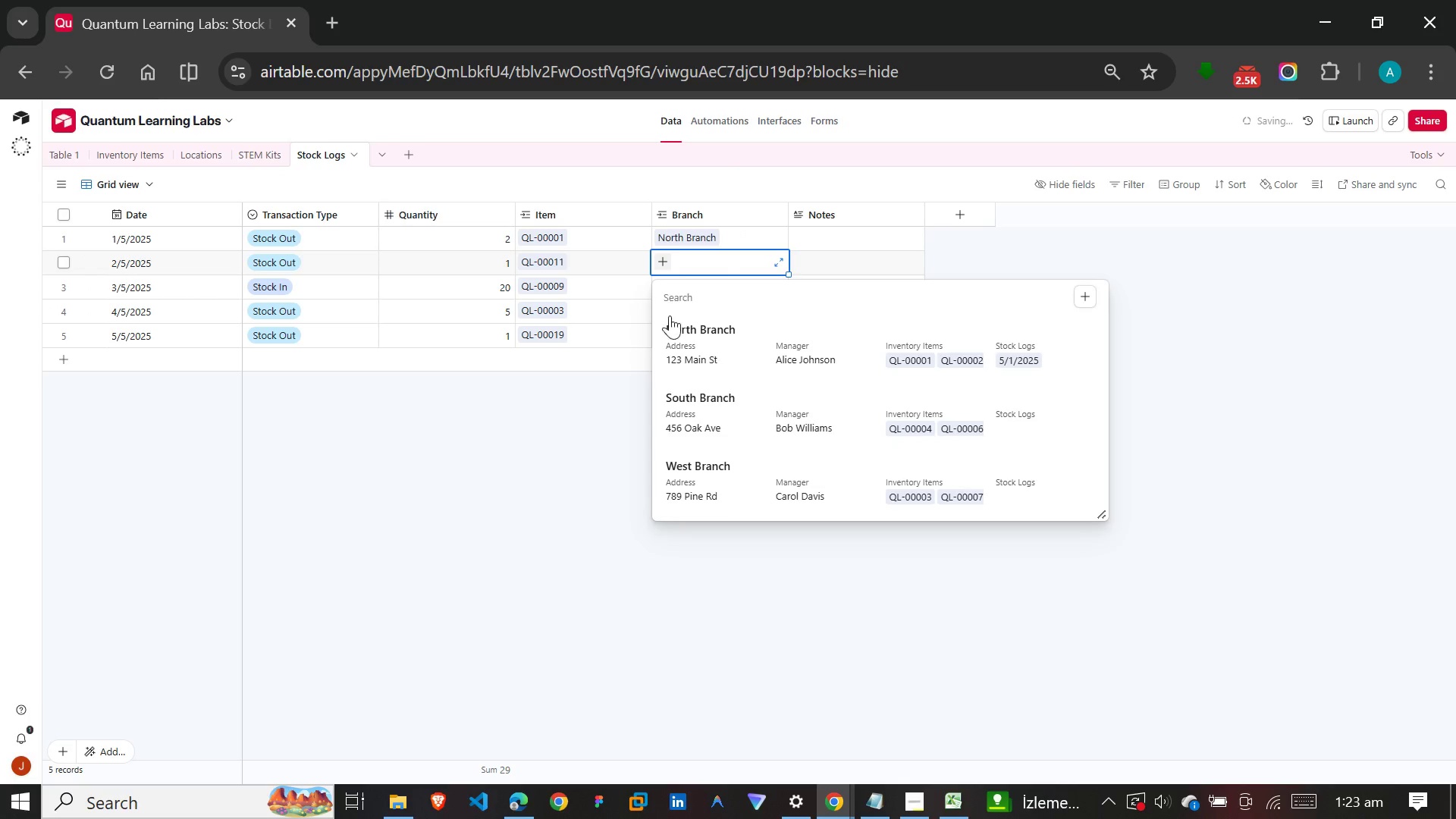 
left_click([672, 331])
 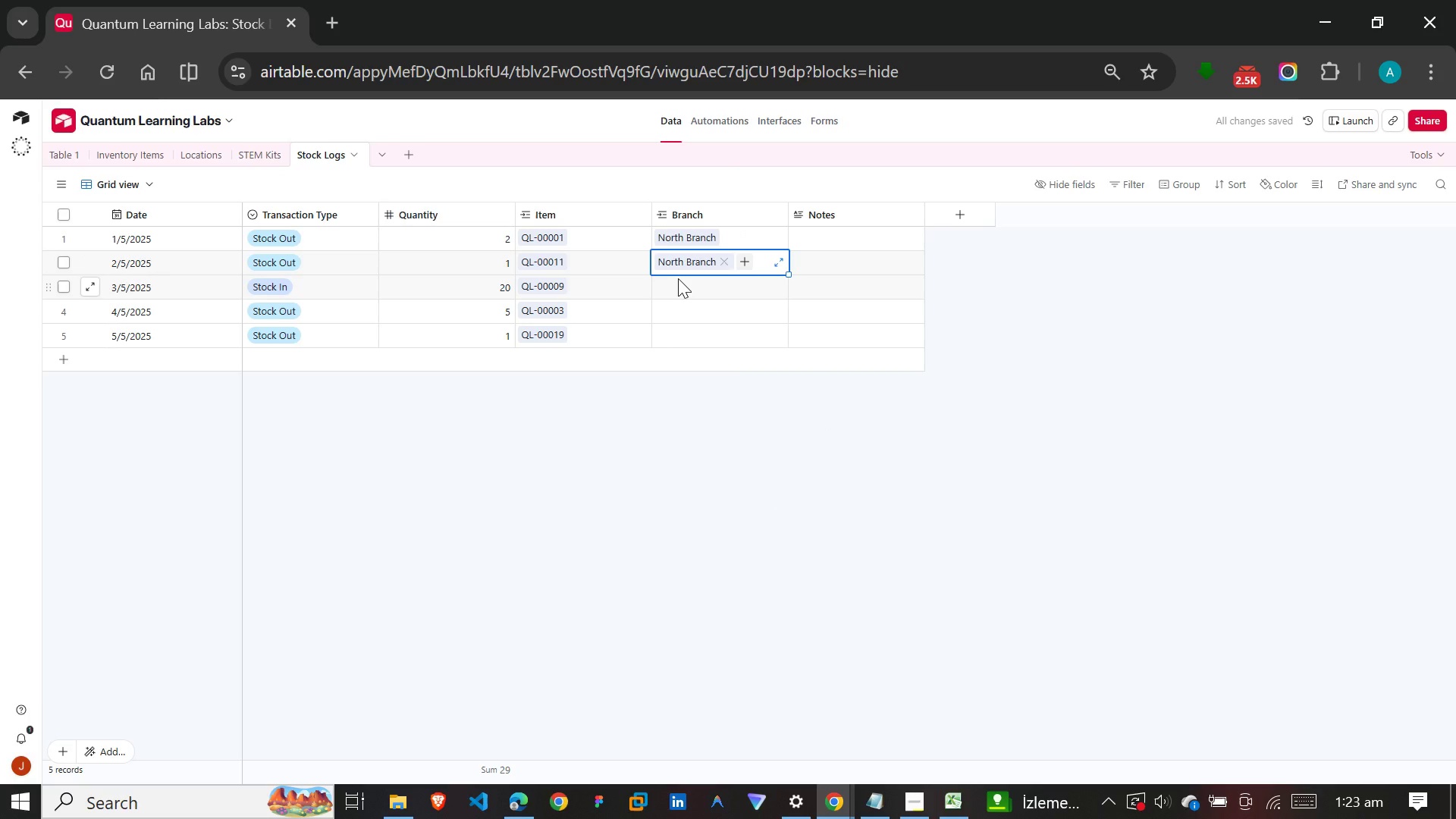 
left_click([678, 278])
 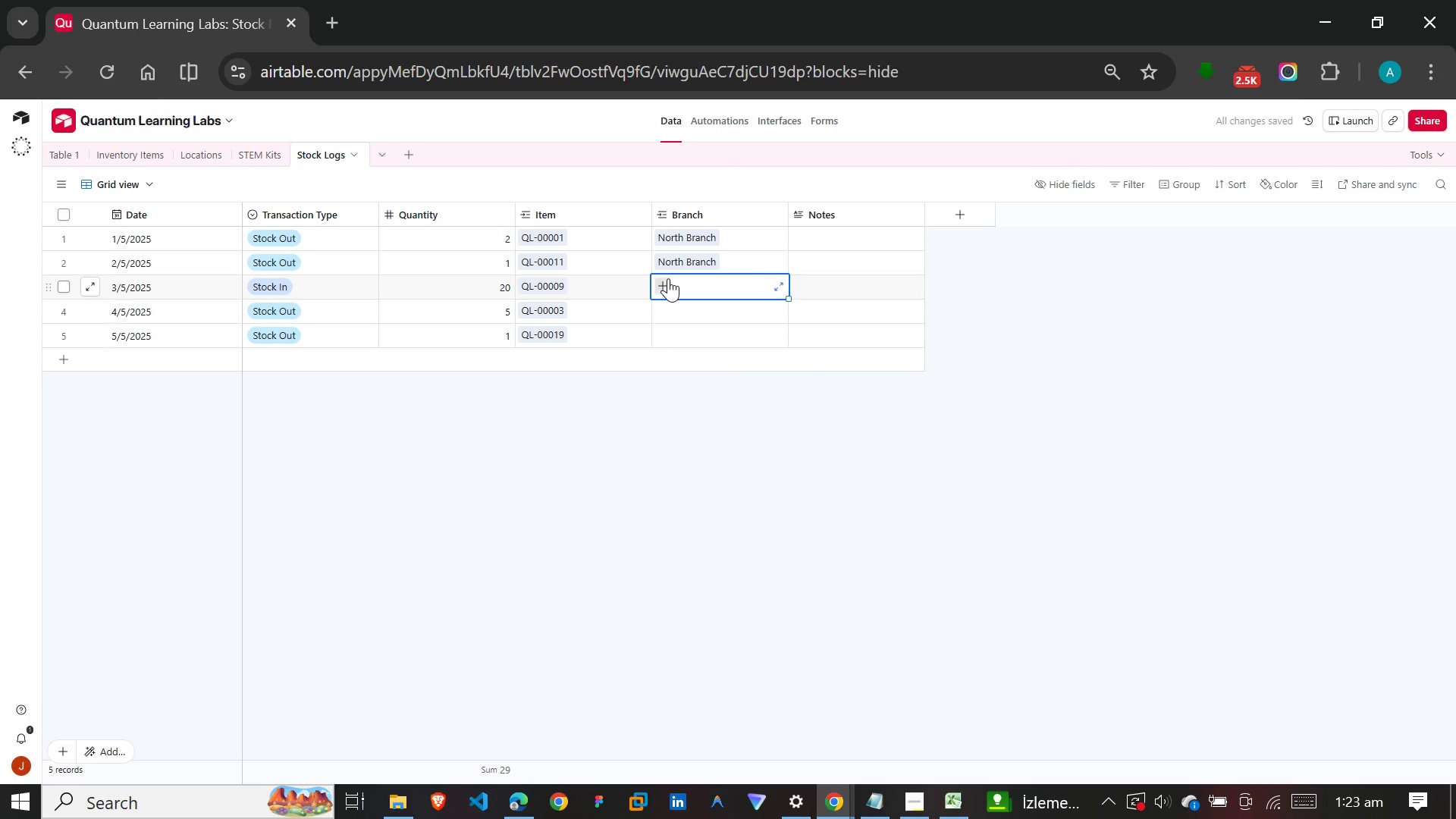 
left_click([664, 283])
 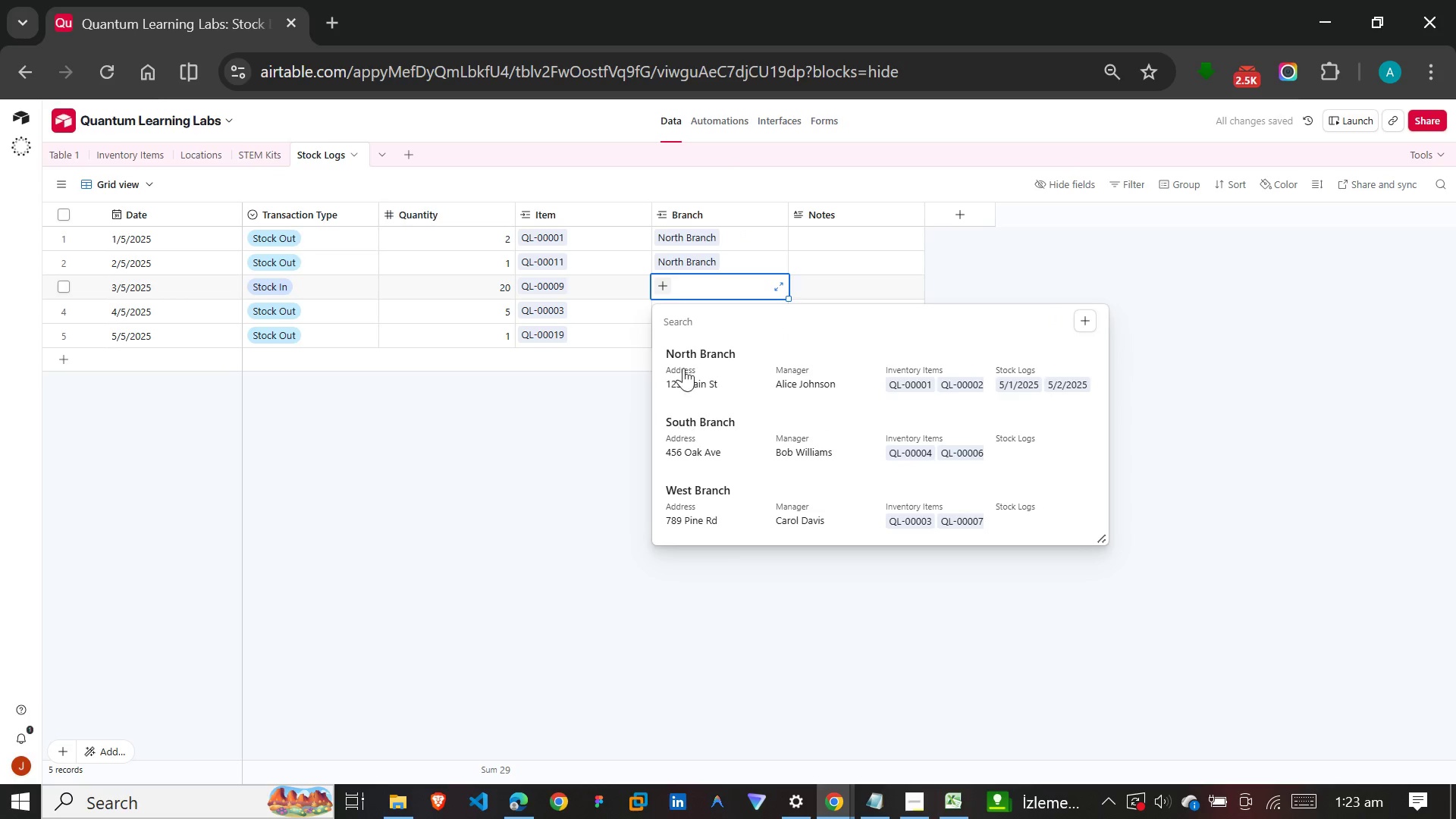 
left_click([682, 419])
 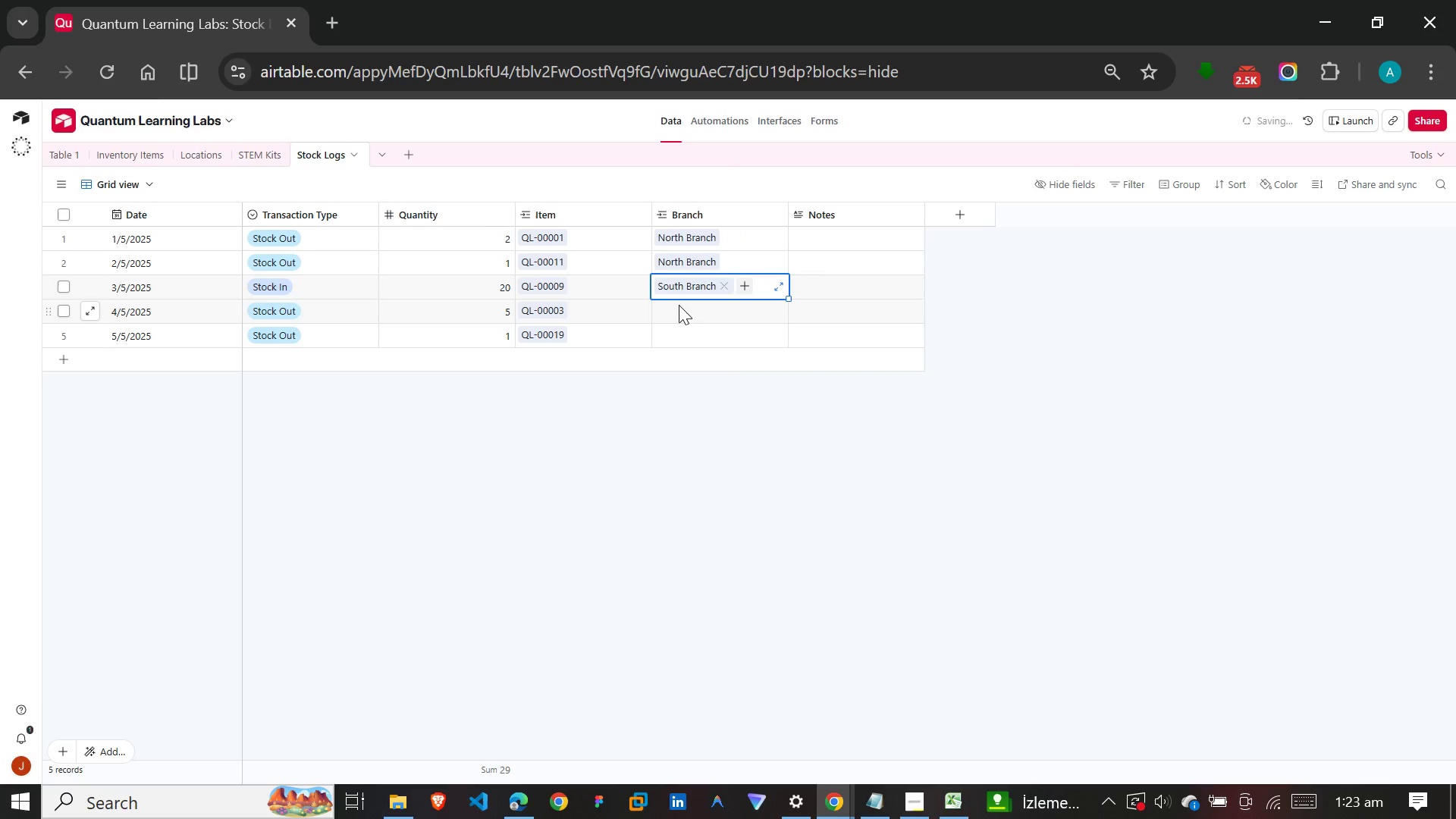 
left_click([679, 306])
 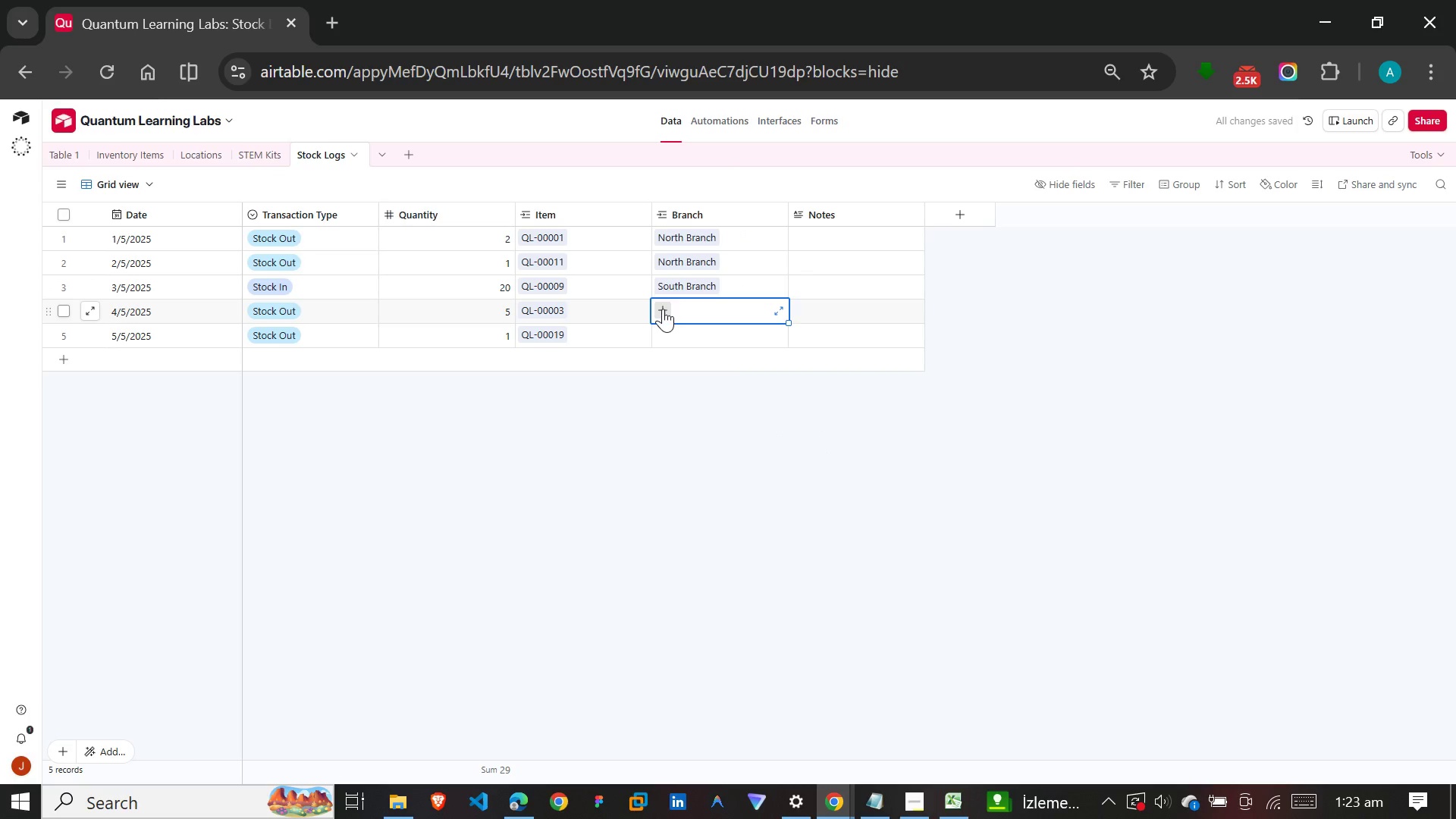 
left_click([663, 309])
 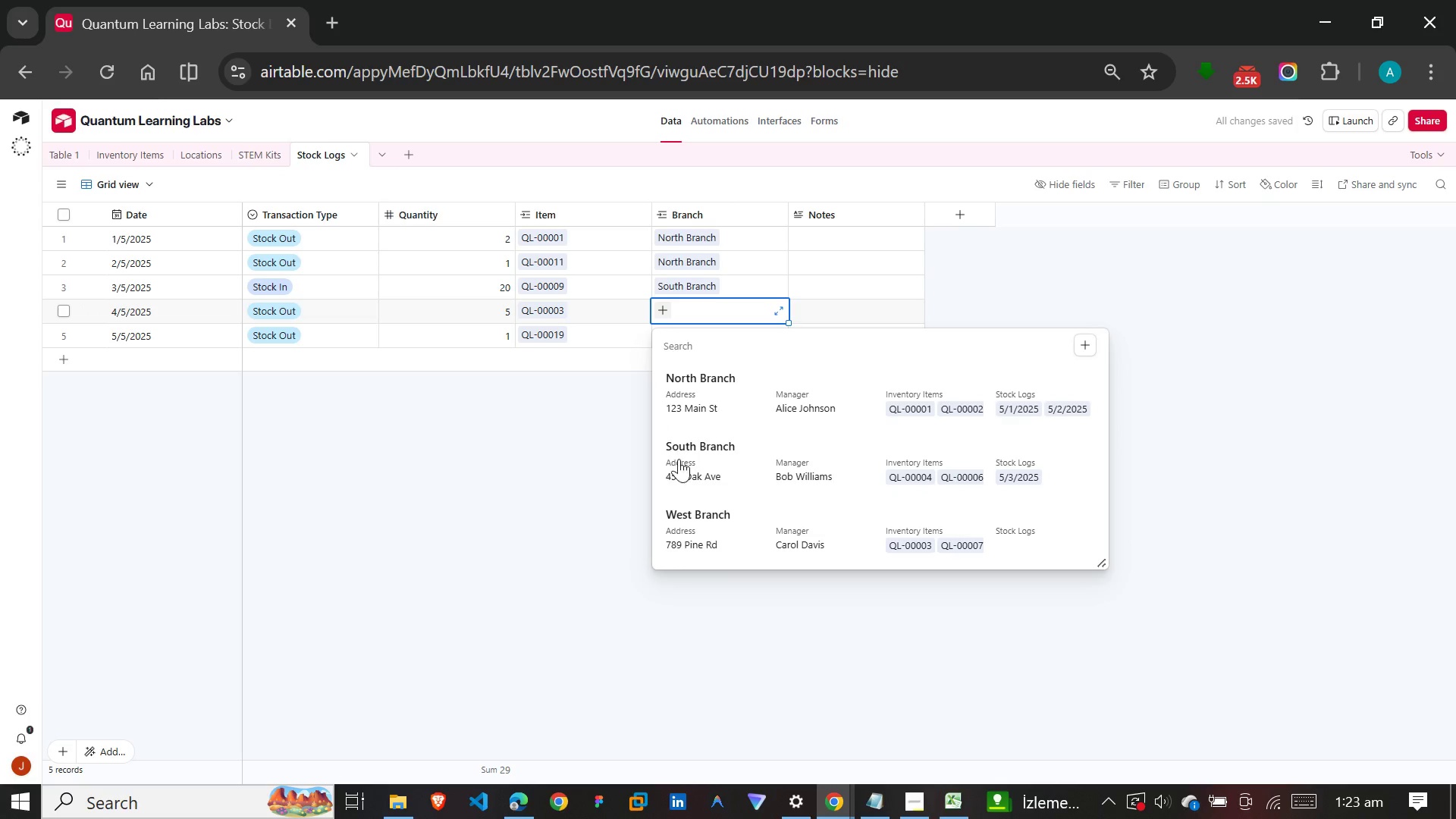 
left_click([679, 527])
 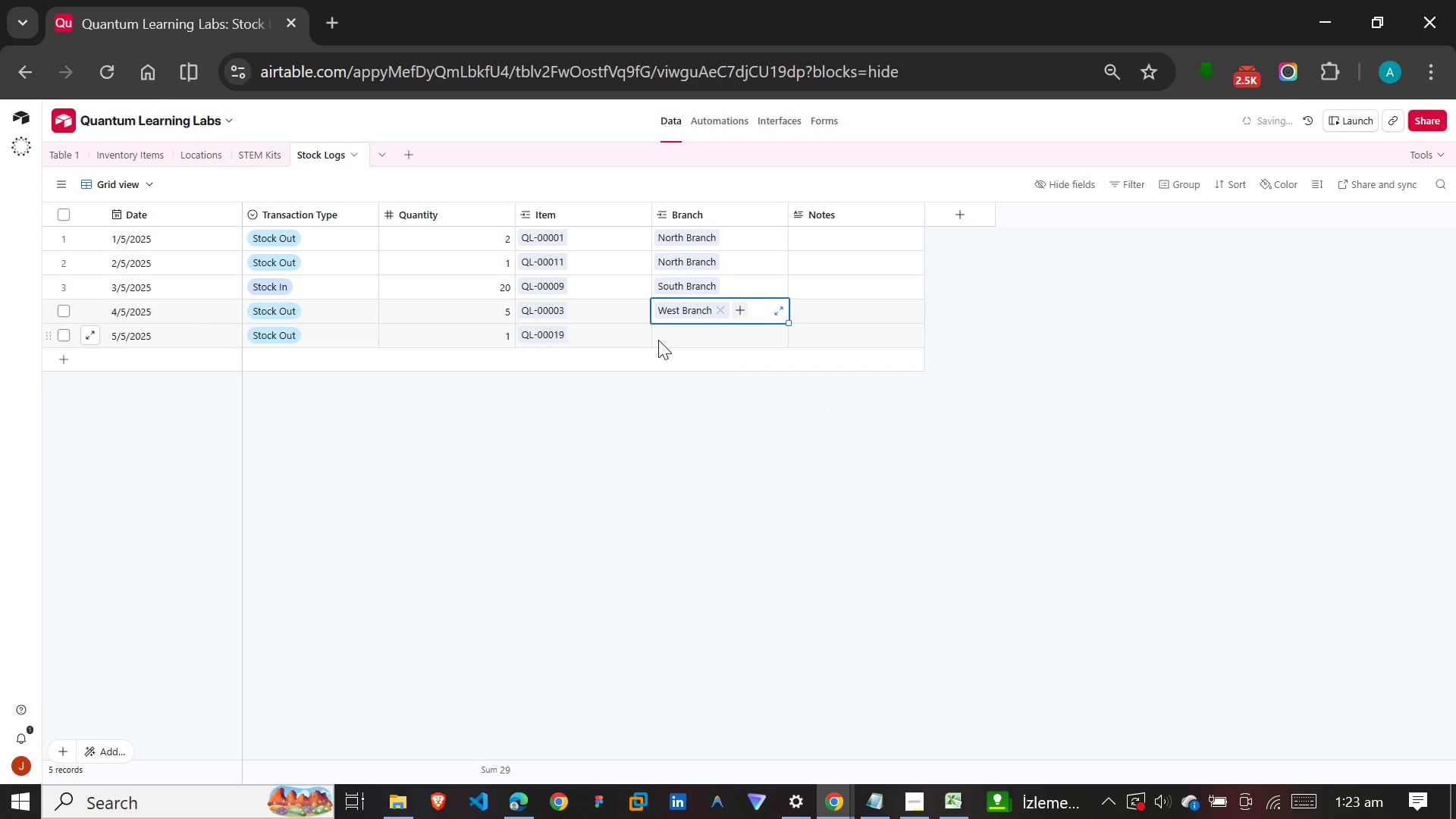 
left_click([673, 338])
 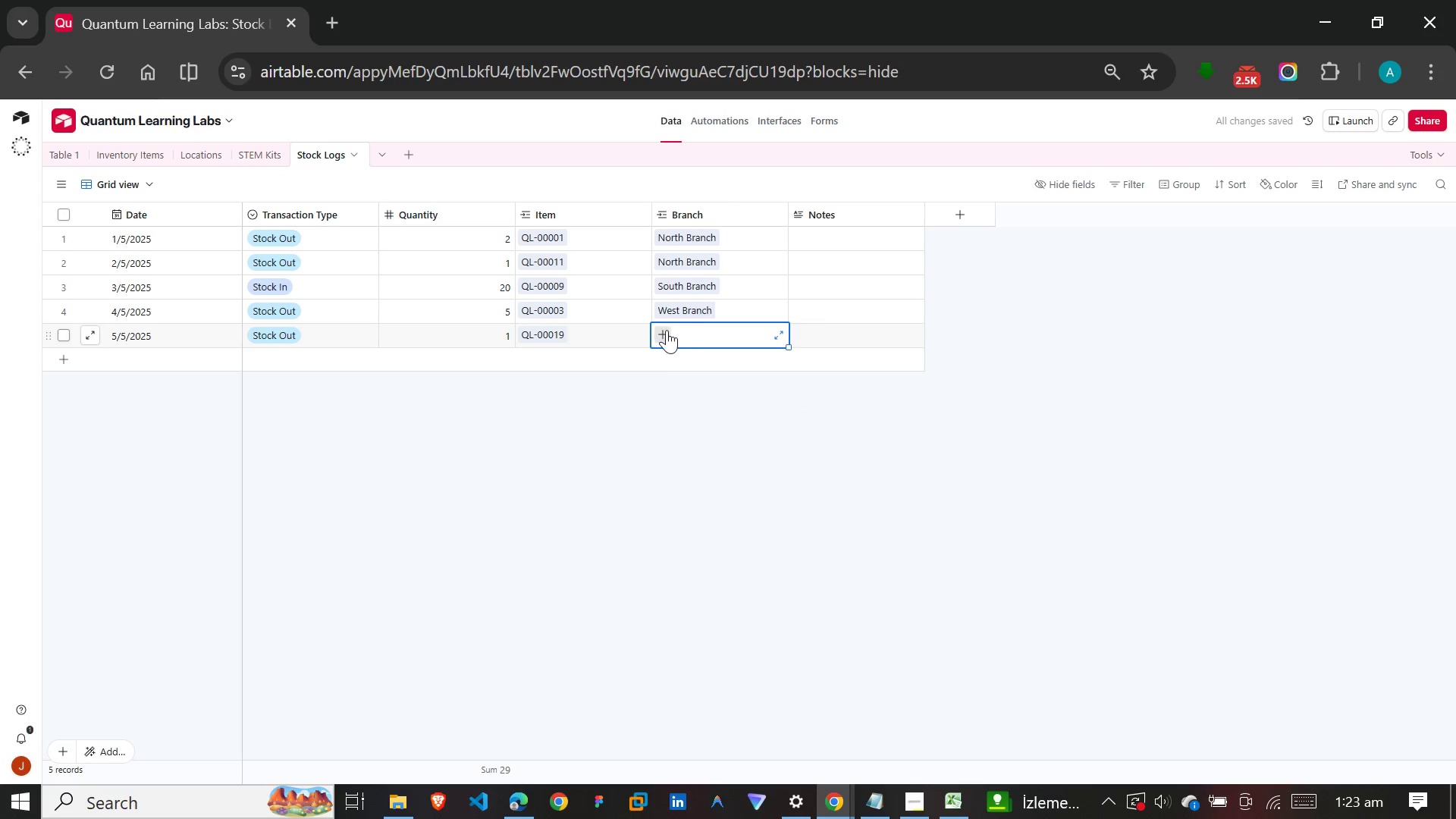 
left_click([667, 330])
 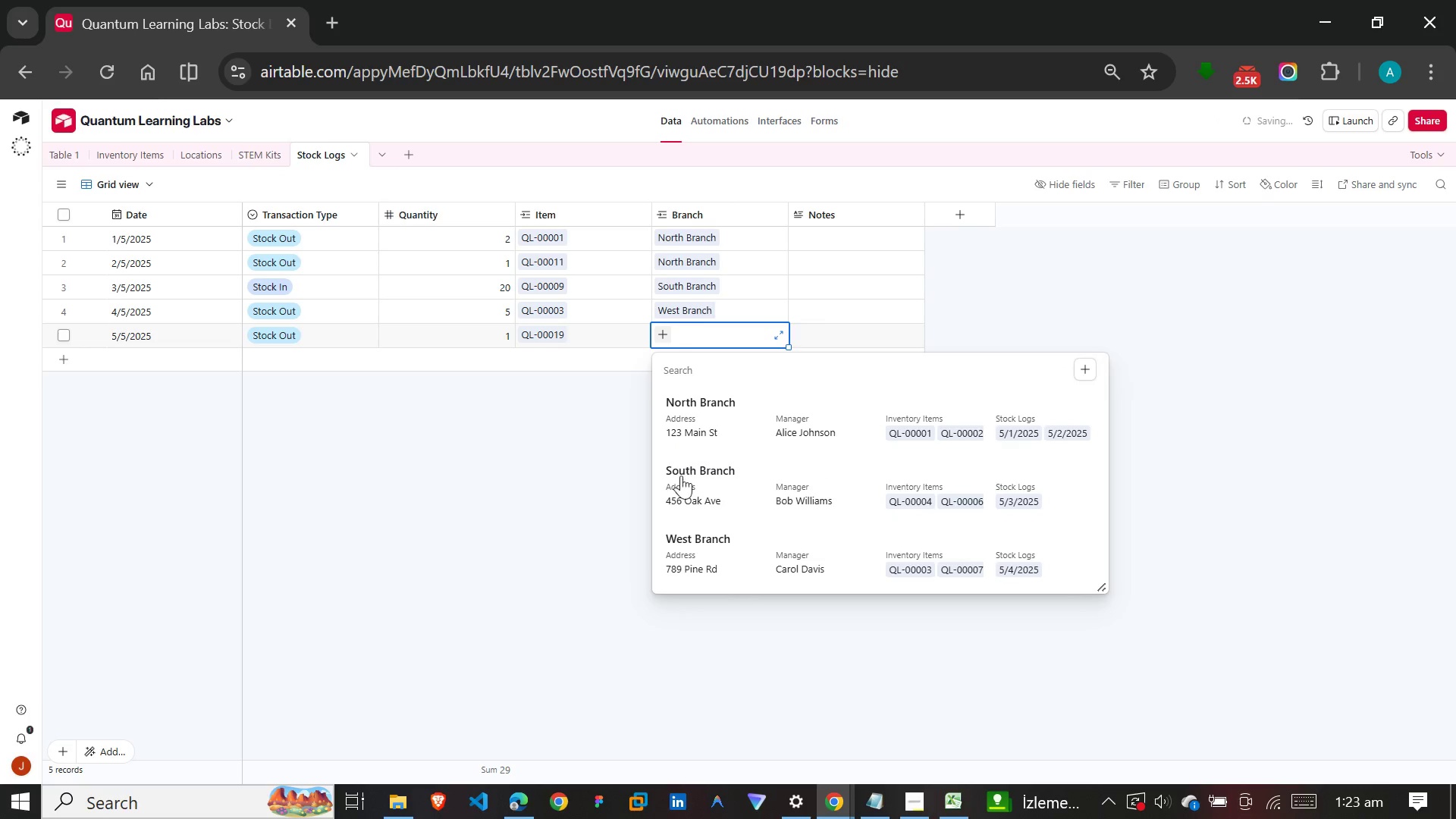 
left_click([681, 482])
 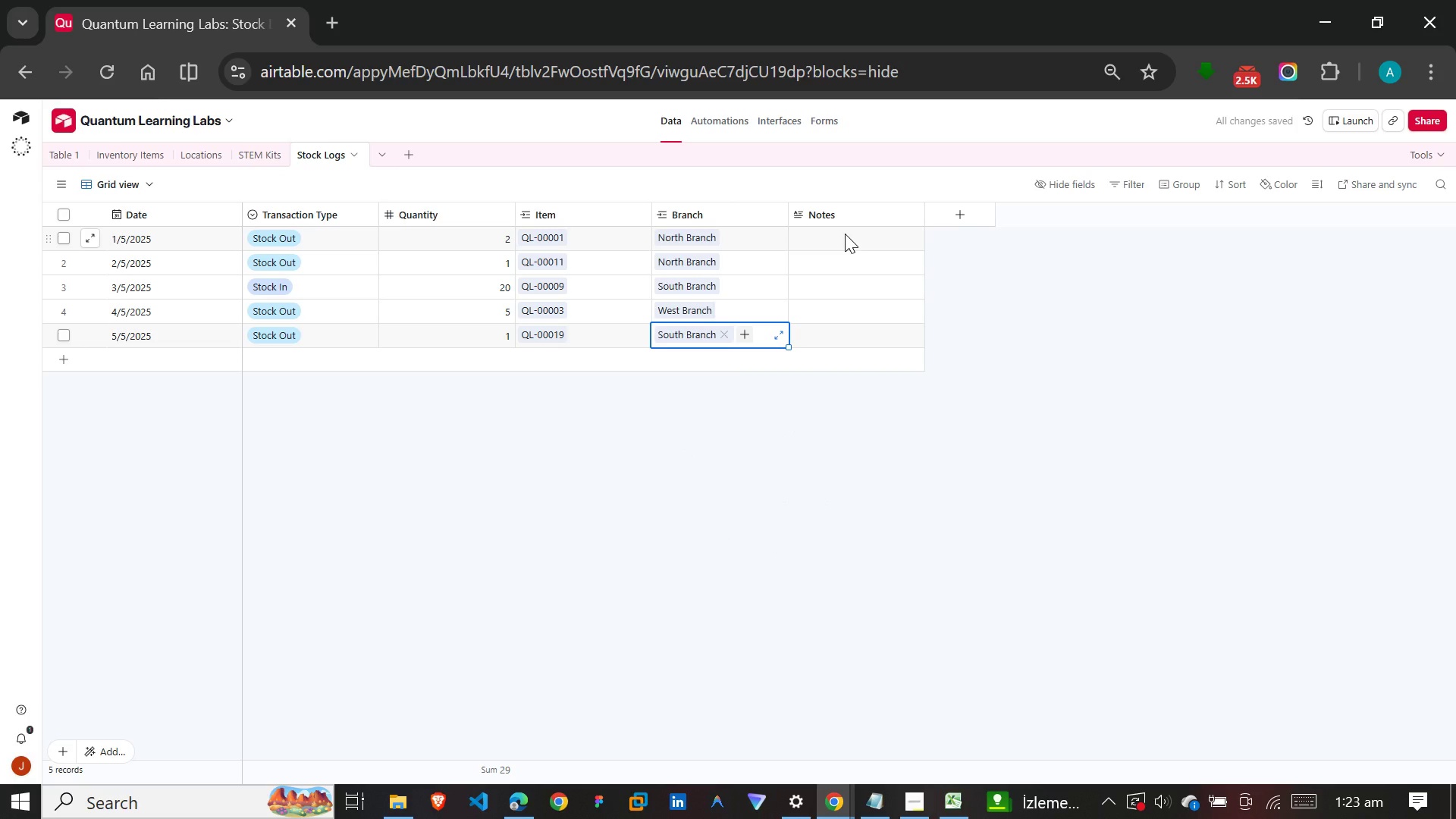 
left_click([845, 234])
 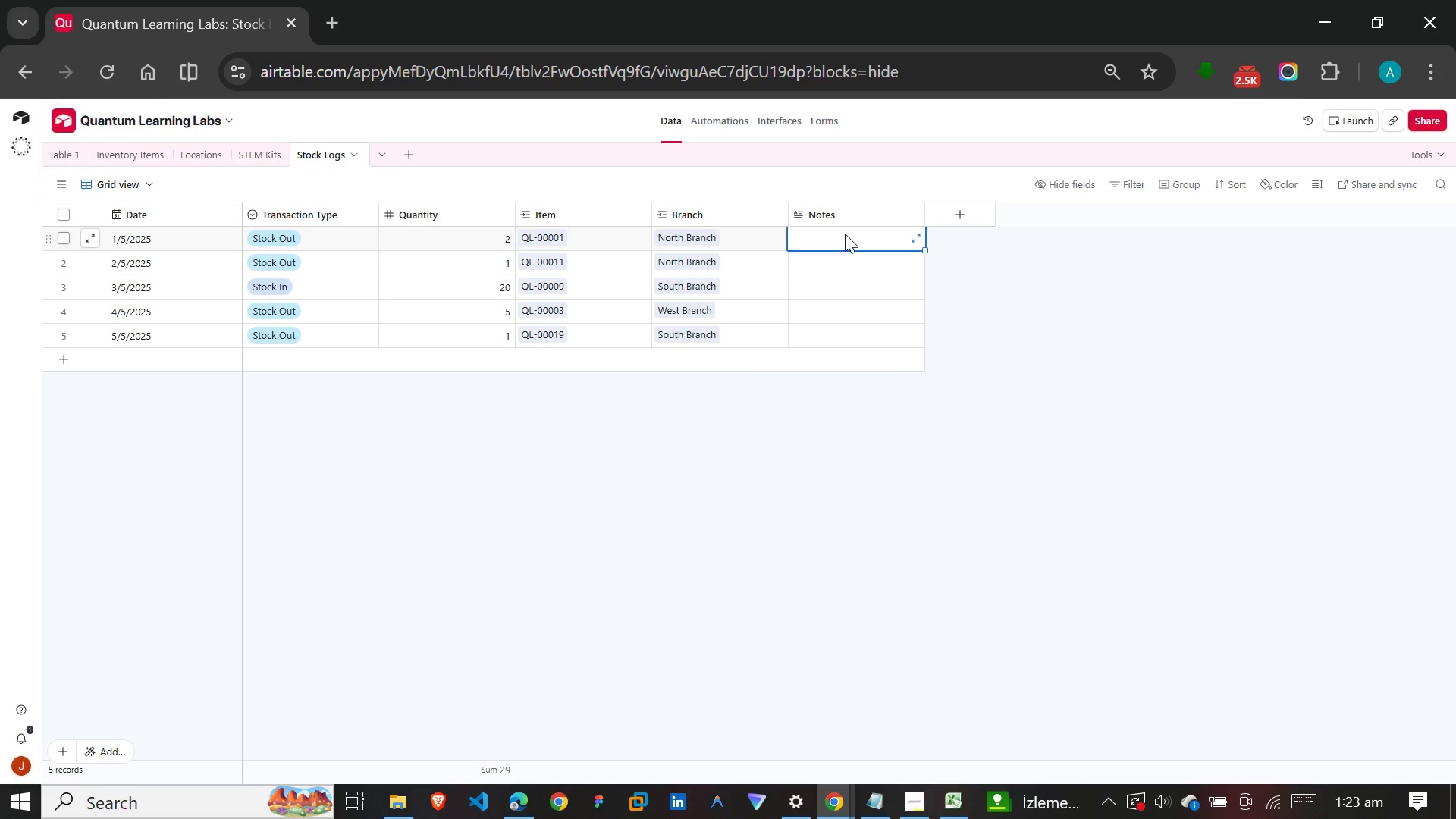 
type(used)
 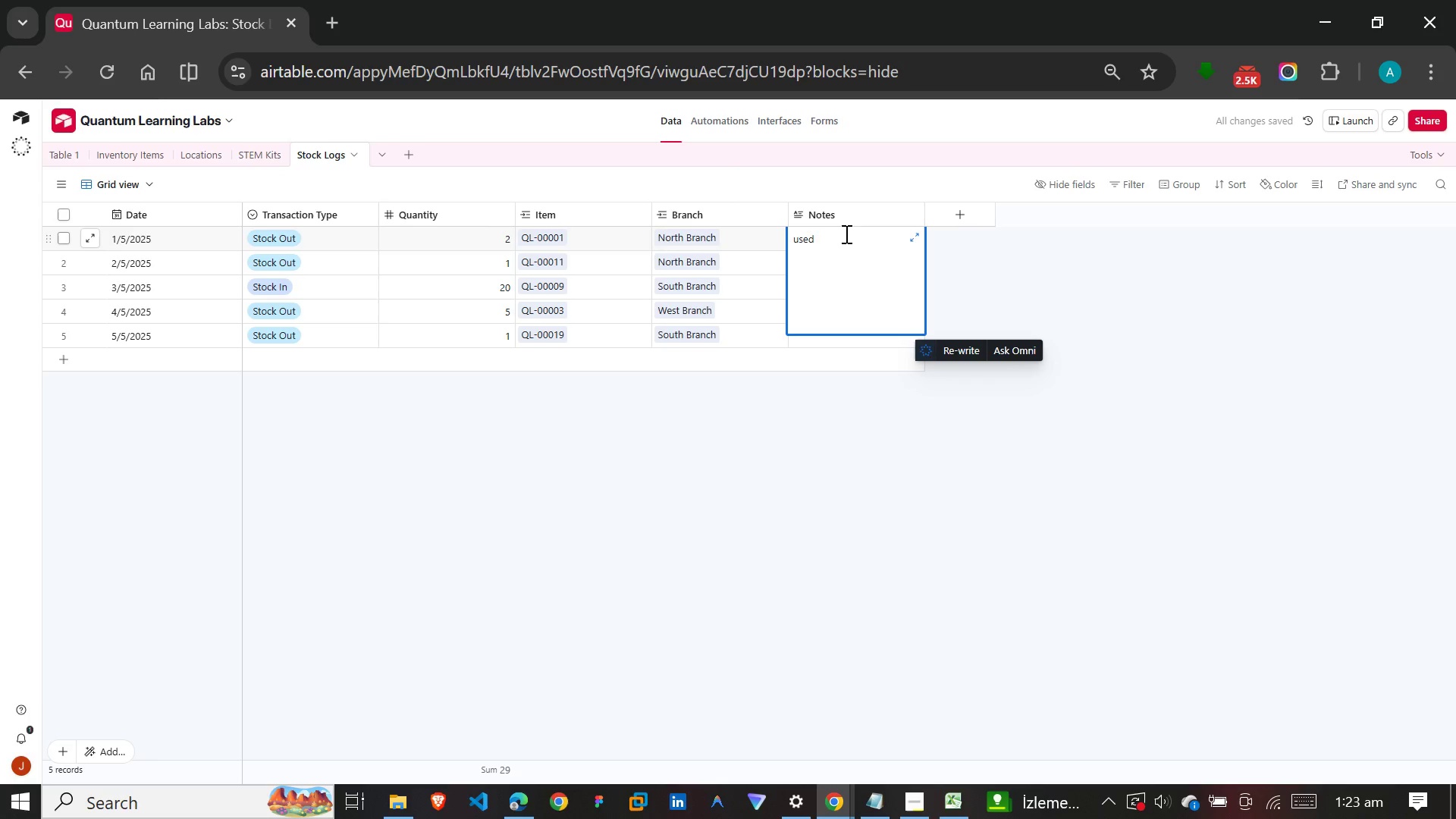 
wait(6.91)
 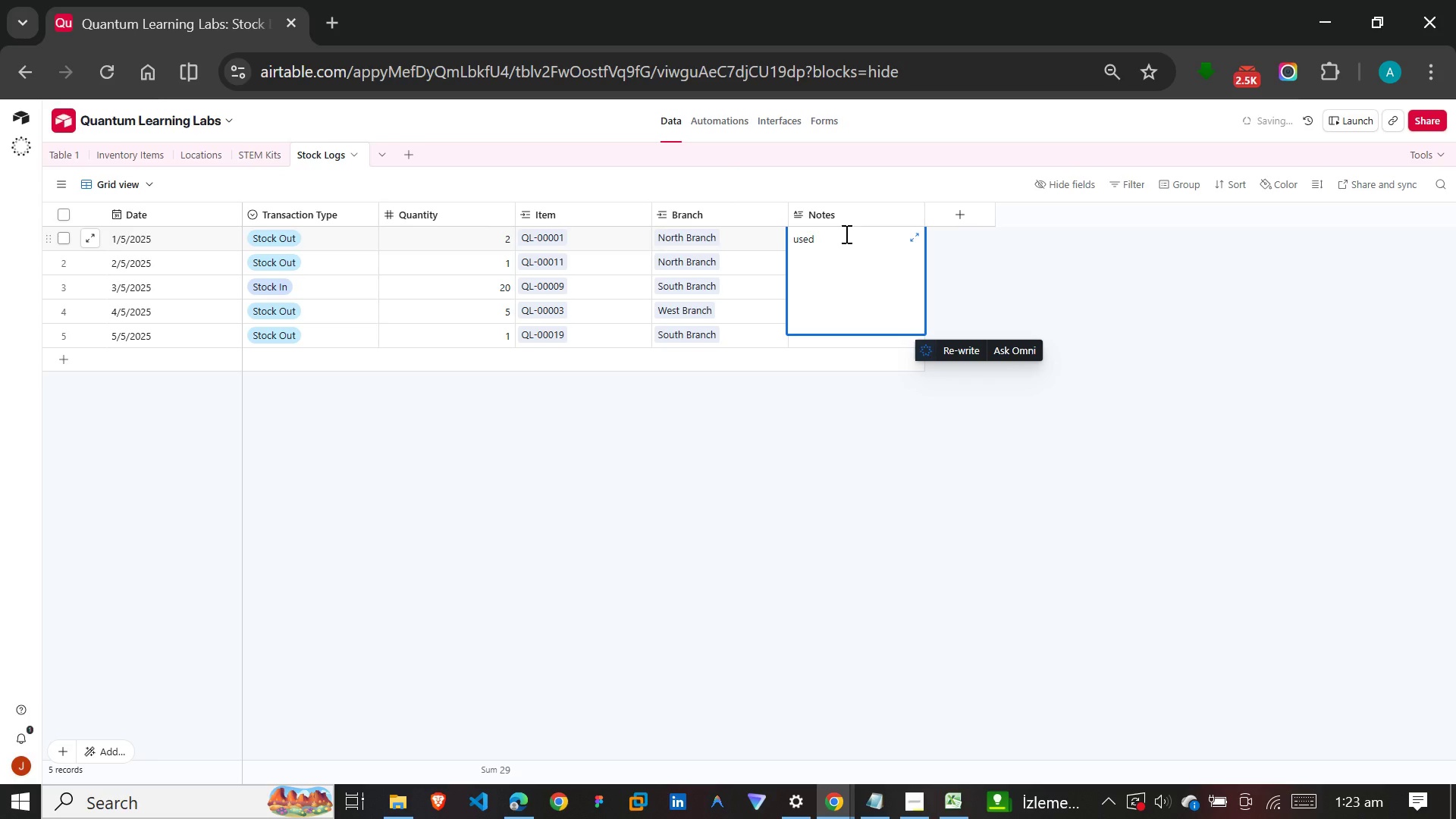 
type( in workshop)
 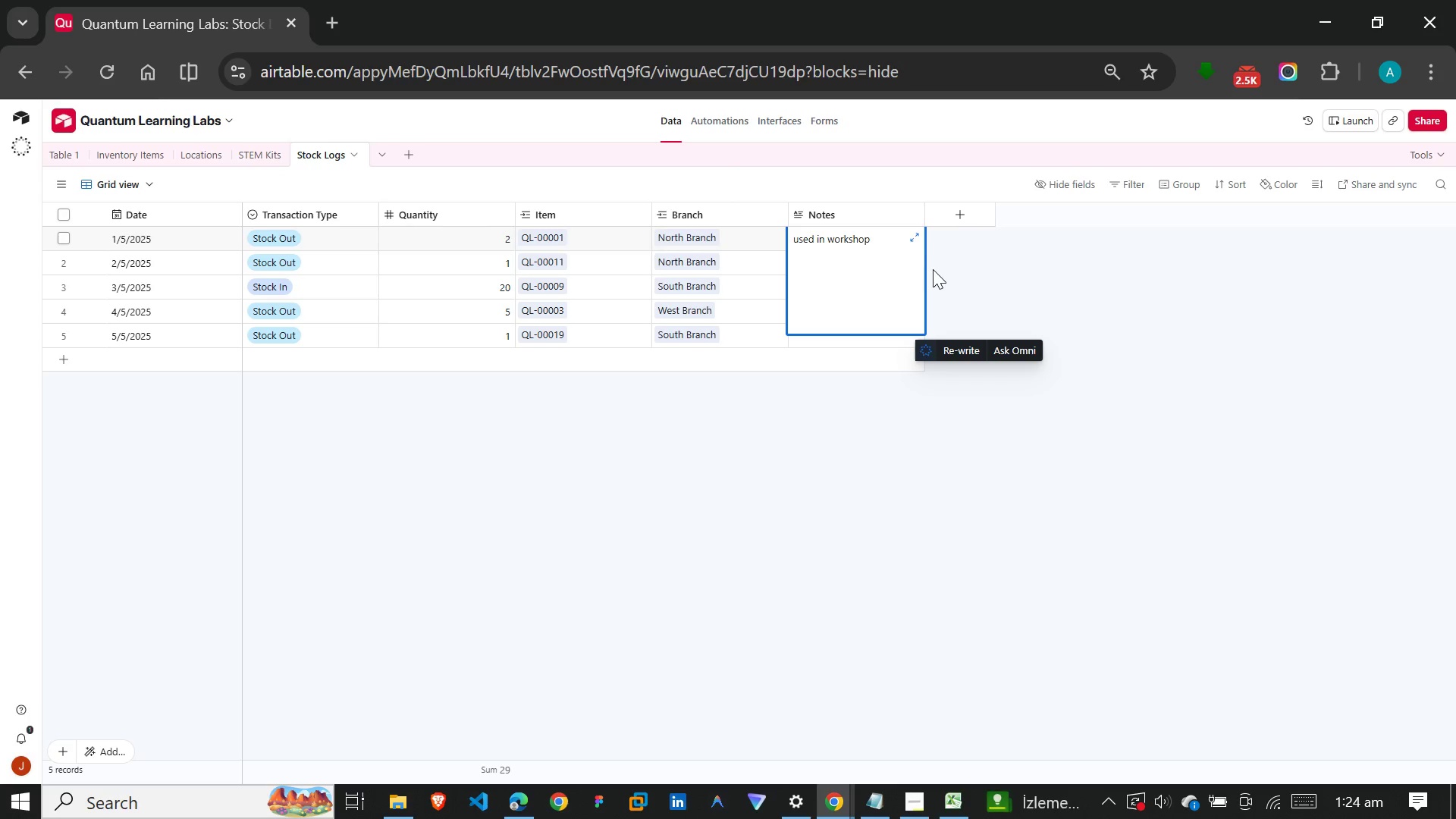 
key(Enter)
 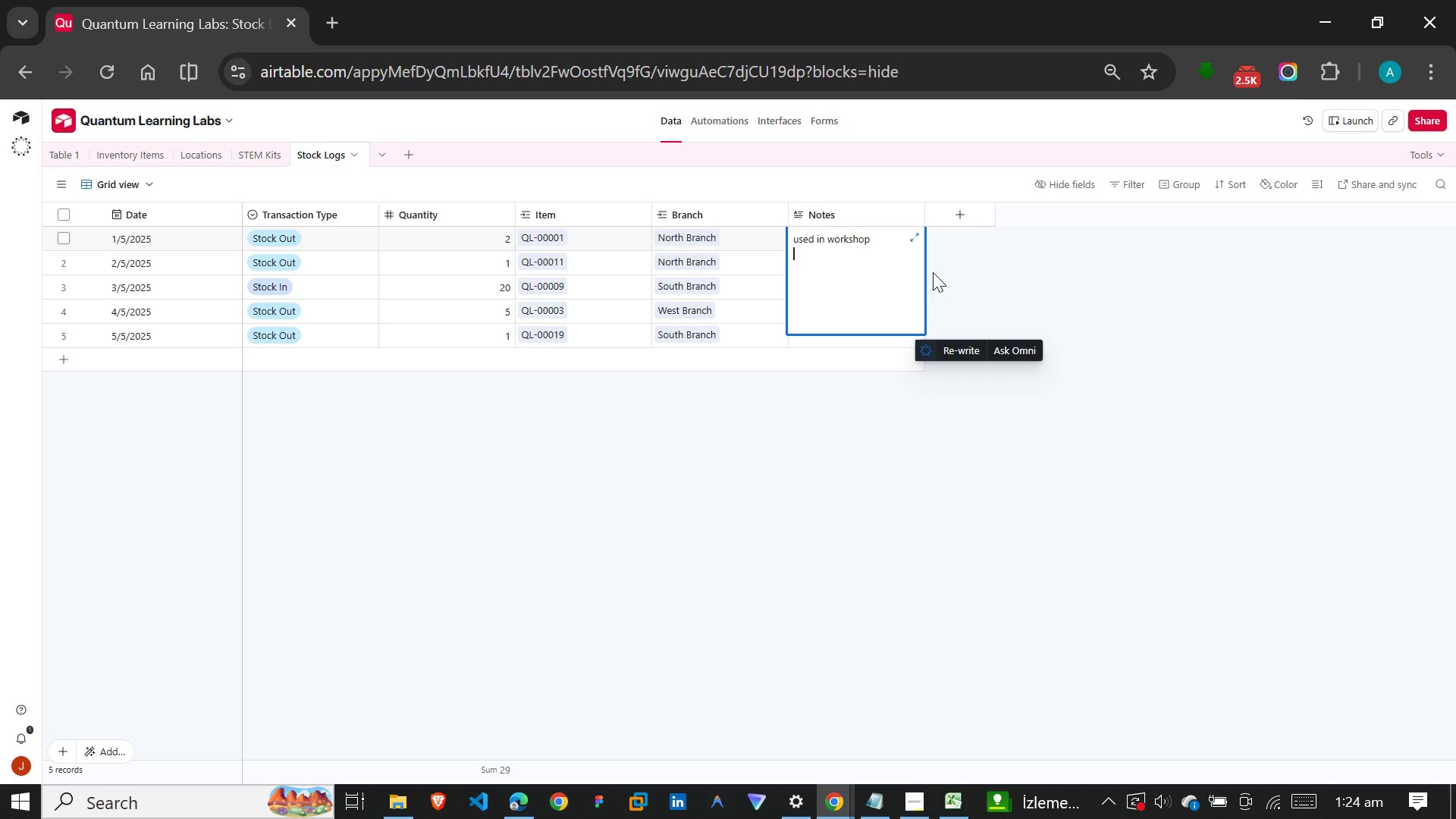 
left_click([933, 272])
 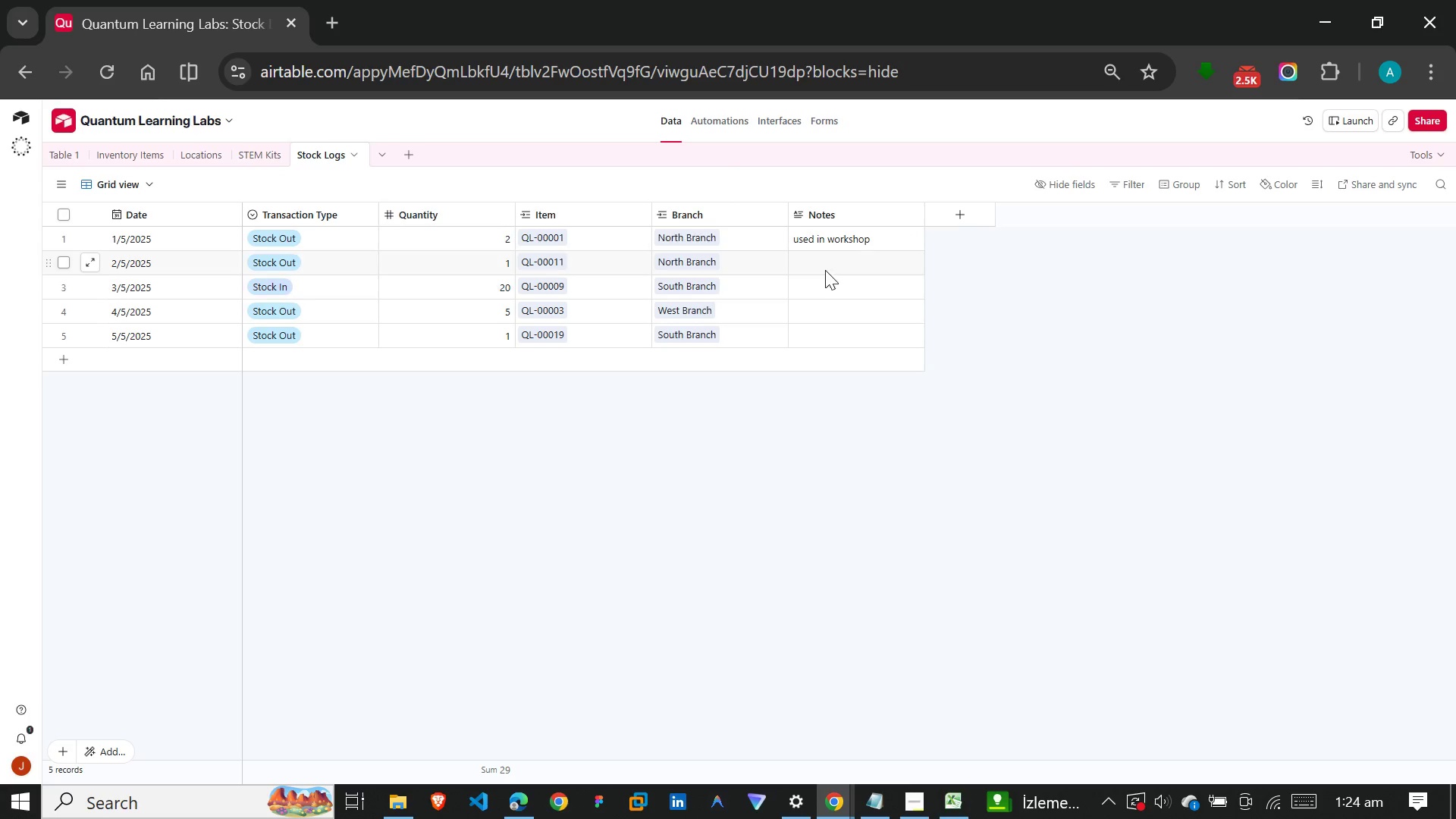 
left_click([830, 257])
 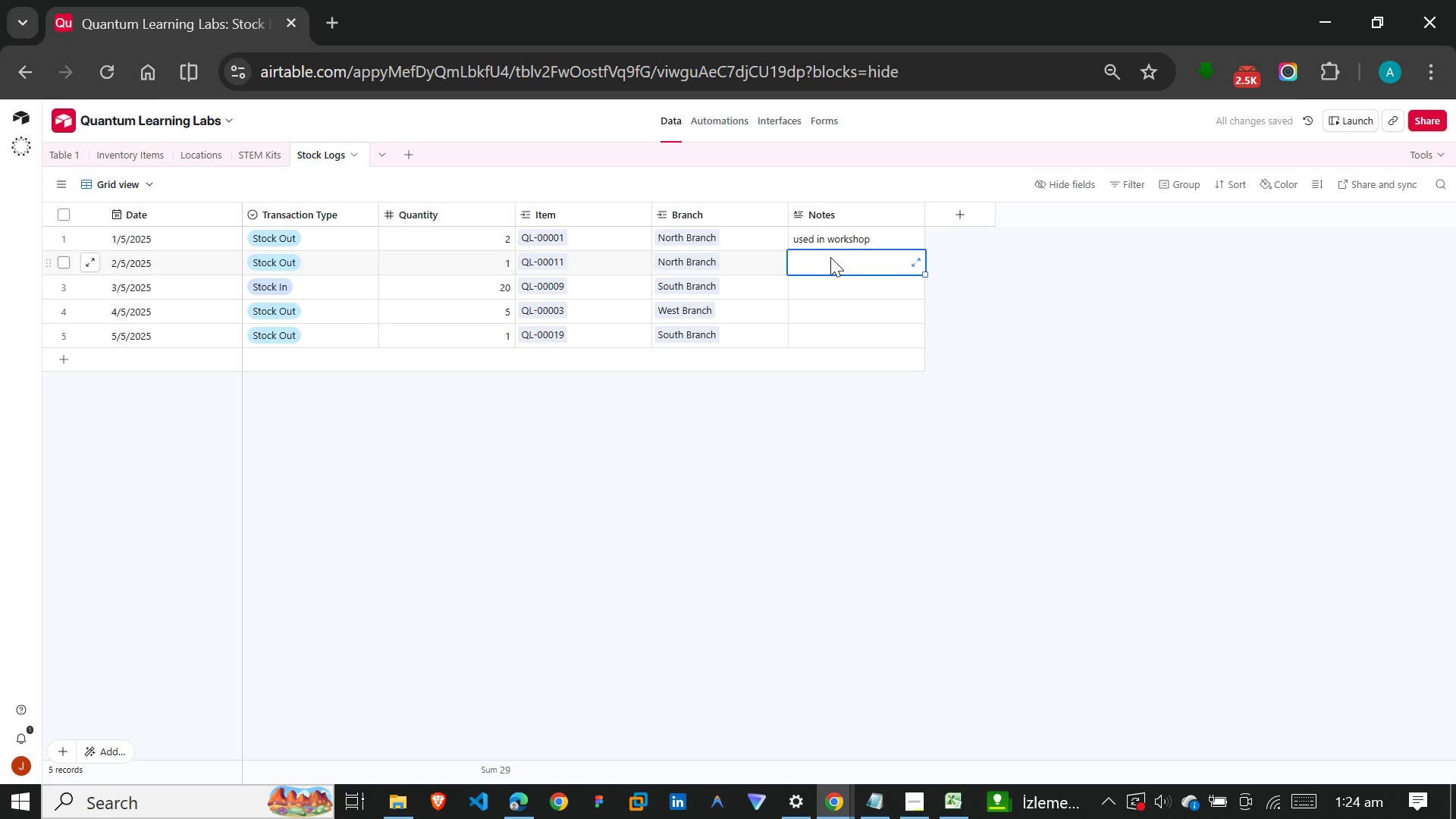 
type(Robotics class)
 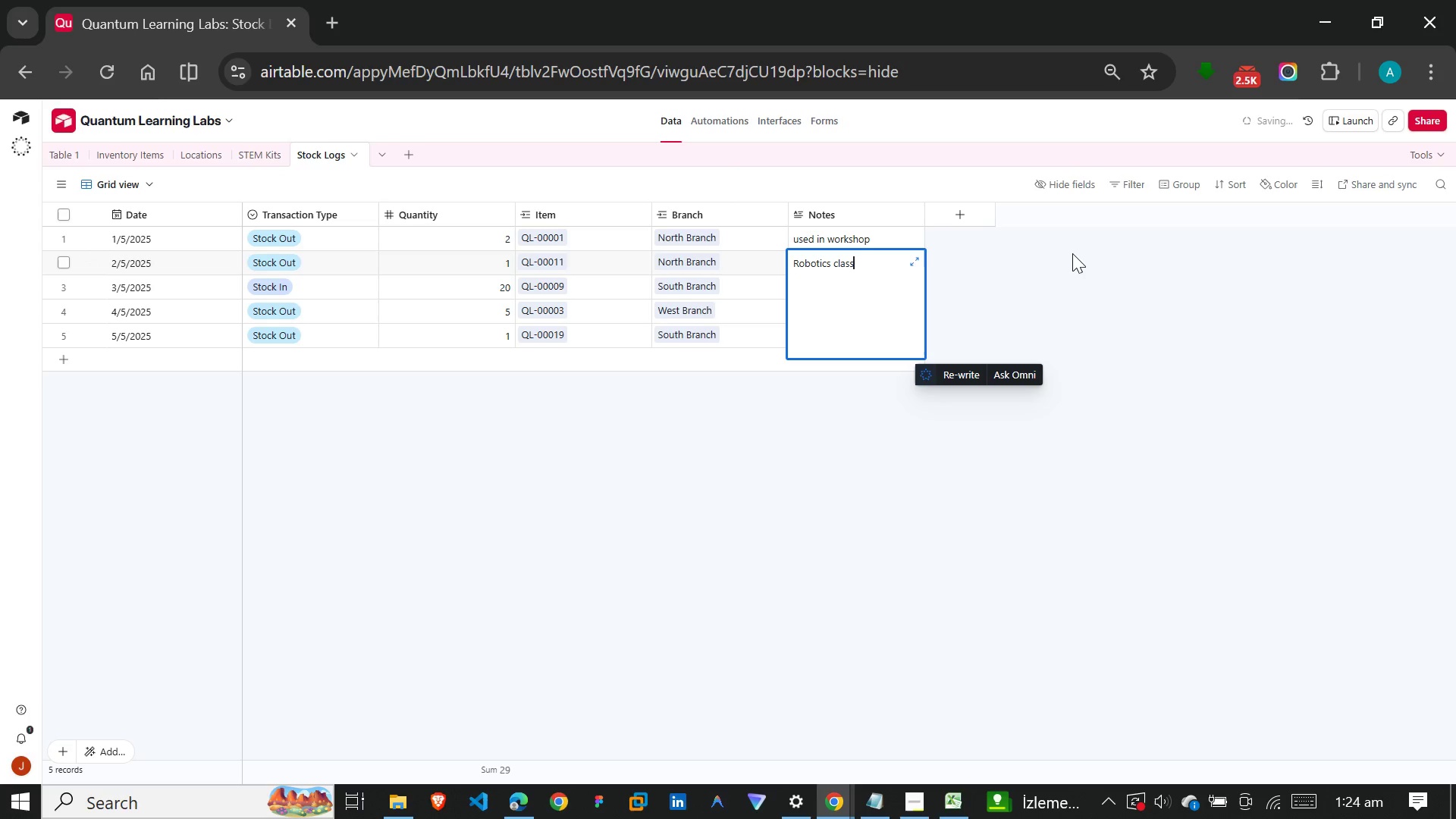 
left_click([1072, 253])
 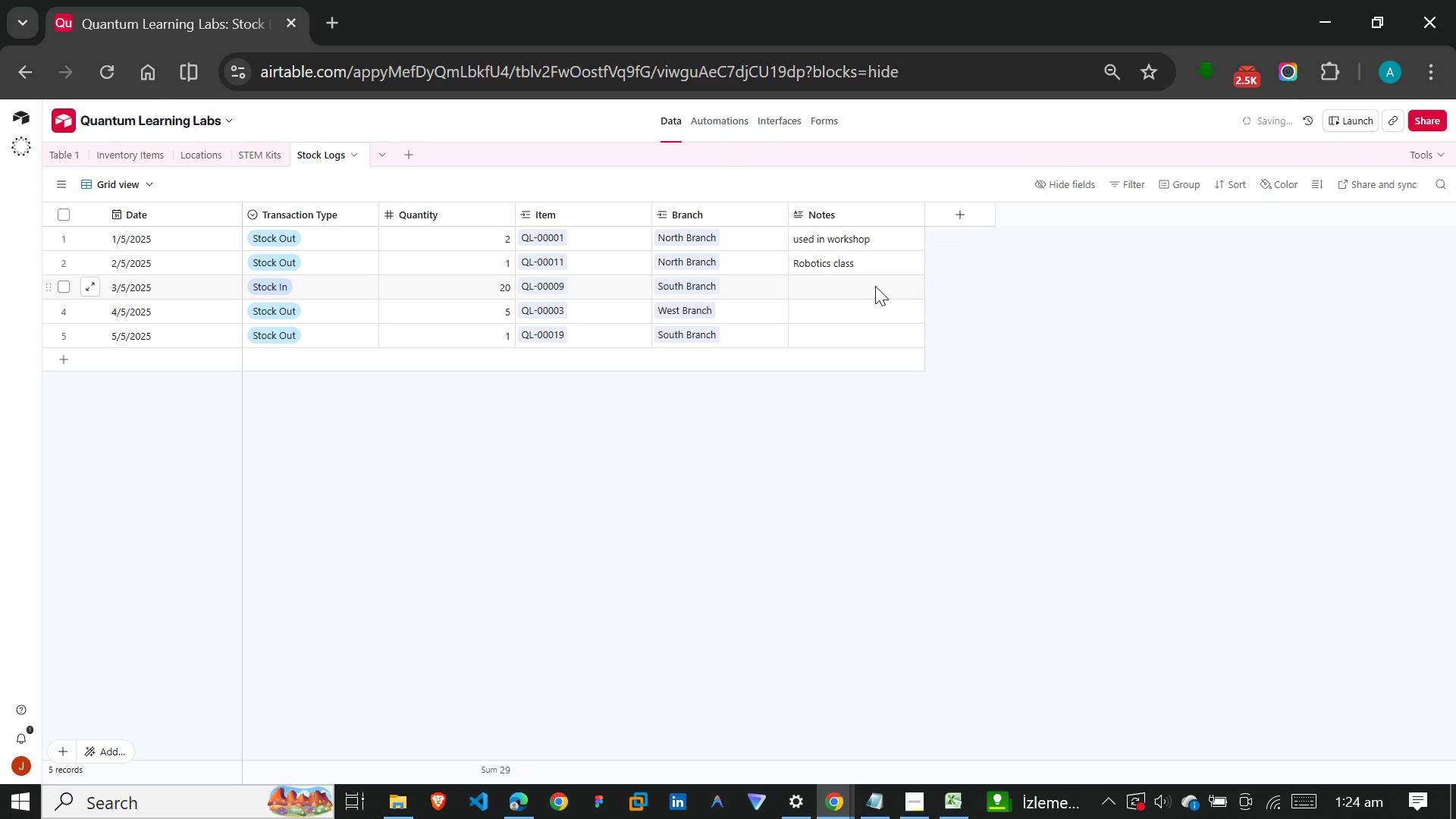 
left_click([875, 286])
 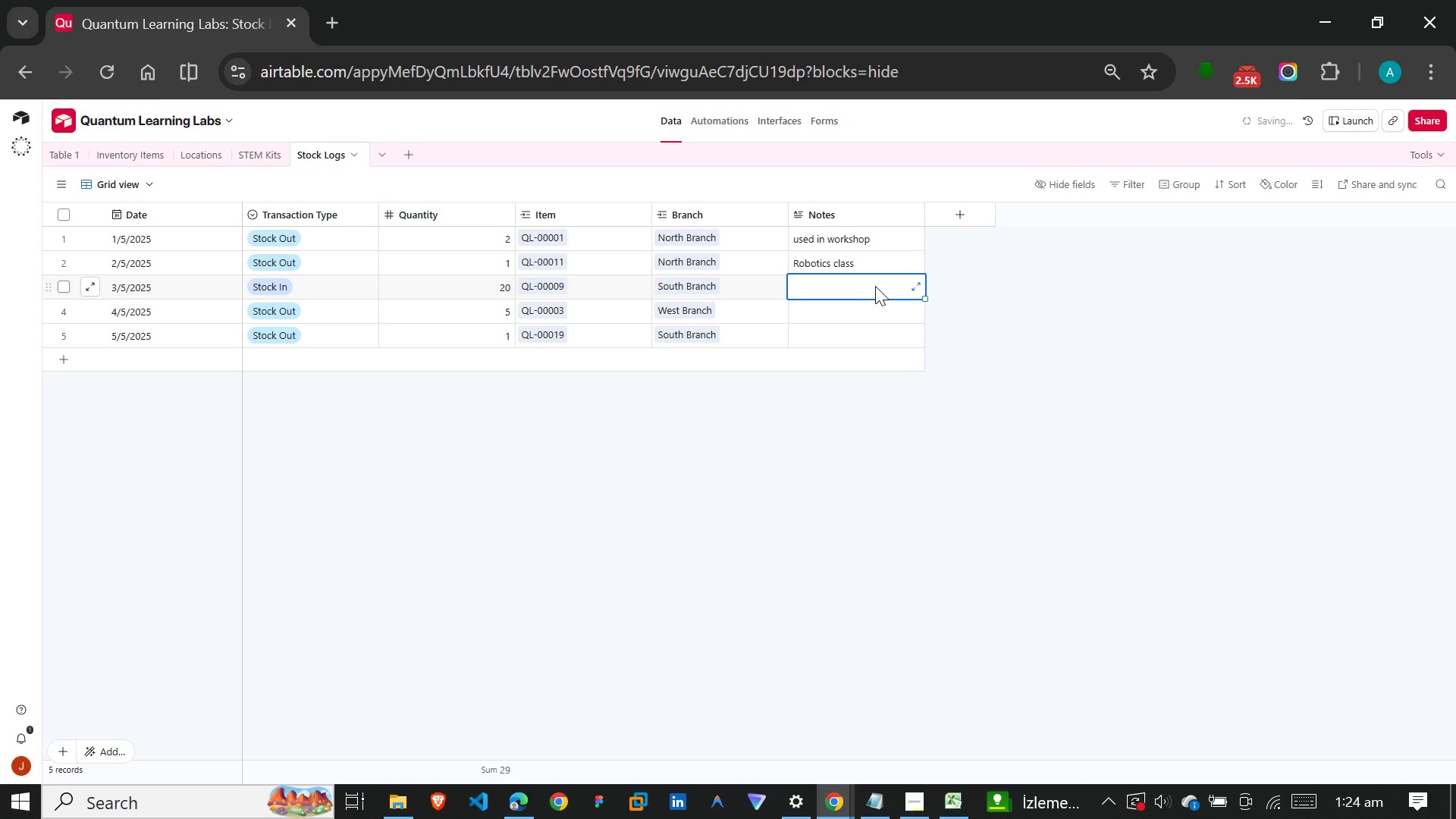 
type(Restock order)
 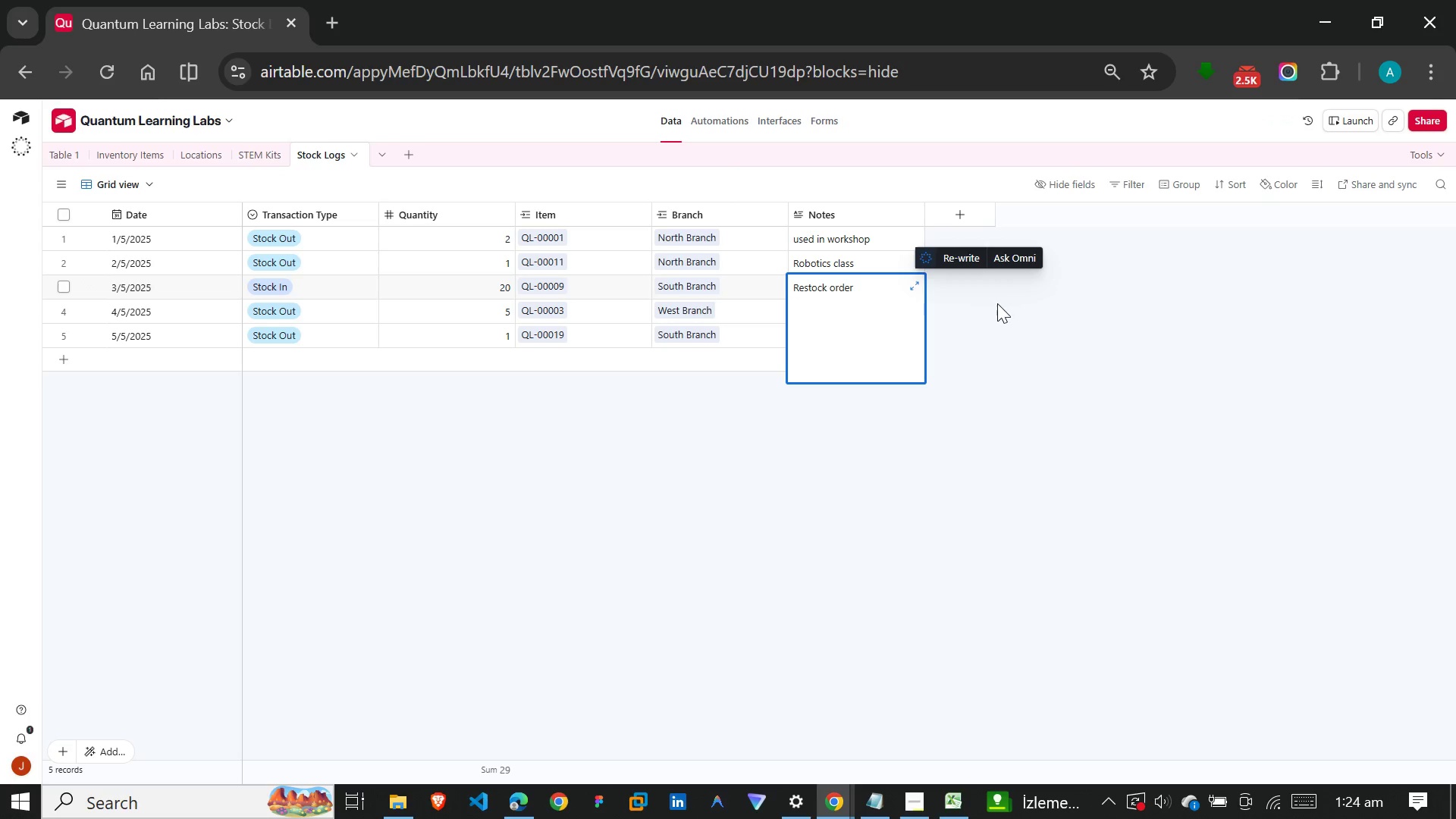 
left_click_drag(start_coordinate=[997, 303], to_coordinate=[846, 322])
 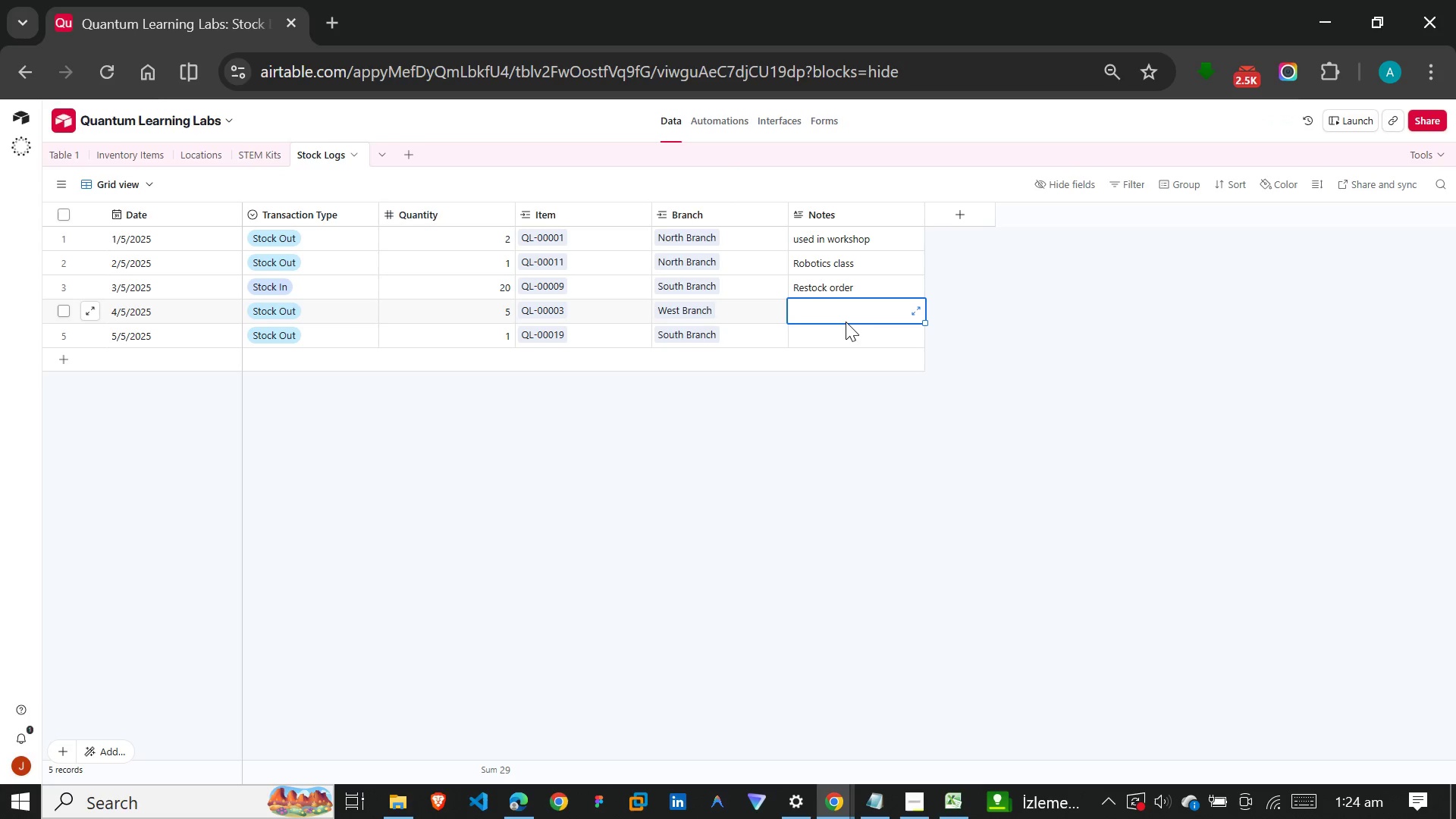 
left_click([846, 322])
 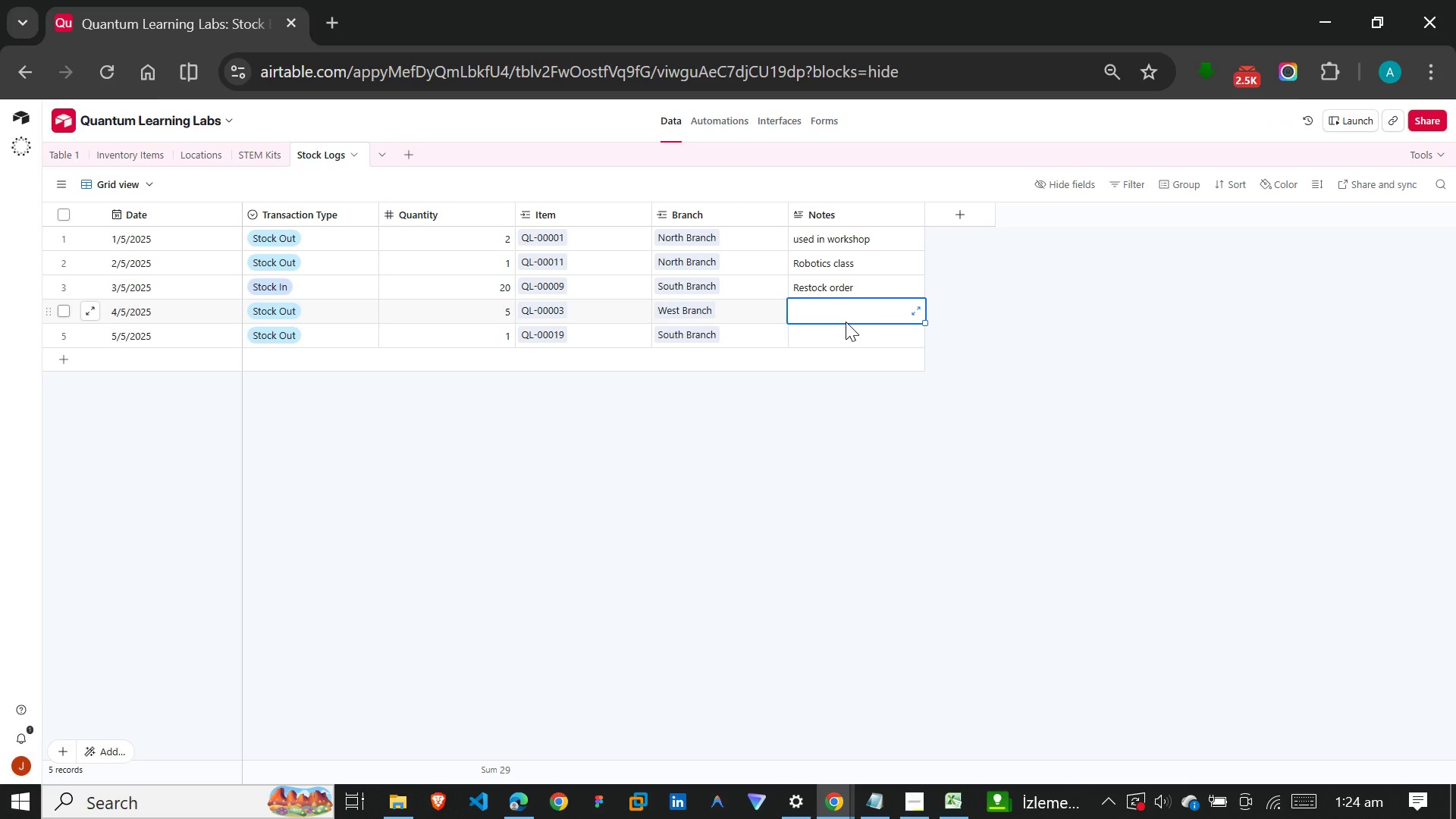 
type(New students)
 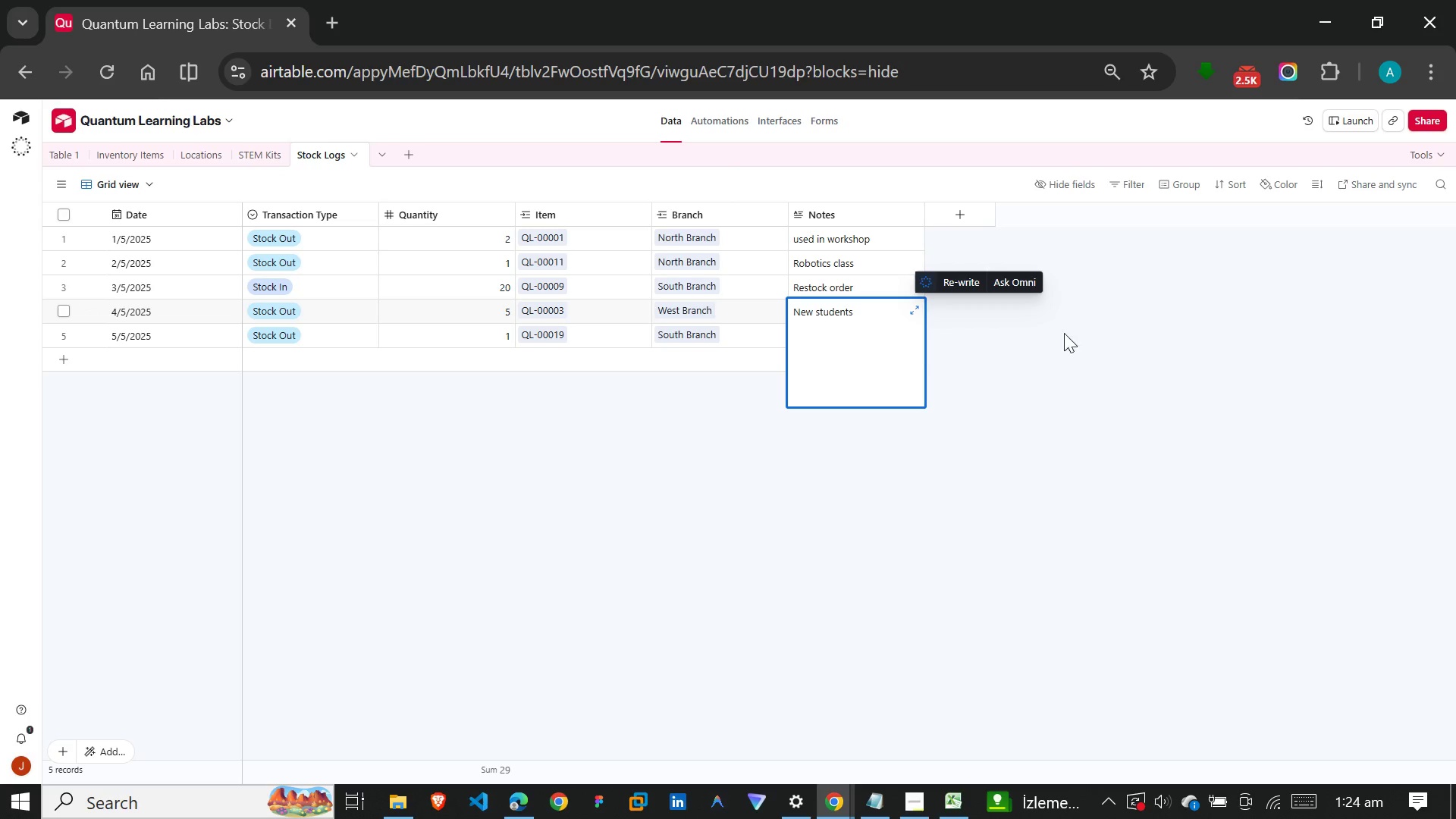 
left_click([1050, 355])
 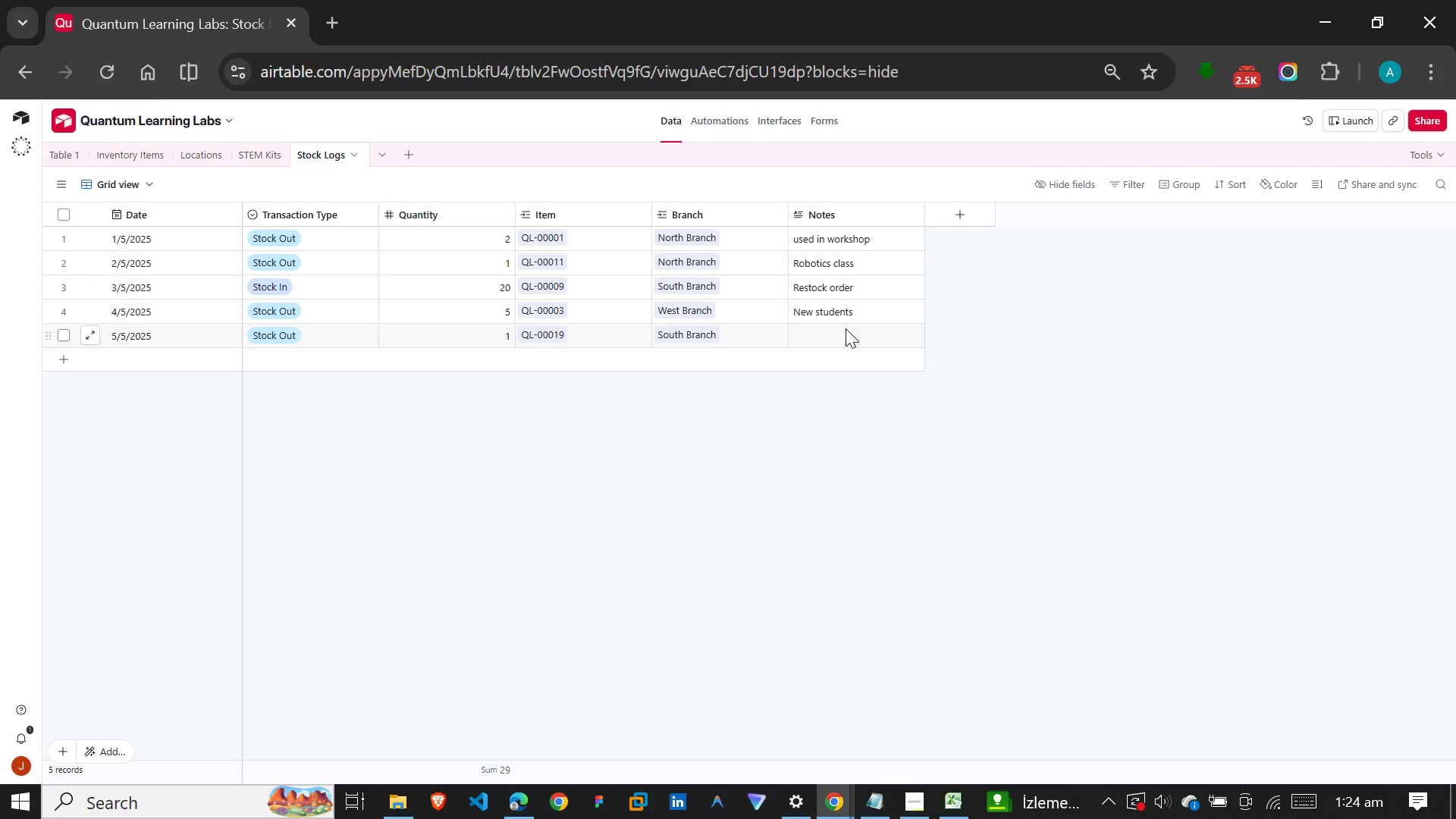 
left_click([846, 328])
 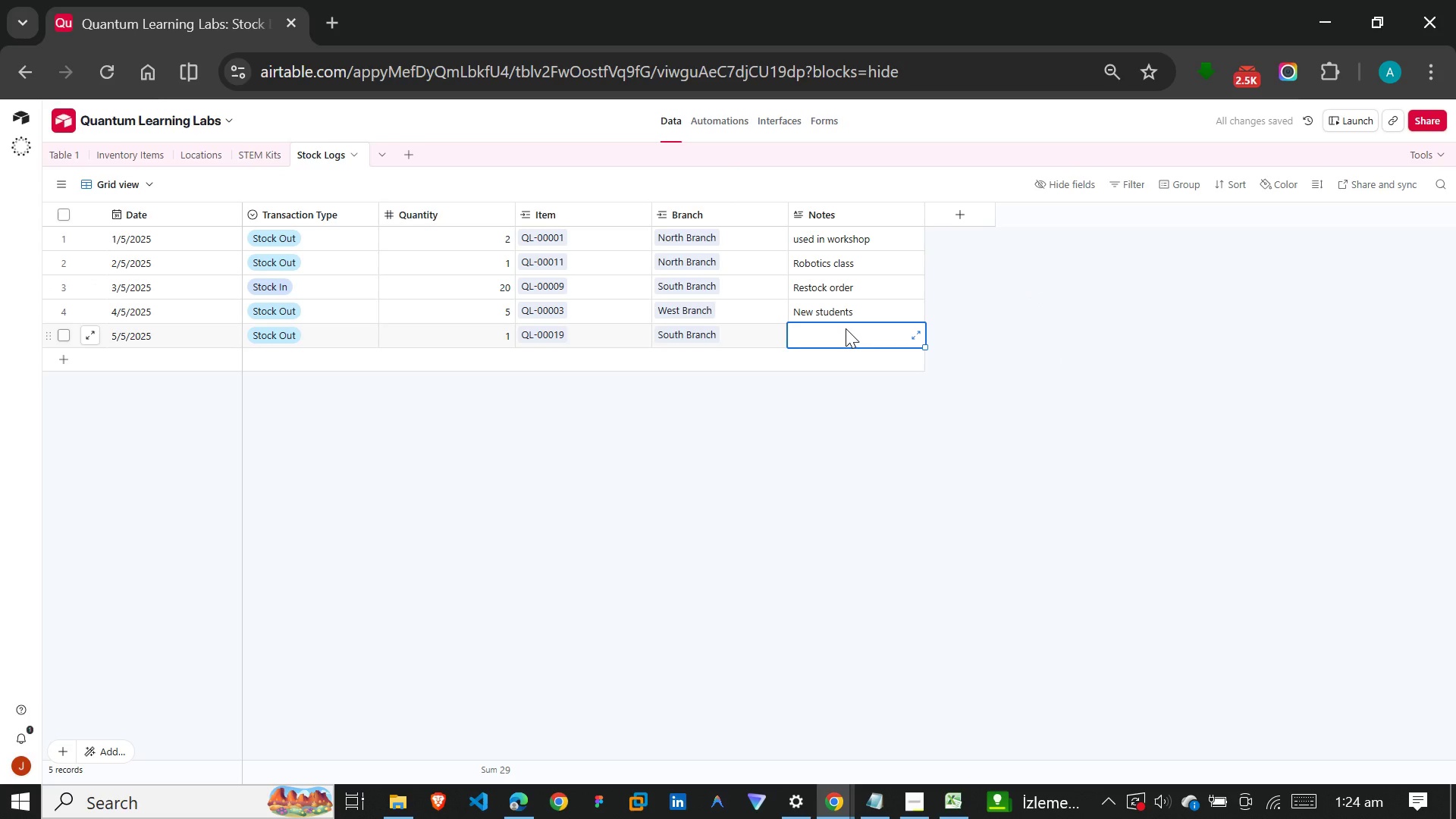 
type(Equipment check)
 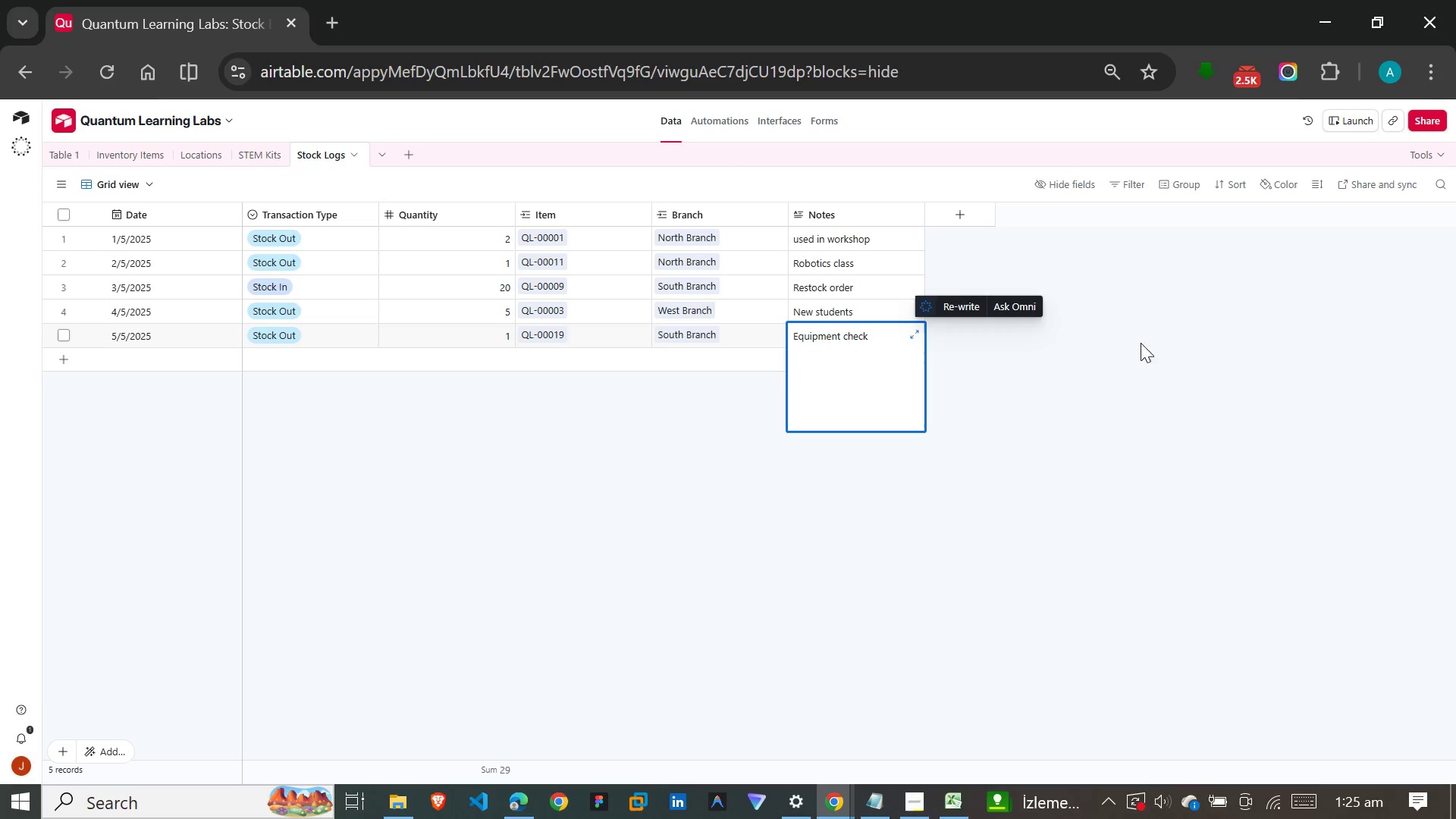 
left_click([1130, 371])
 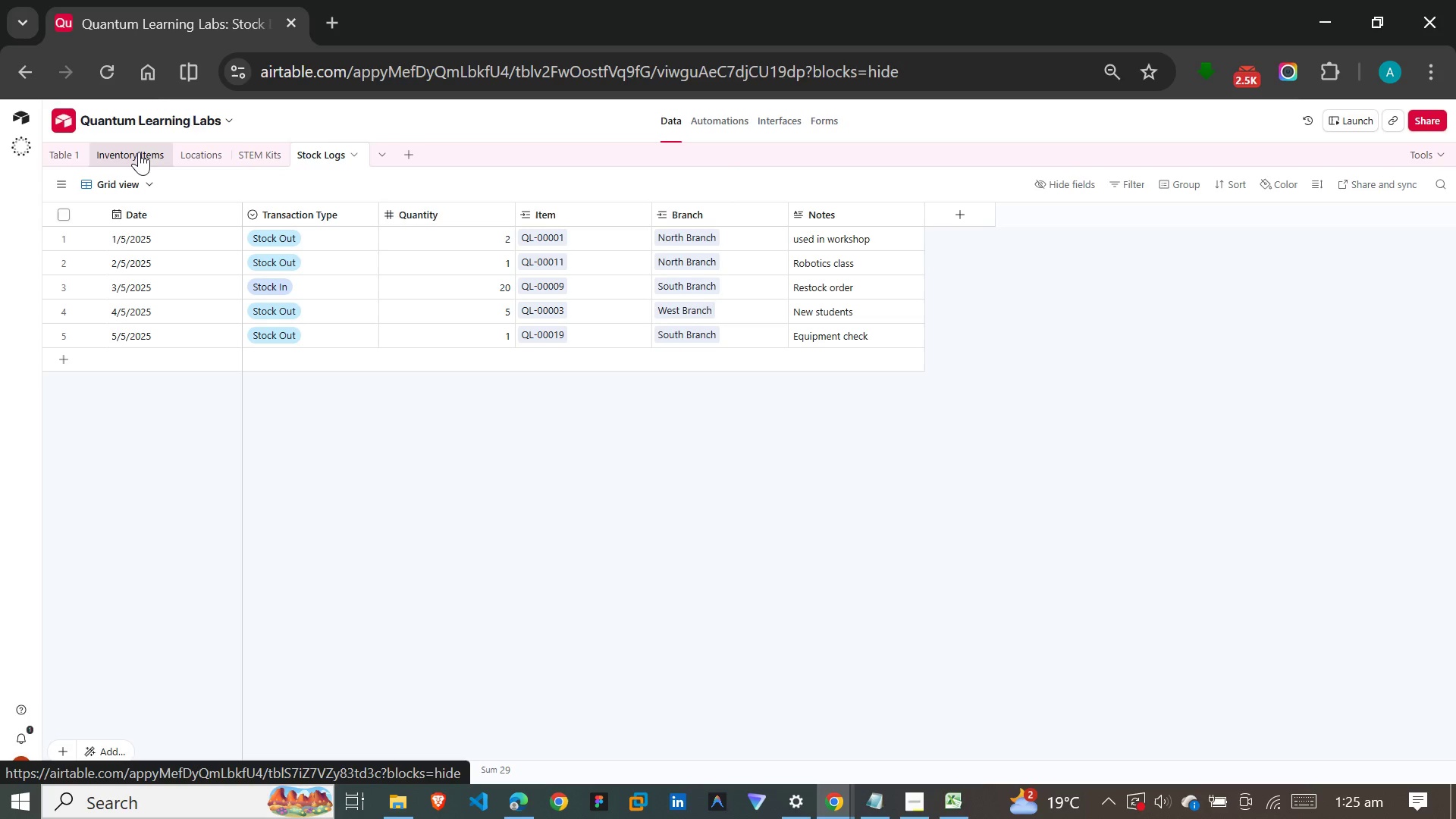 
wait(30.56)
 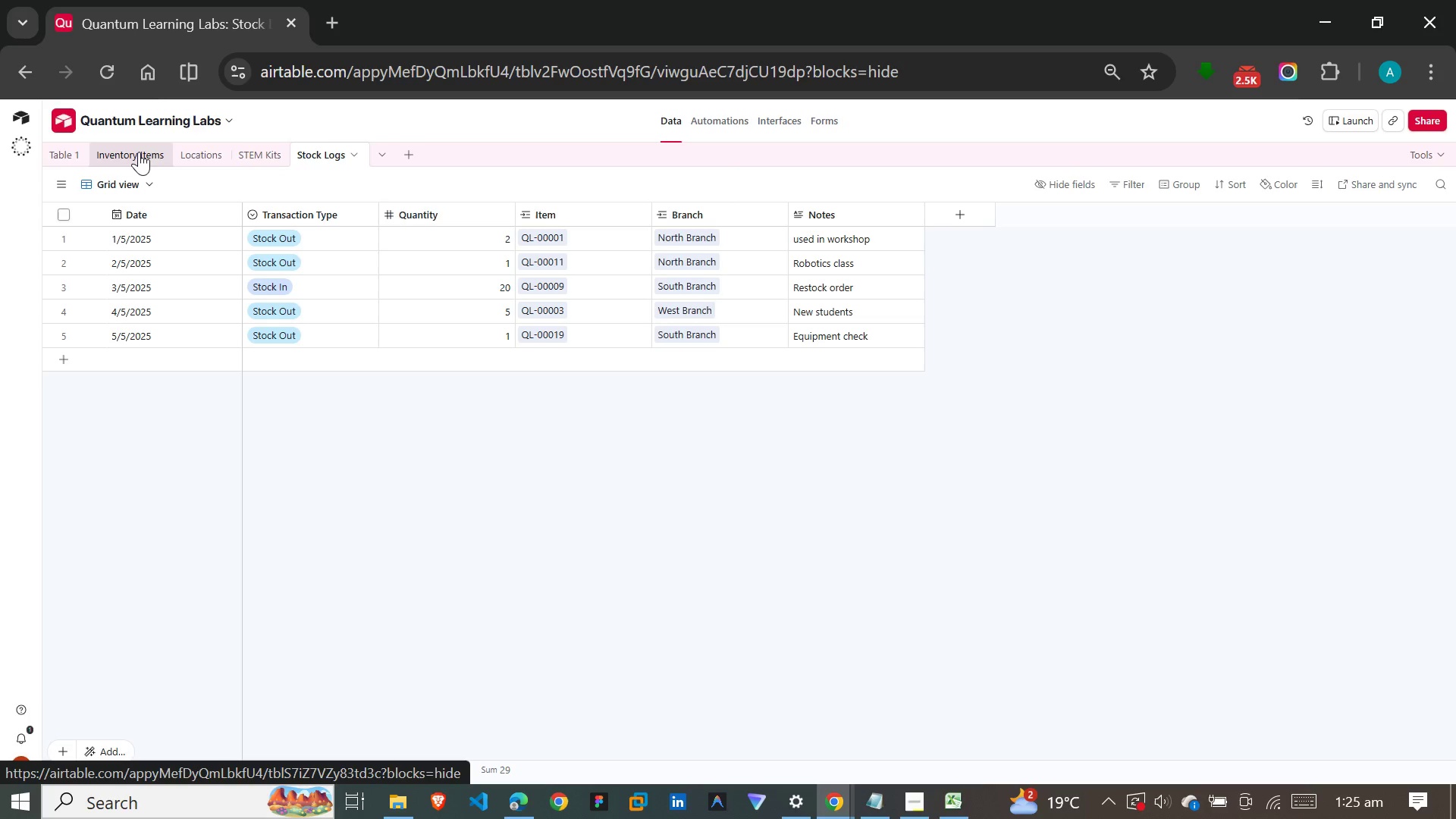 
left_click([133, 155])
 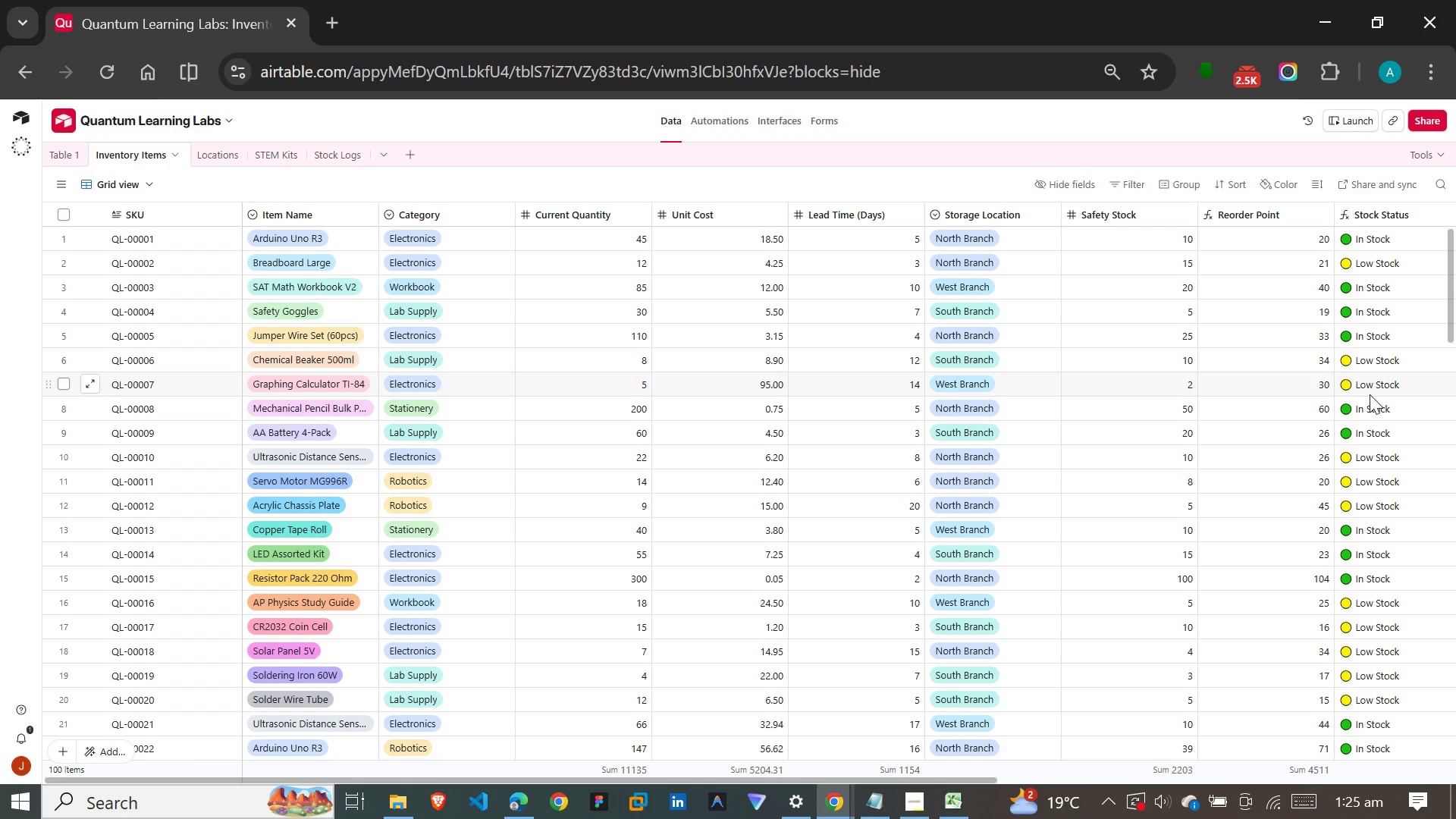 
wait(12.97)
 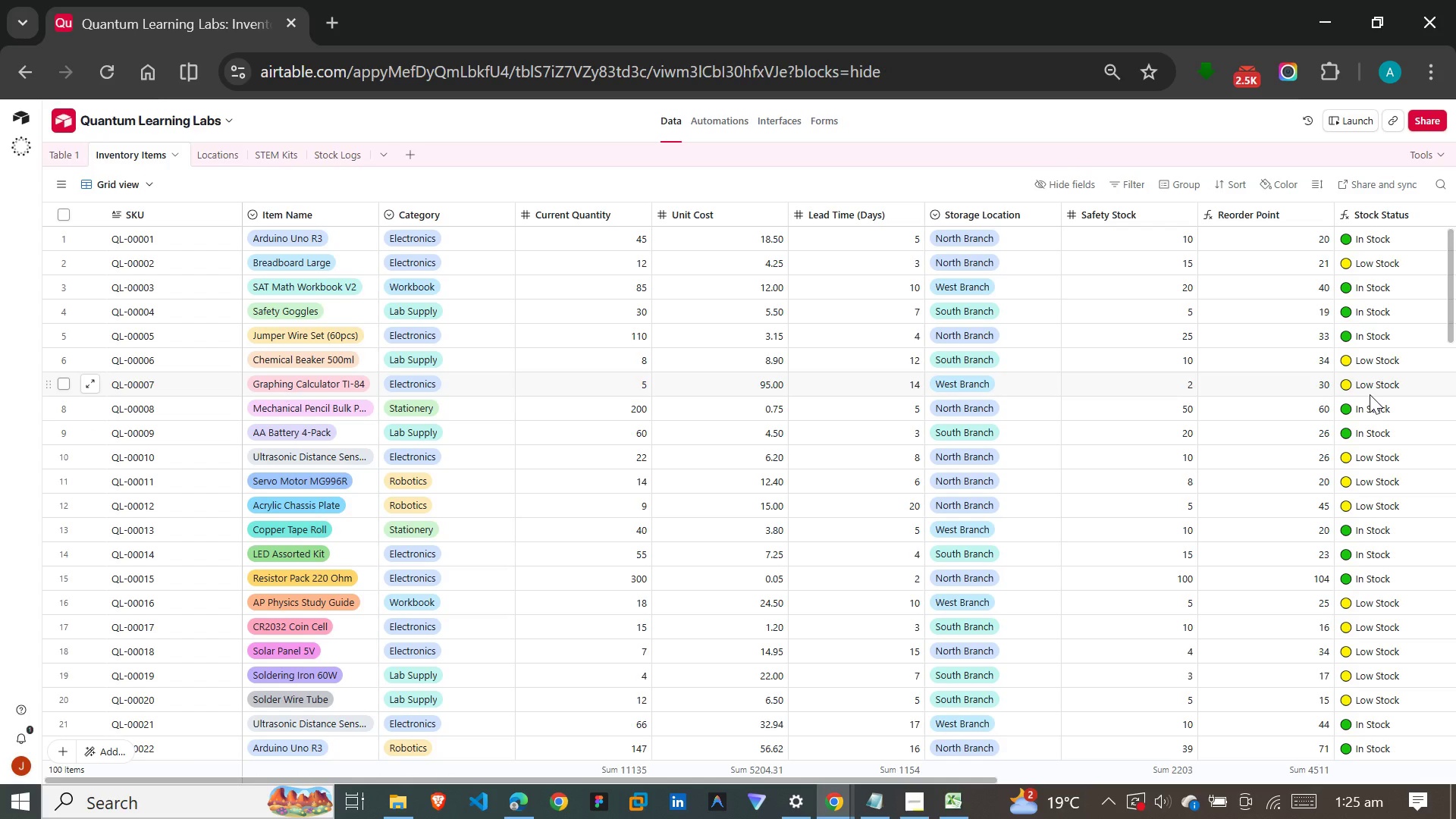 
left_click_drag(start_coordinate=[990, 777], to_coordinate=[1447, 737])
 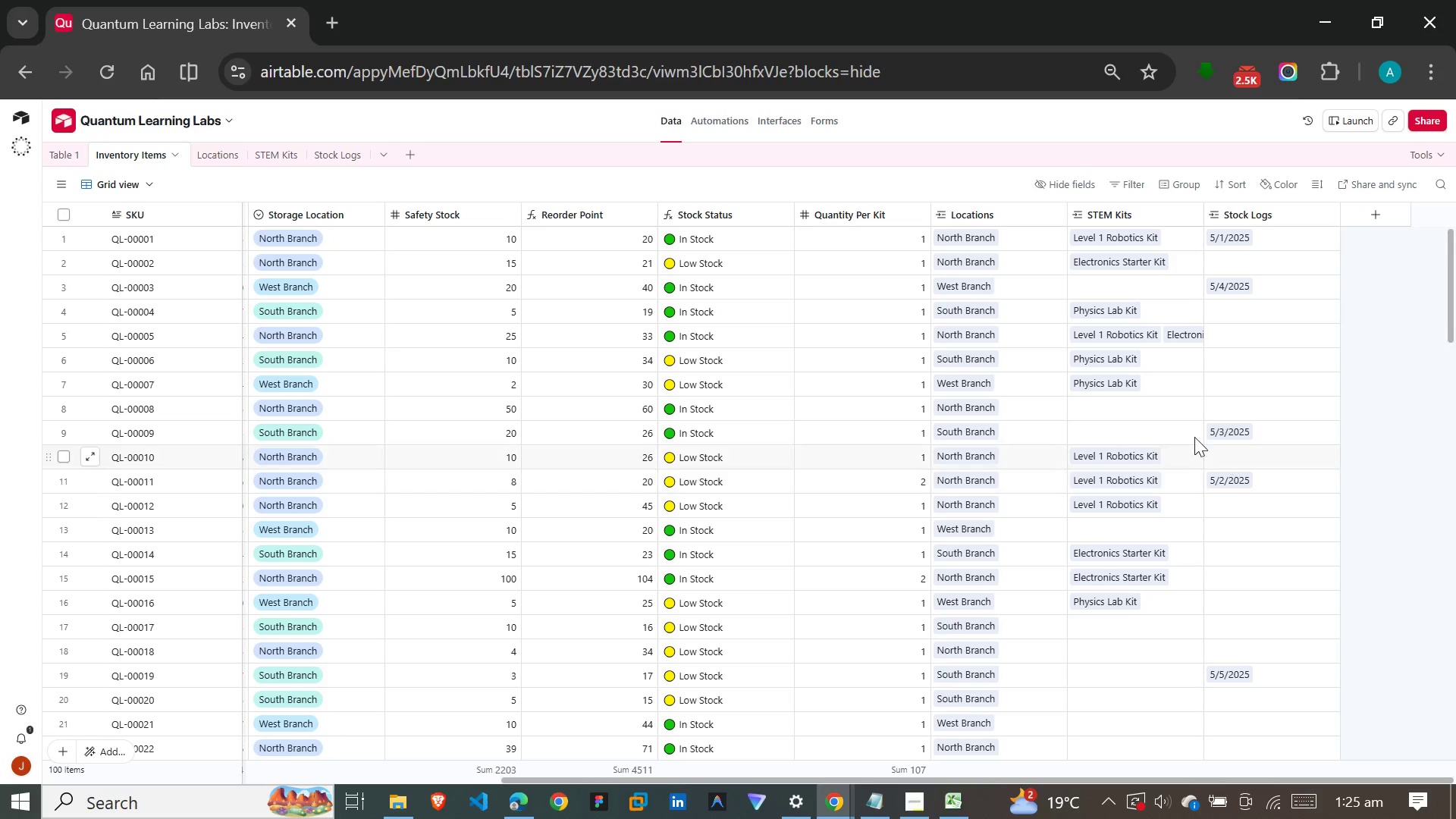 
scroll: coordinate [1135, 510], scroll_direction: down, amount: 1.0
 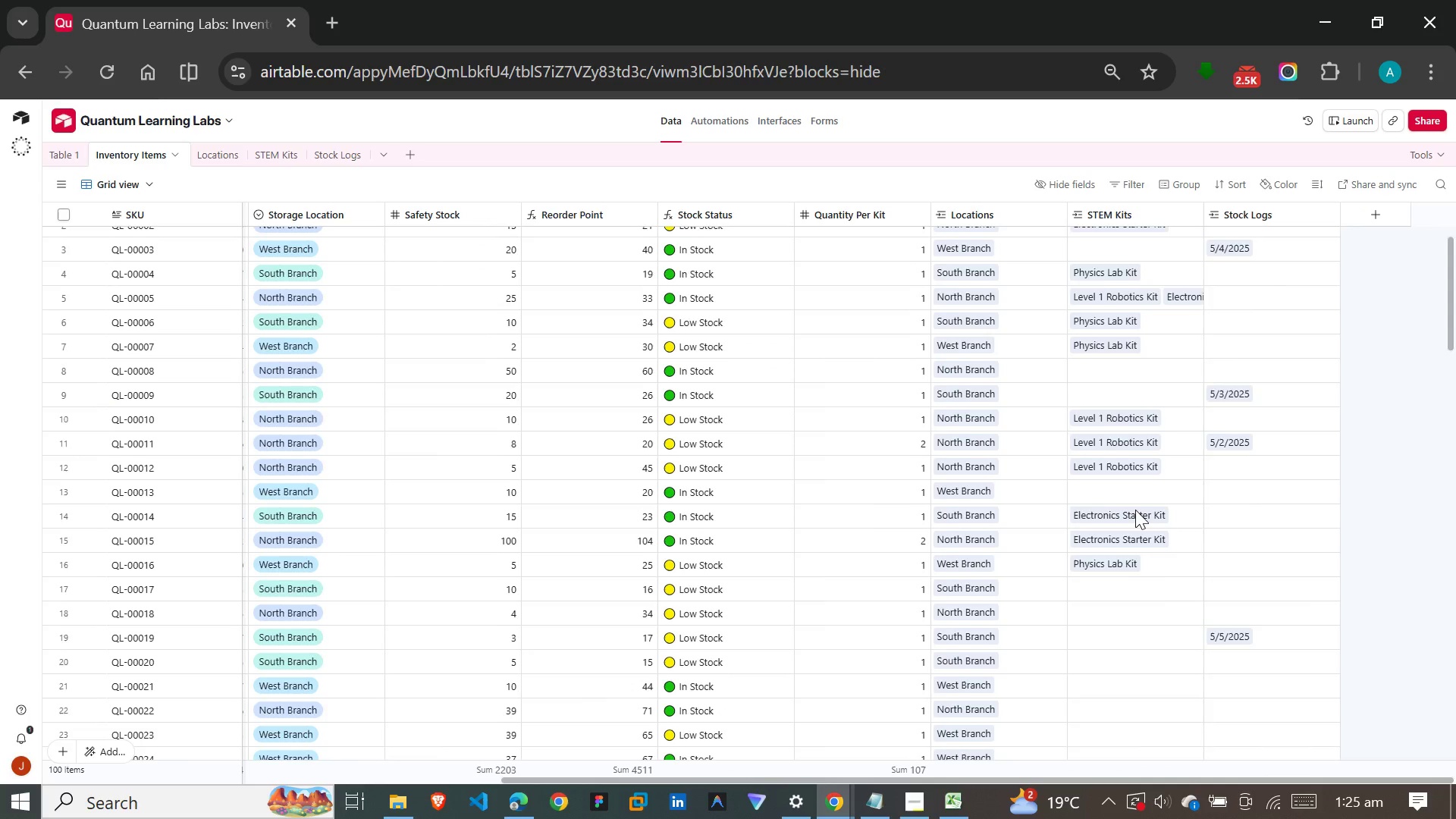 
scroll: coordinate [1135, 510], scroll_direction: up, amount: 11.0
 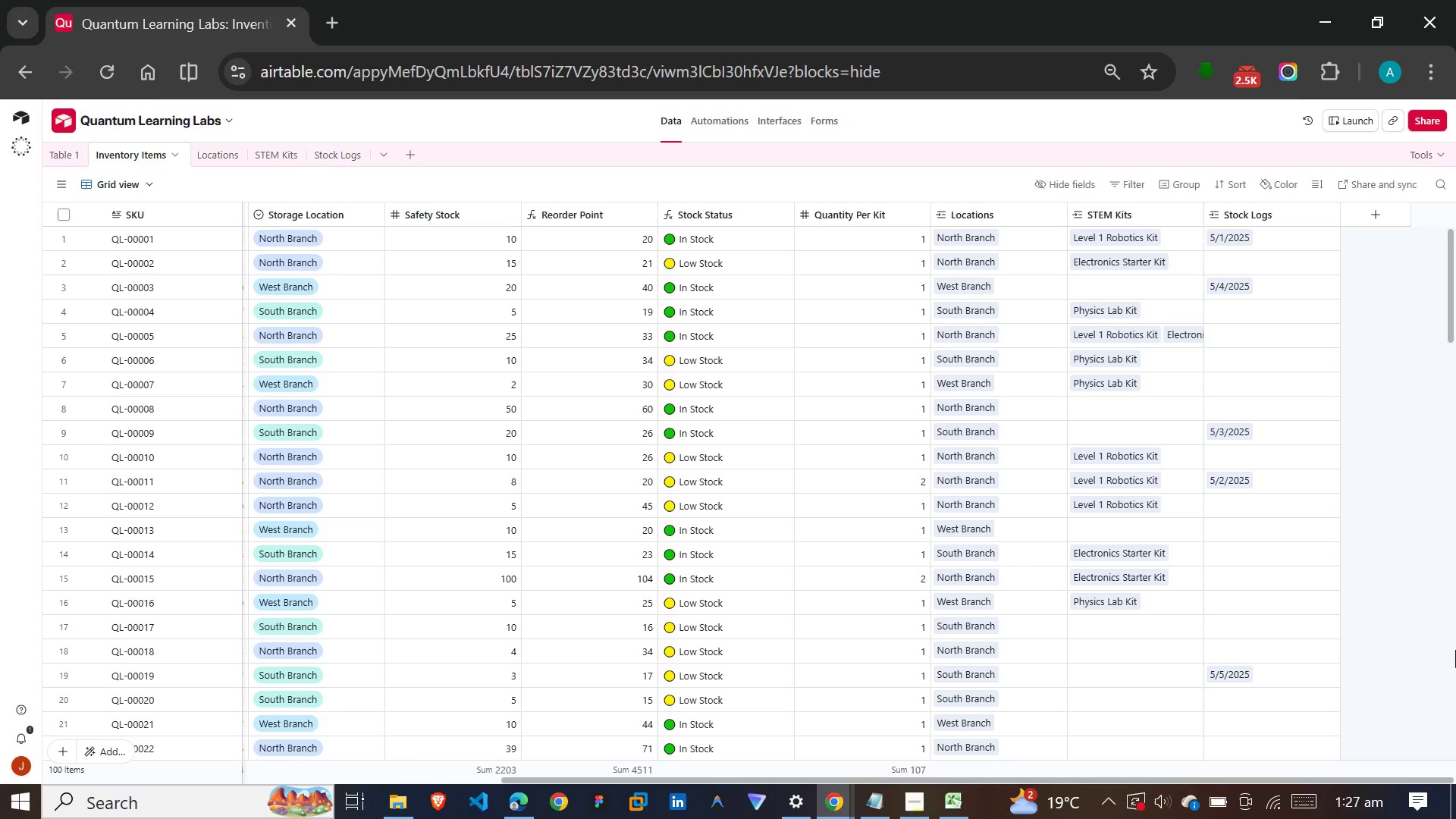 
wait(117.59)
 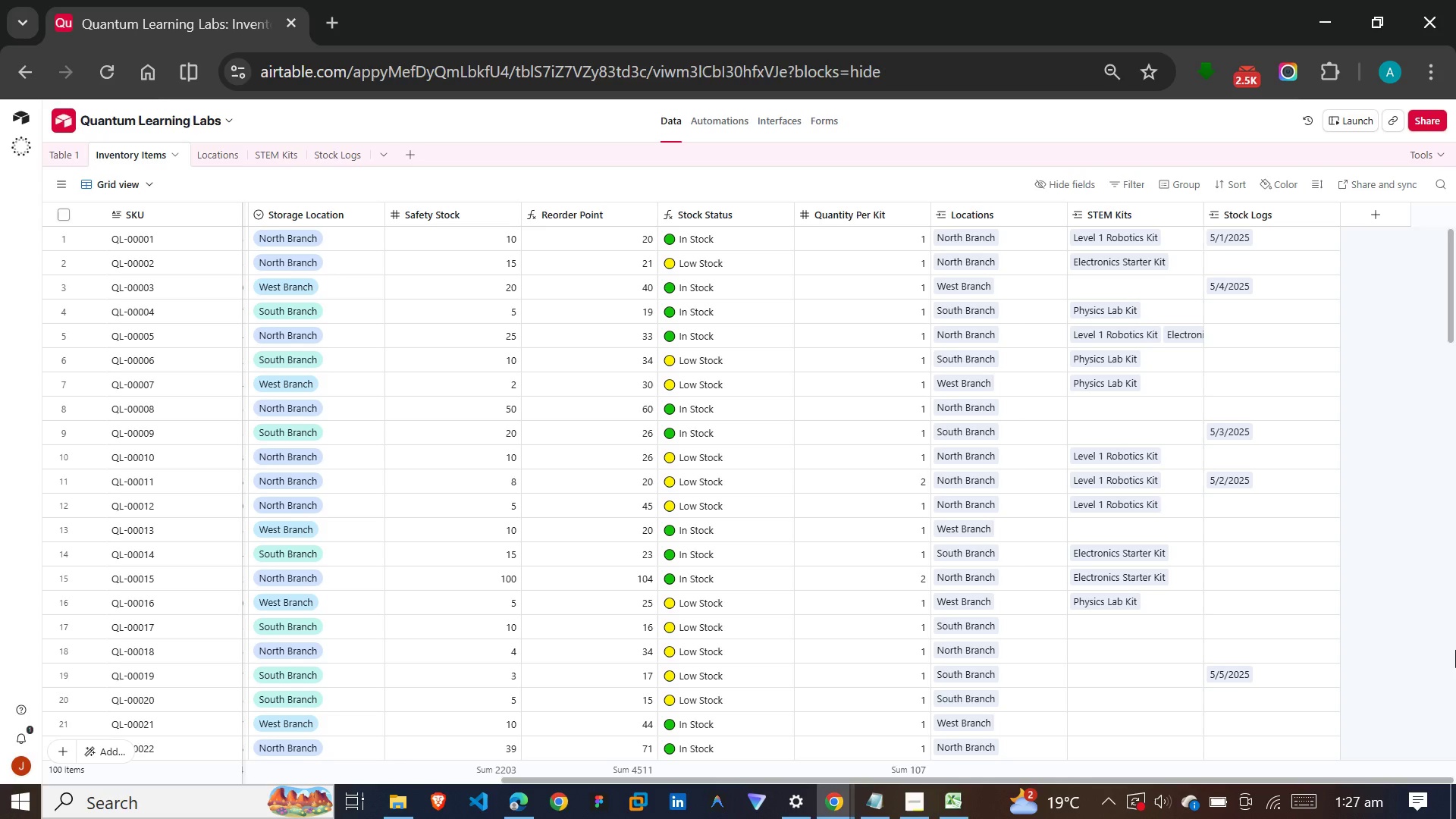 
left_click([1397, 450])
 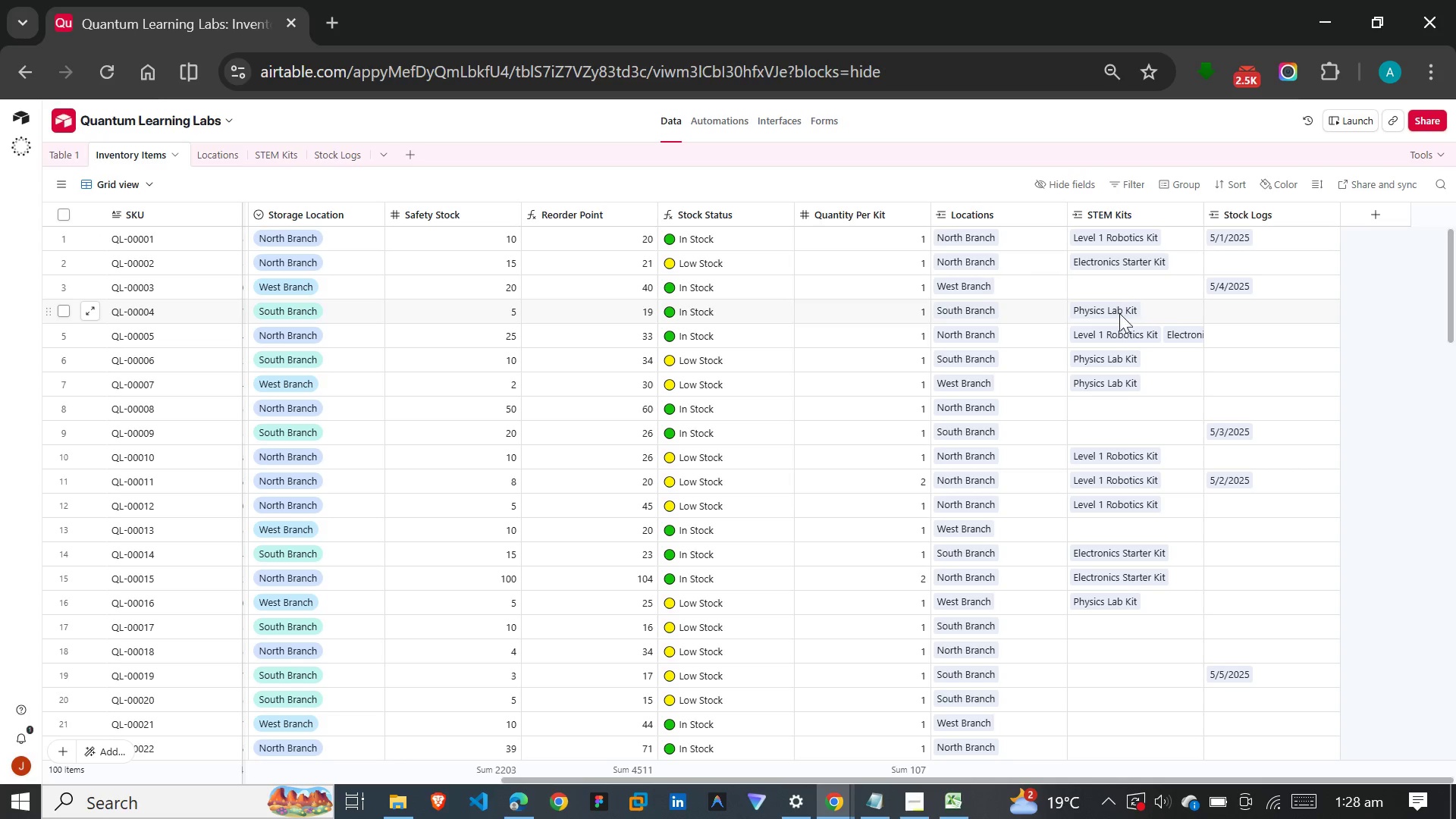 
wait(67.83)
 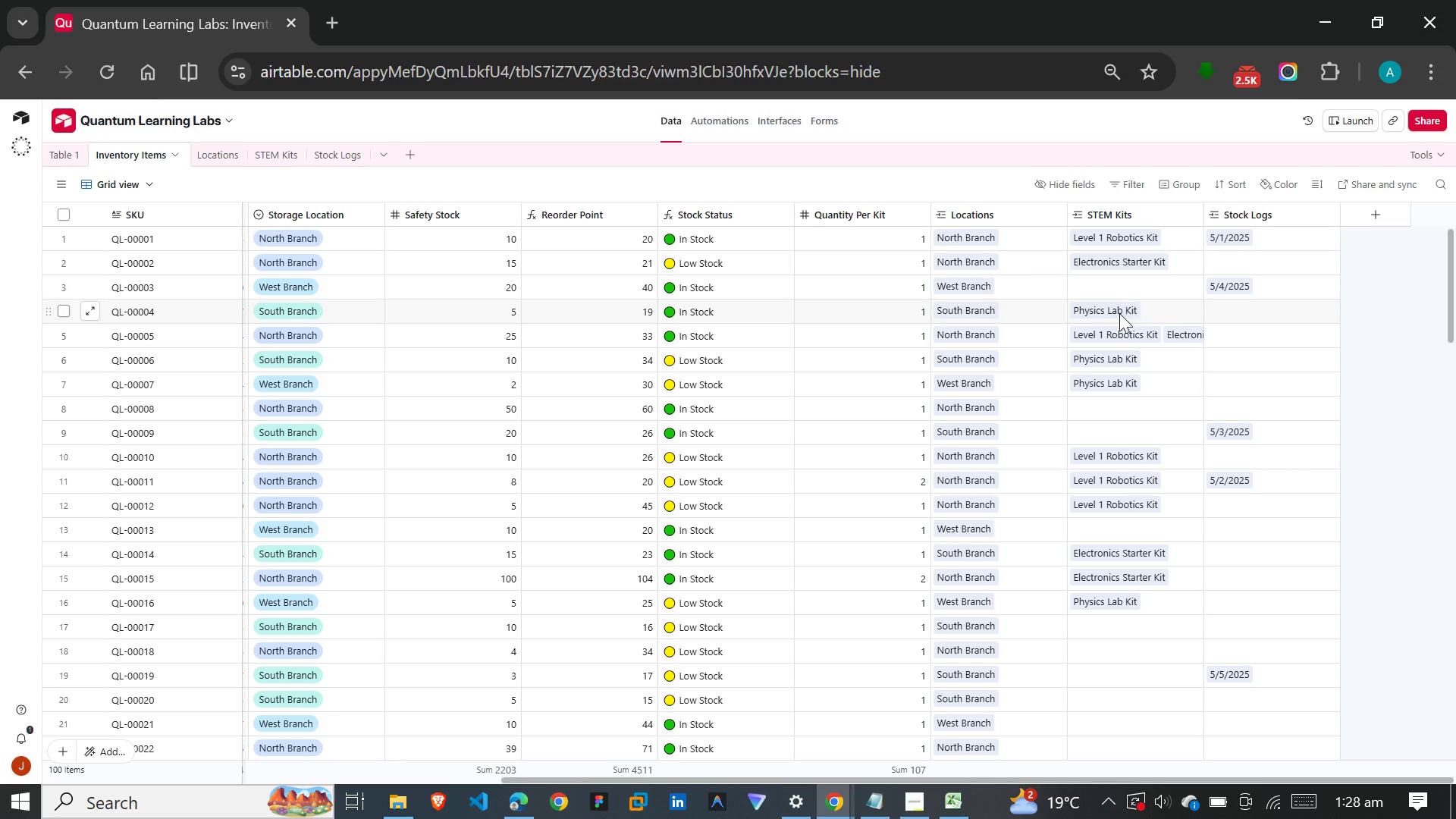 
scroll: coordinate [1172, 535], scroll_direction: down, amount: 47.0
 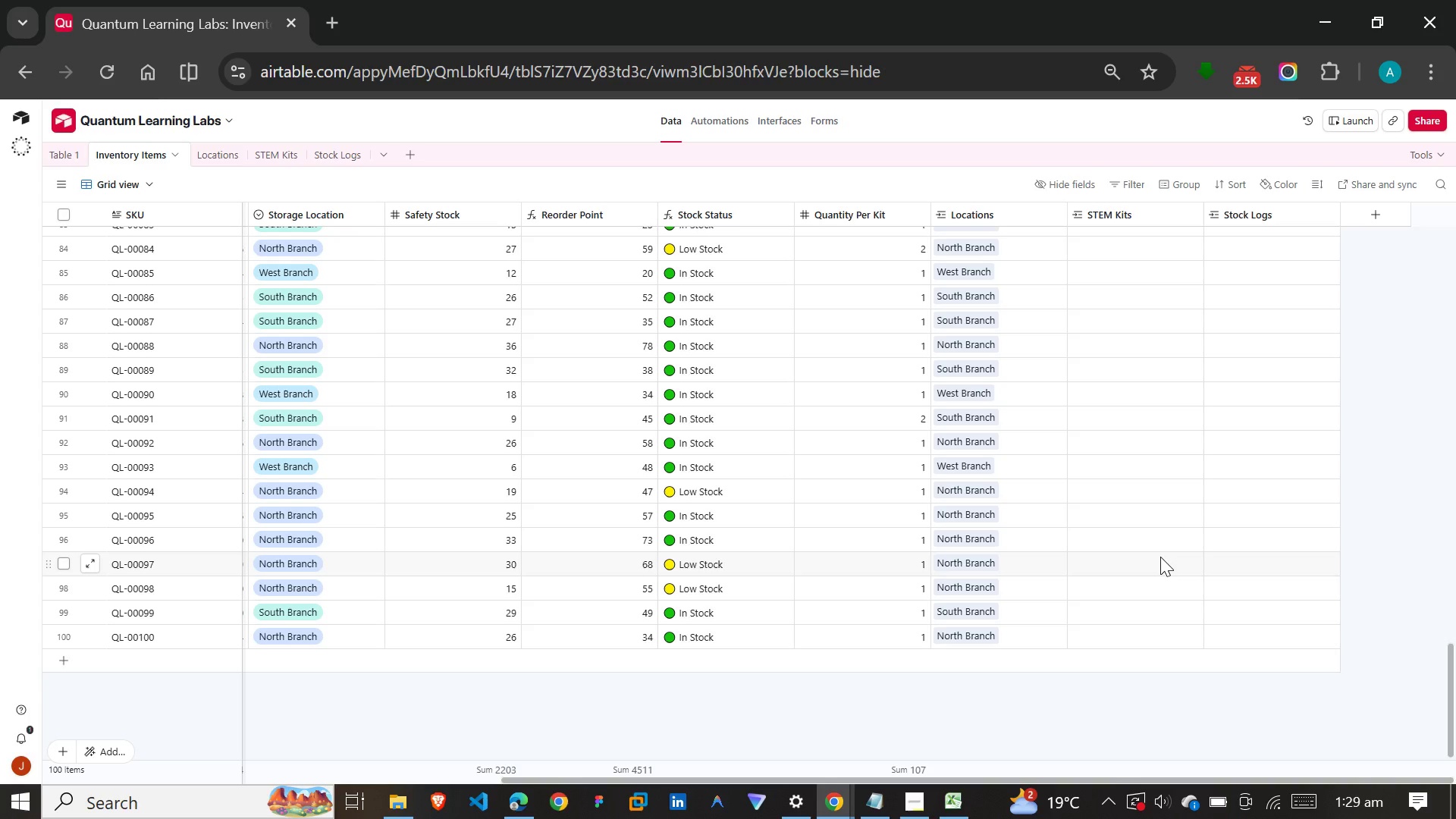 
wait(13.48)
 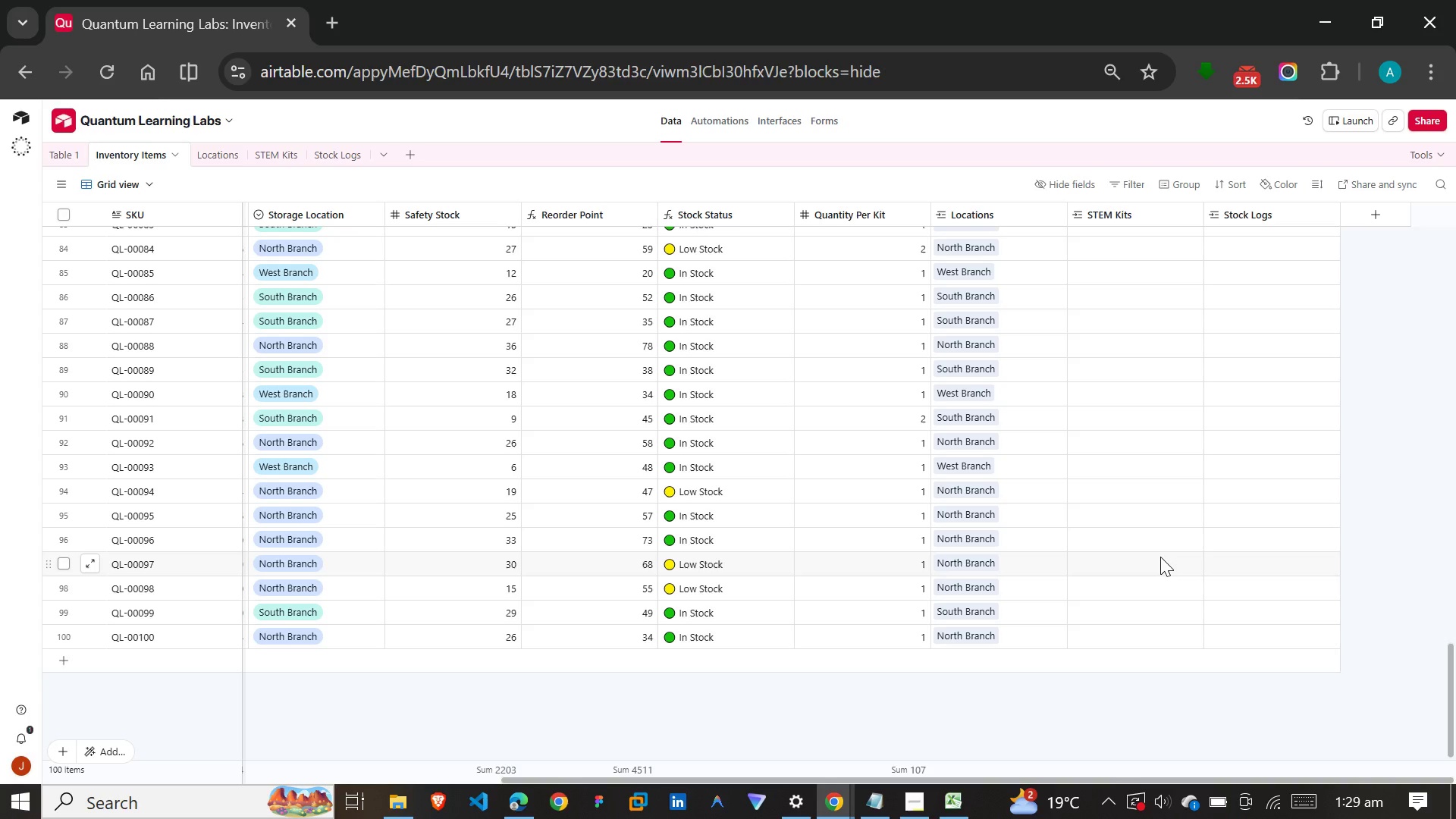 
scroll: coordinate [1018, 653], scroll_direction: up, amount: 4.0
 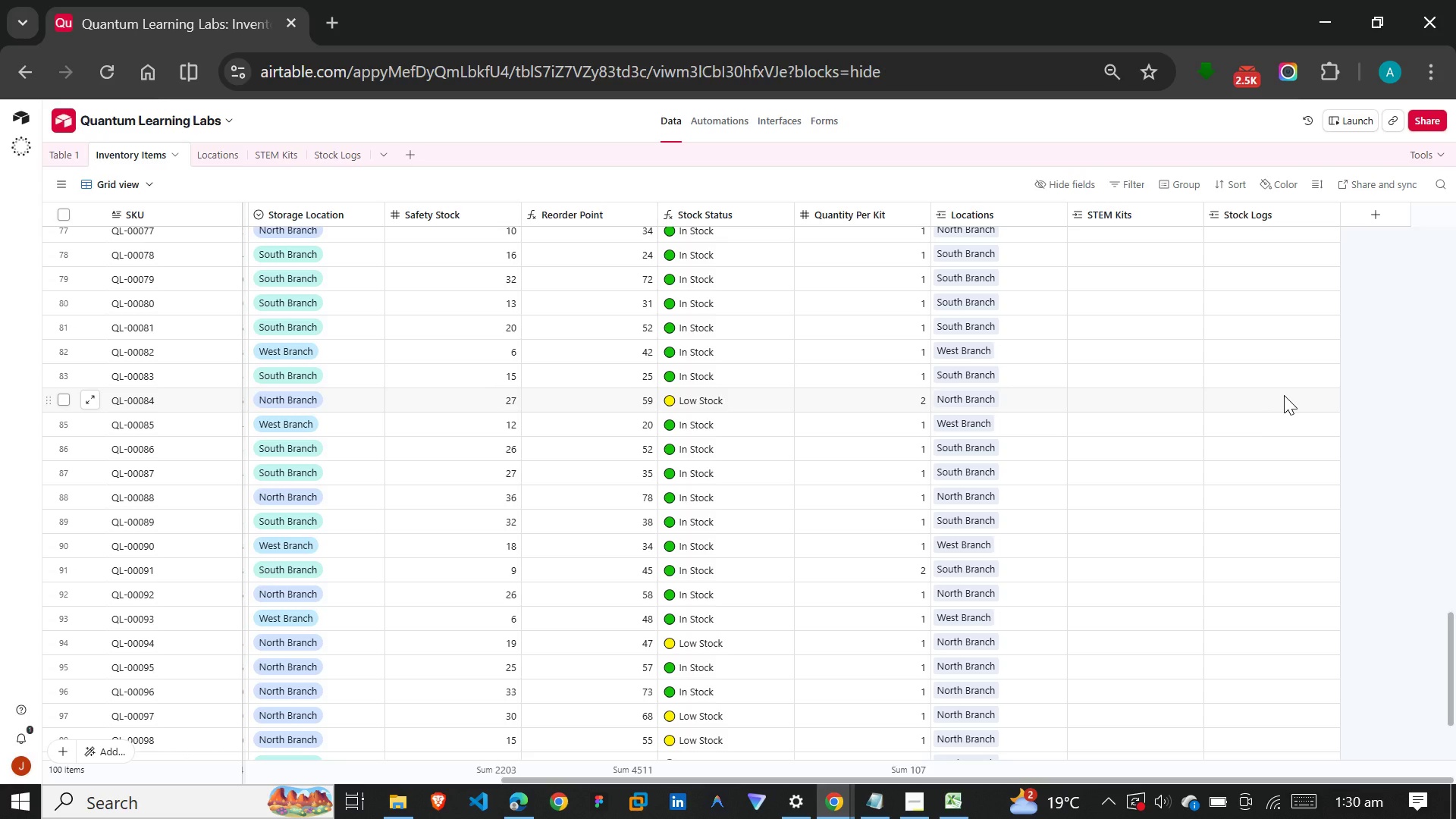 
wait(59.71)
 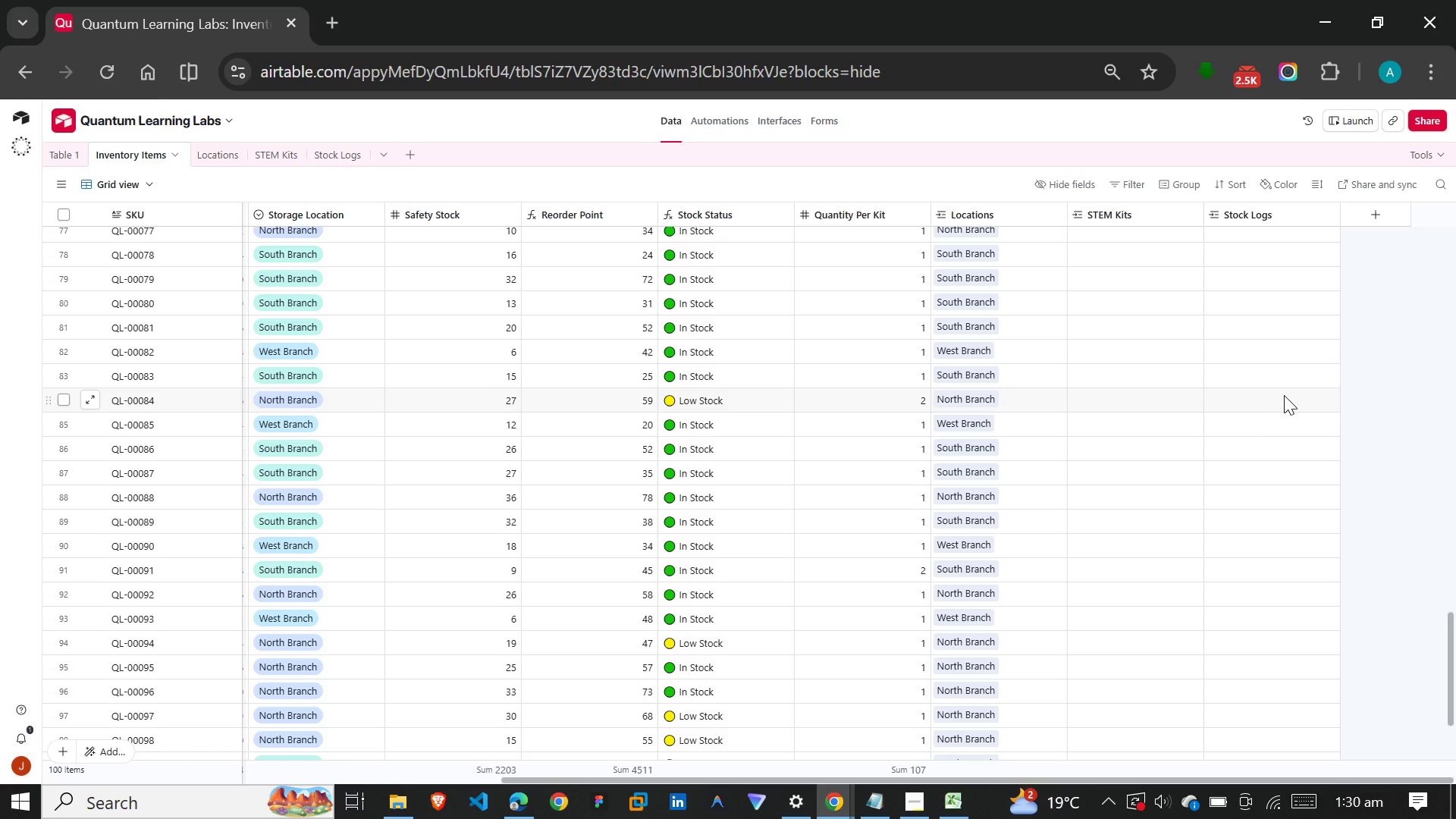 
left_click([78, 223])
 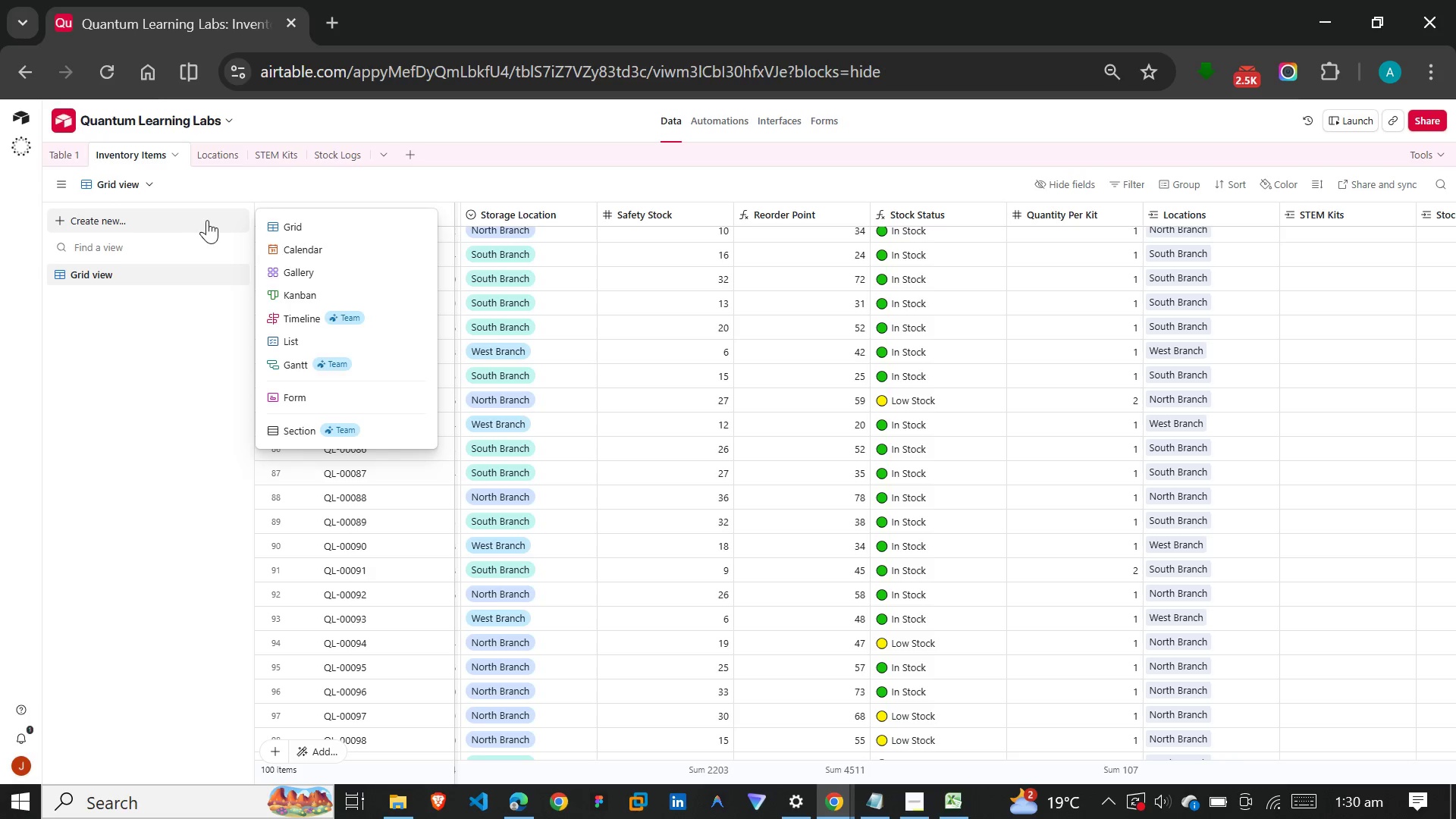 
left_click([297, 231])
 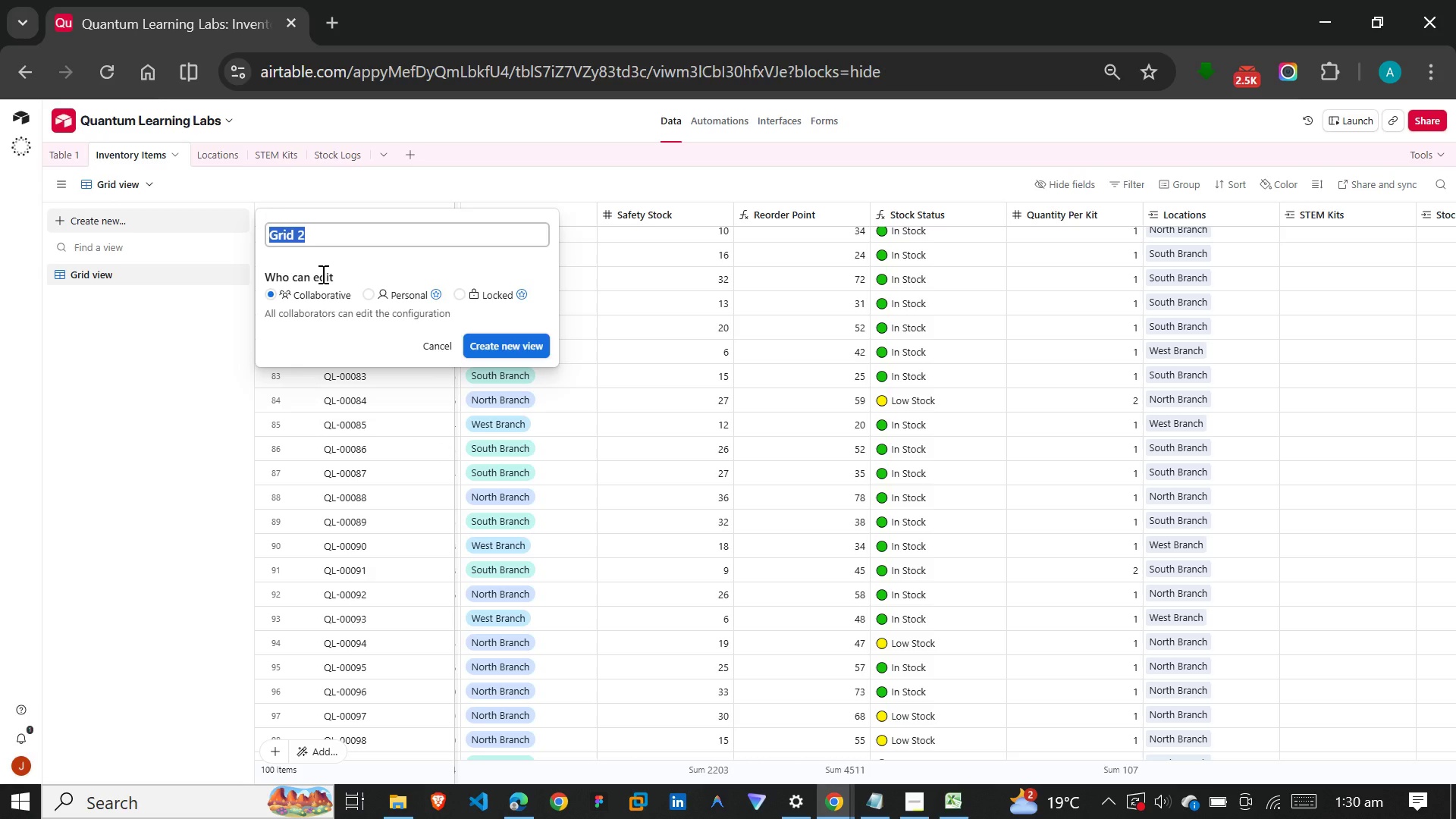 
wait(5.44)
 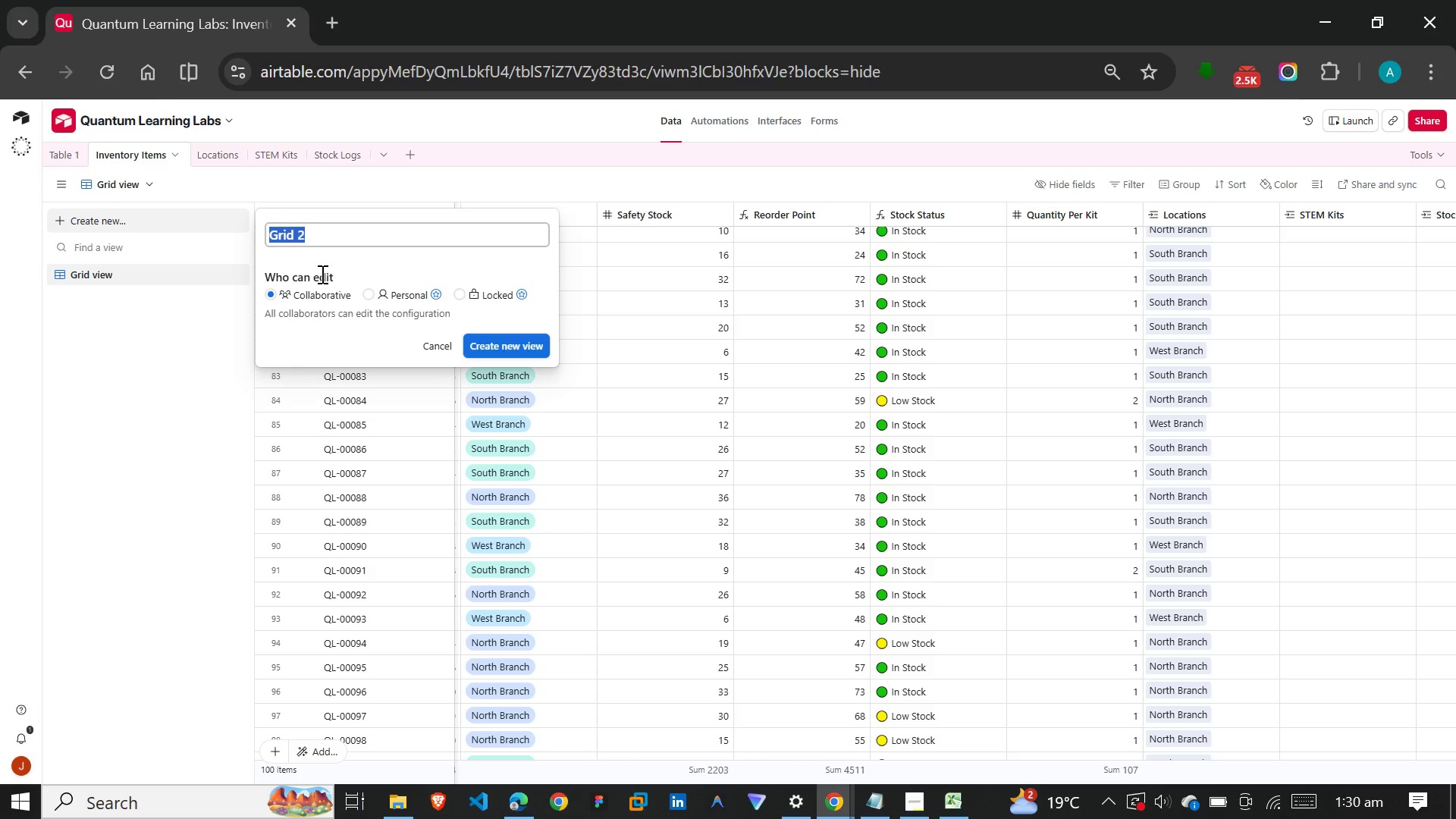 
type(Inventory Status)
 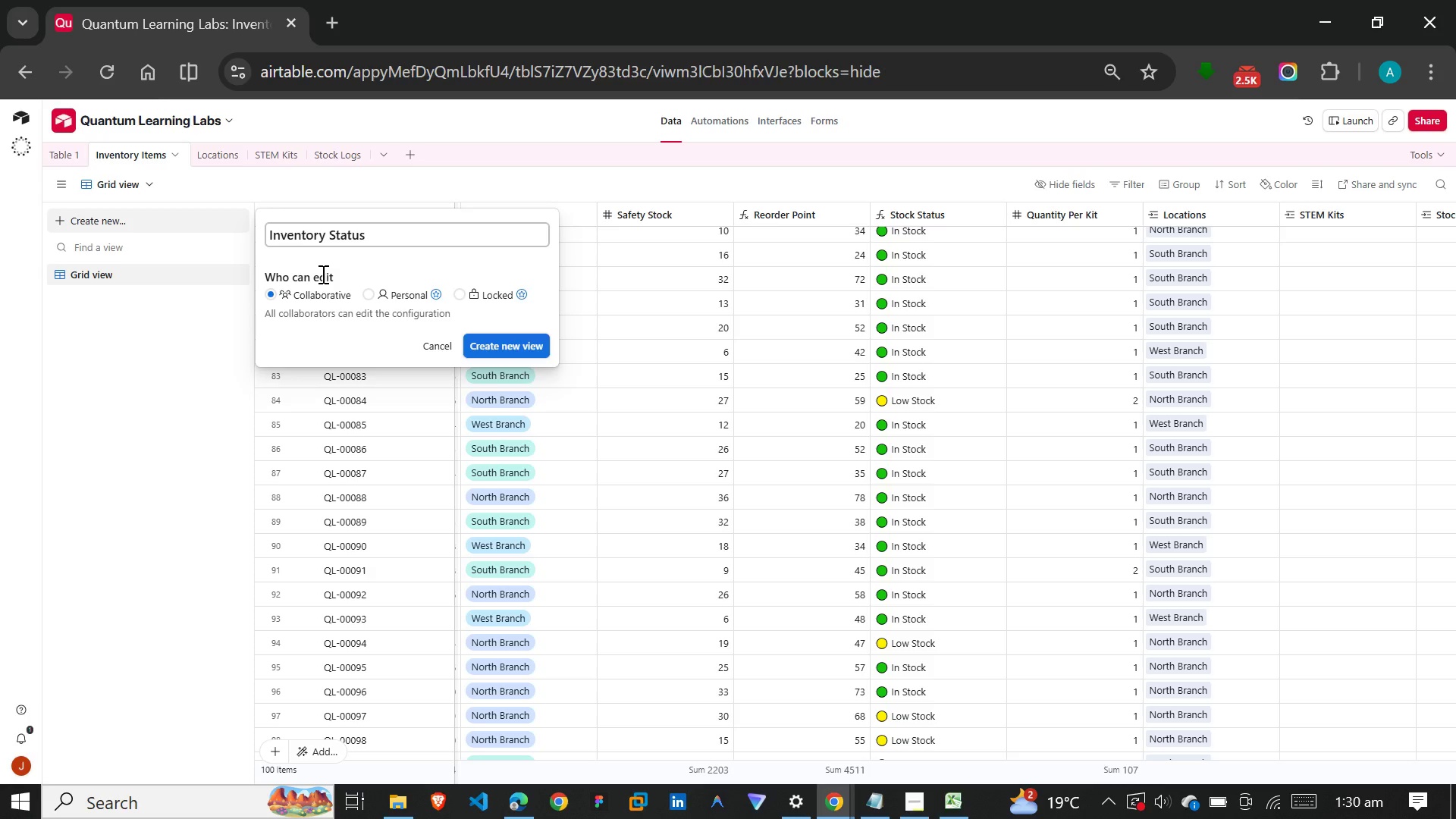 
key(Enter)
 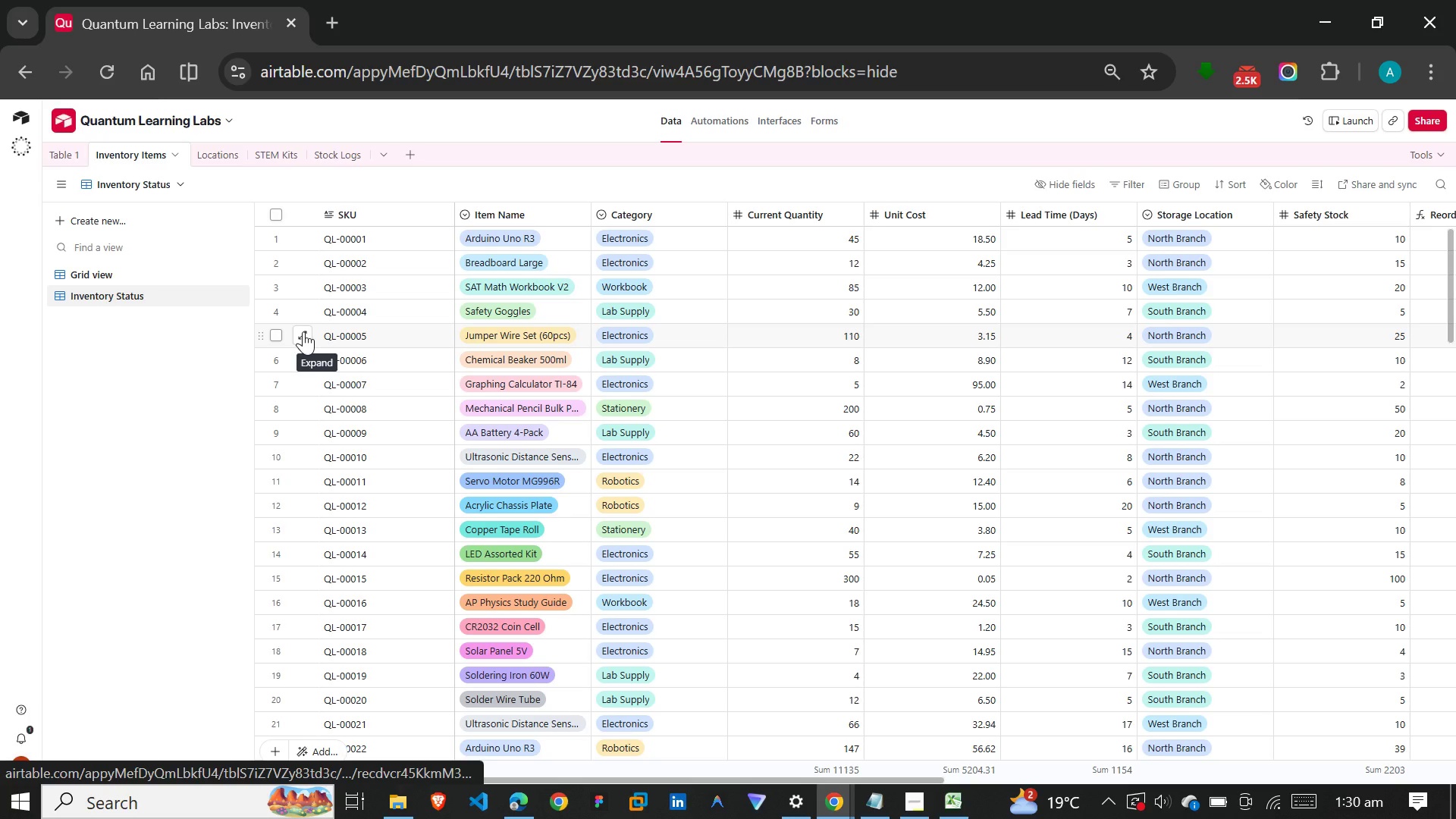 
wait(13.27)
 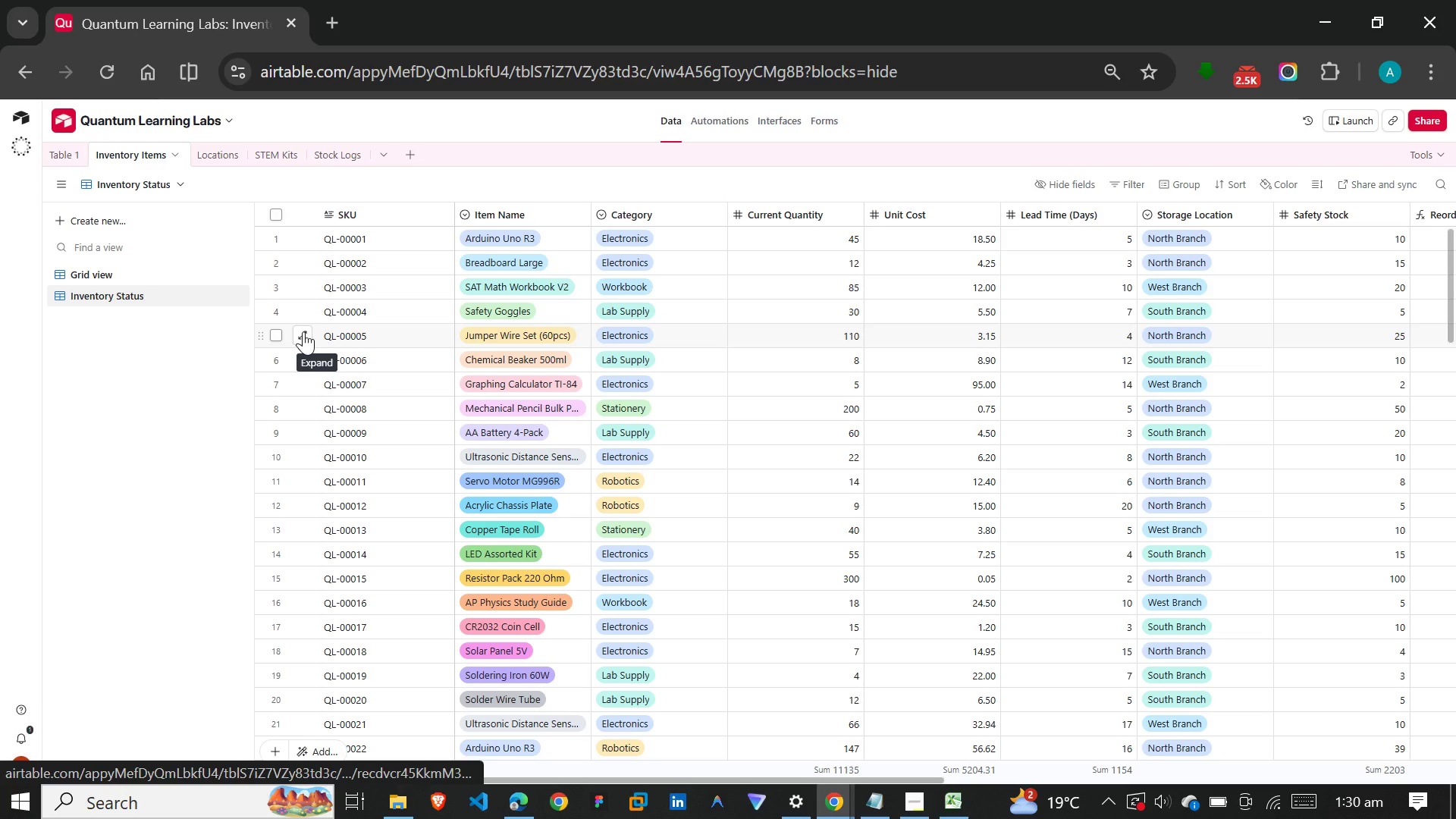 
mouse_move([524, 264])
 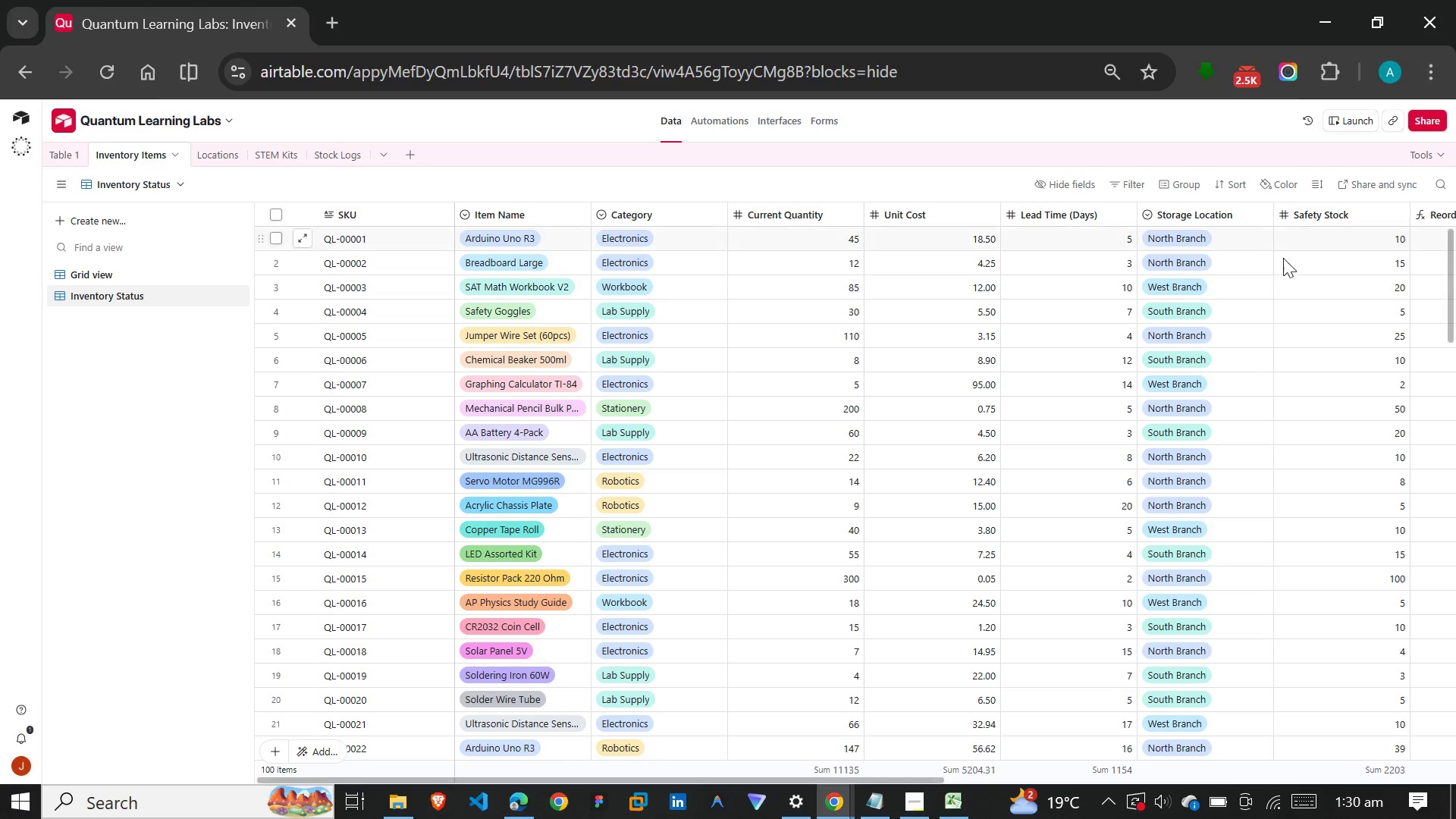 
wait(8.24)
 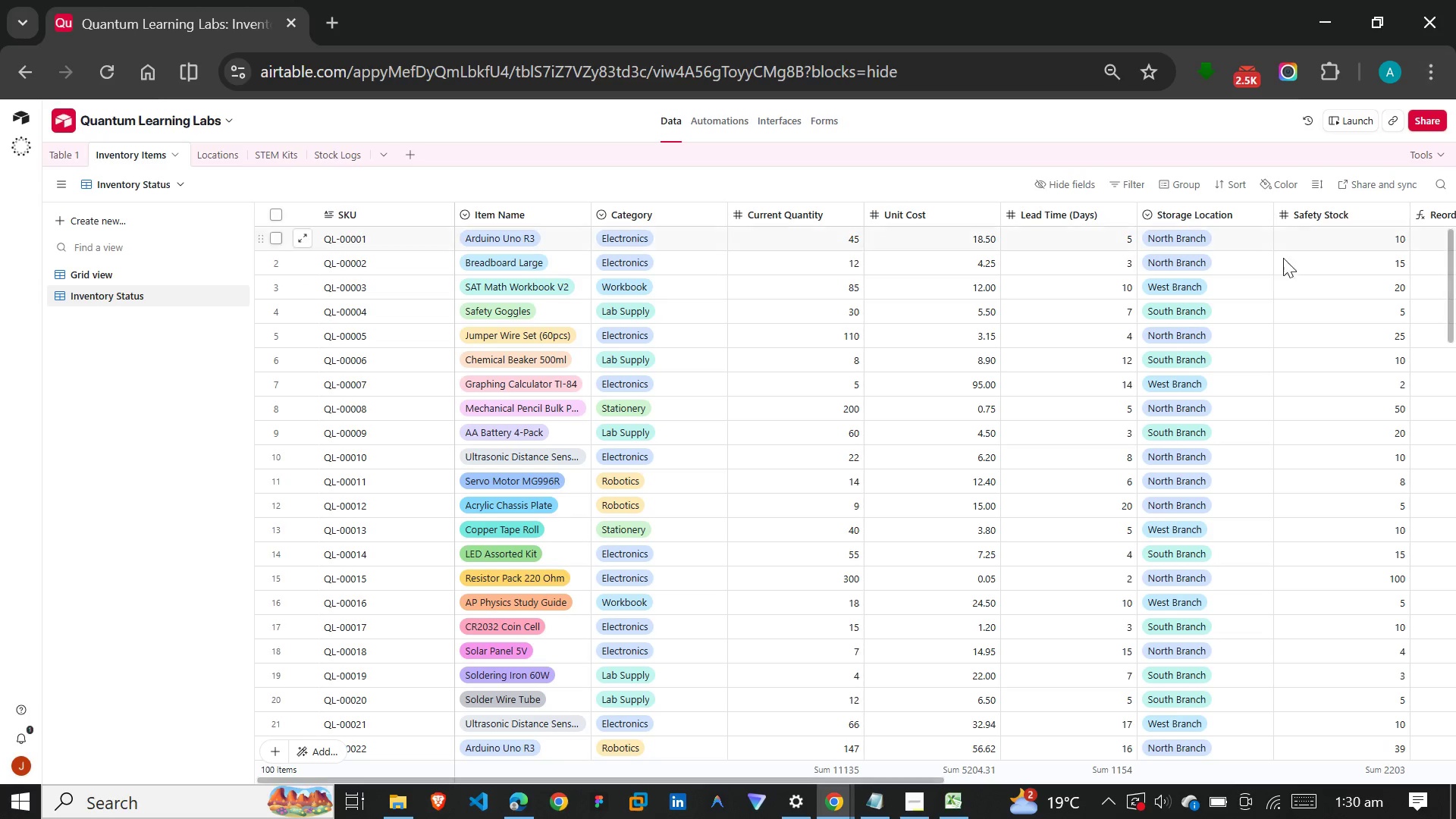 
left_click([67, 190])
 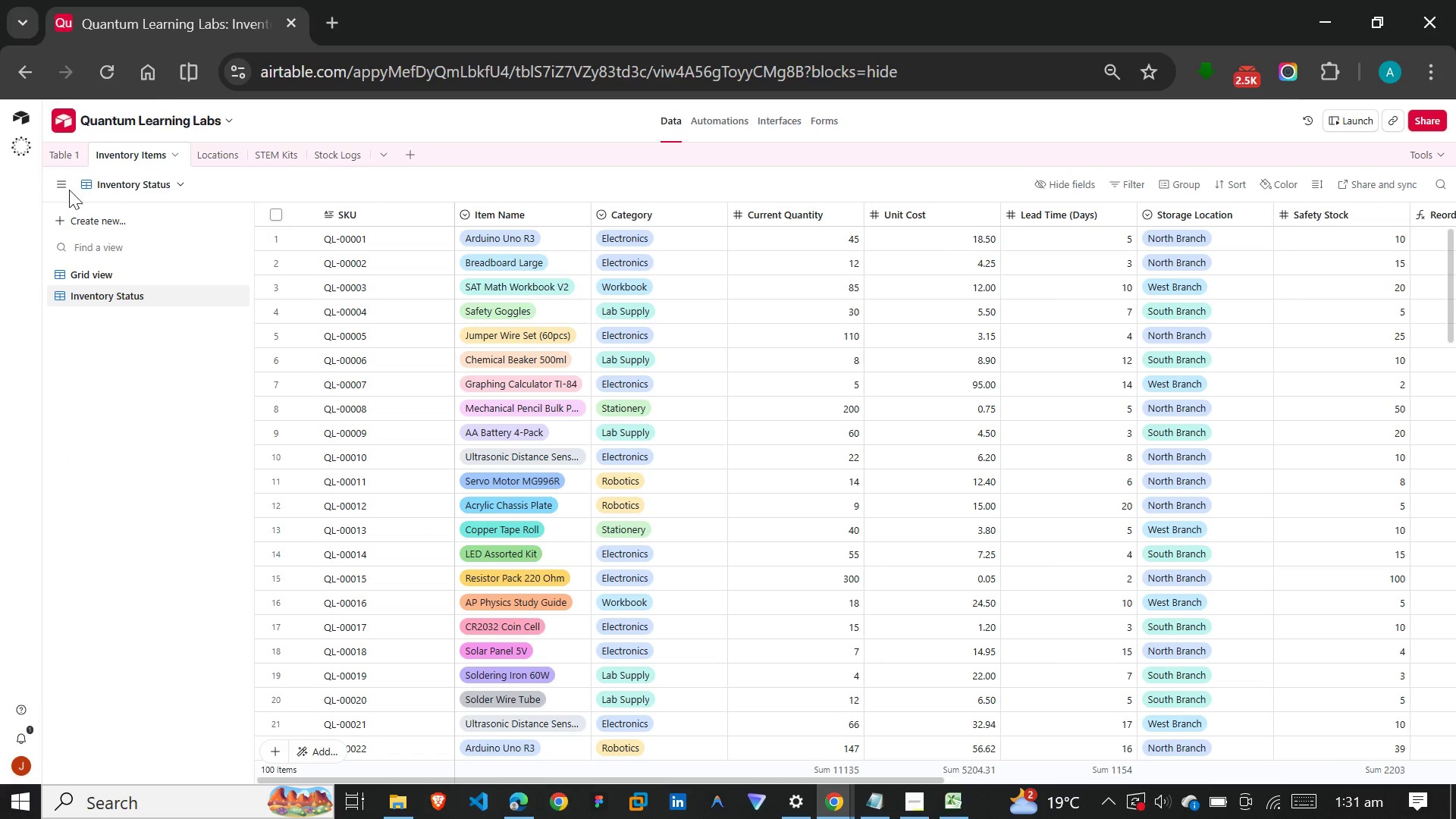 
left_click([58, 190])
 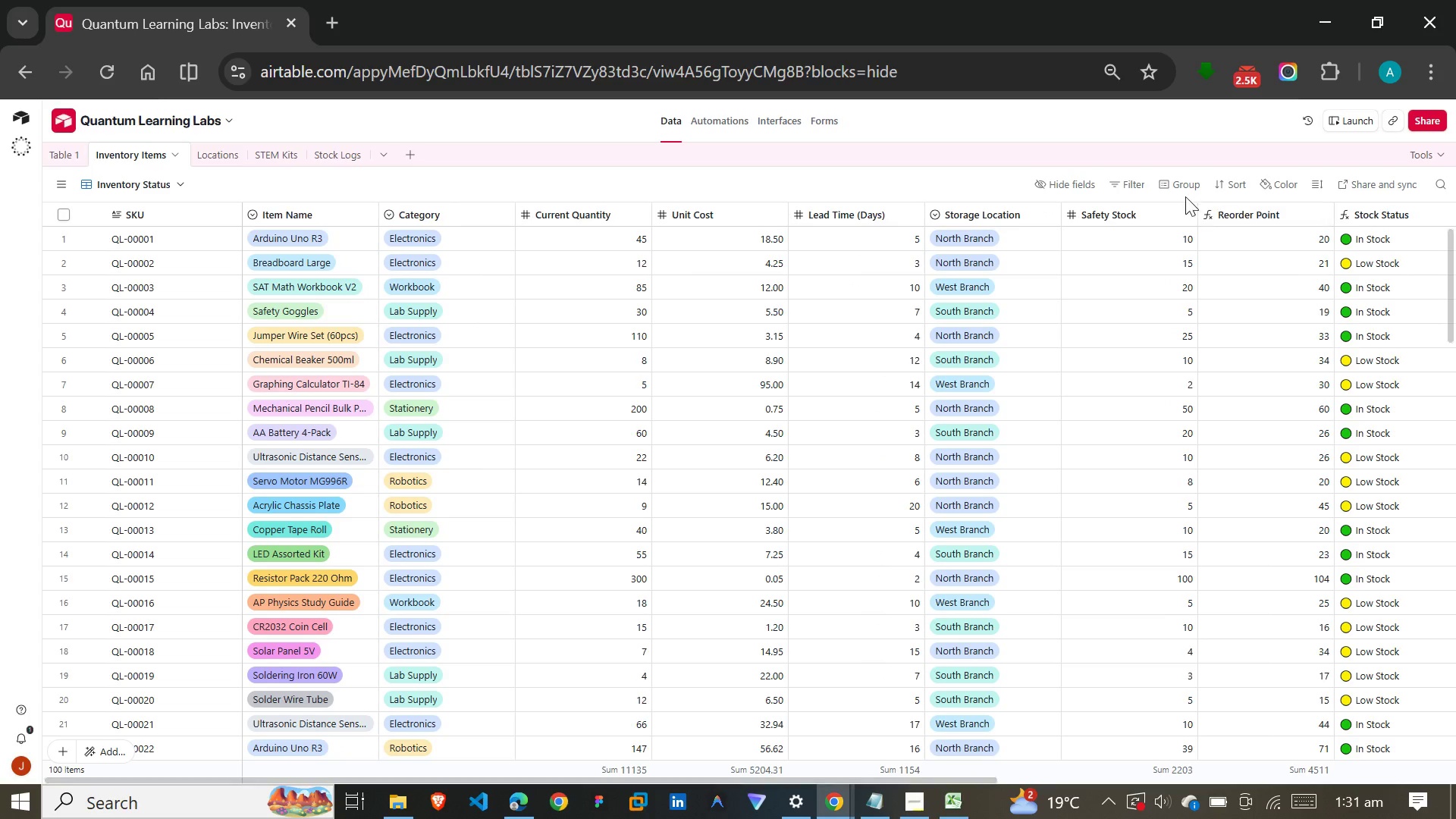 
left_click([1272, 183])
 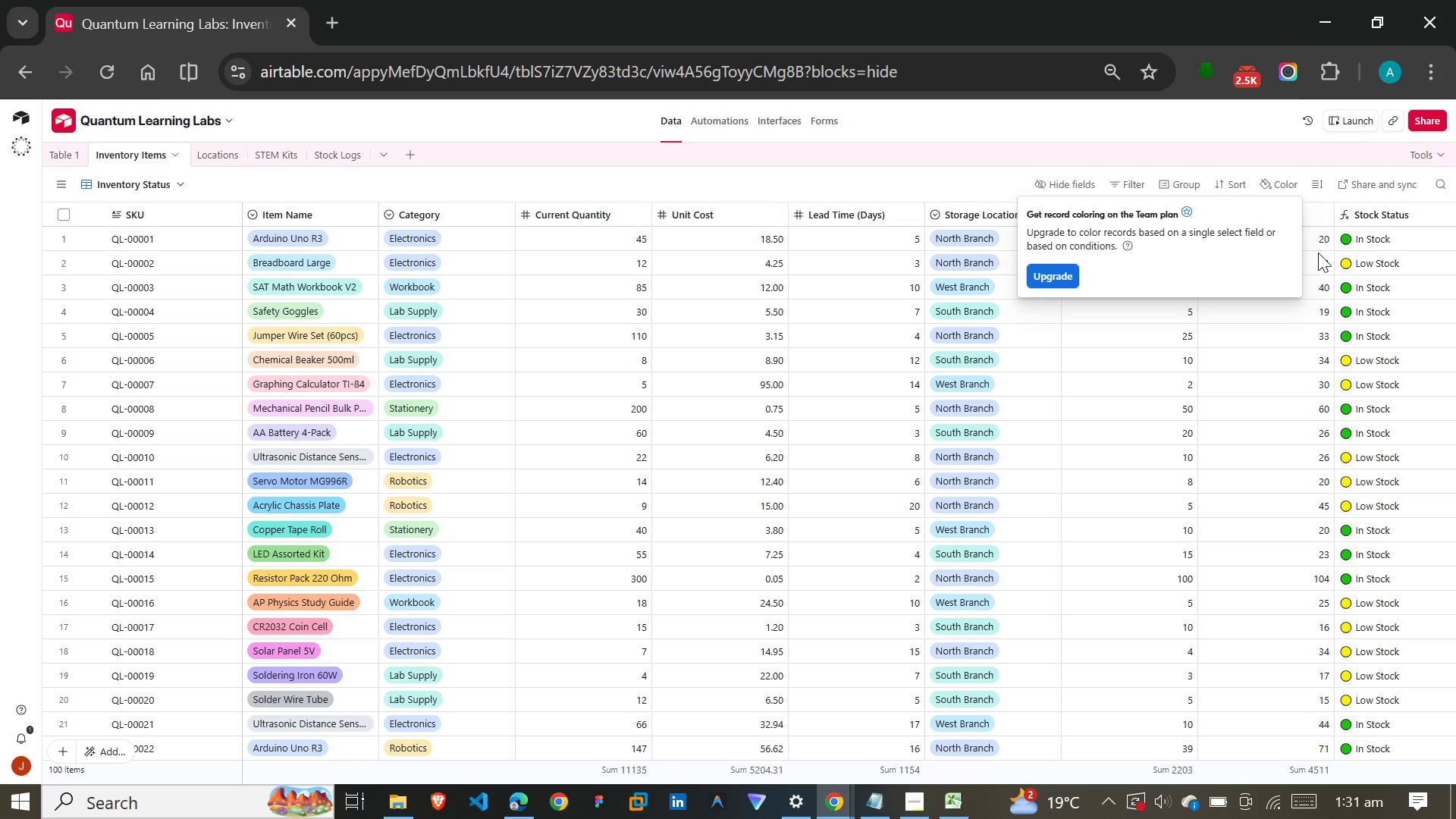 
wait(9.56)
 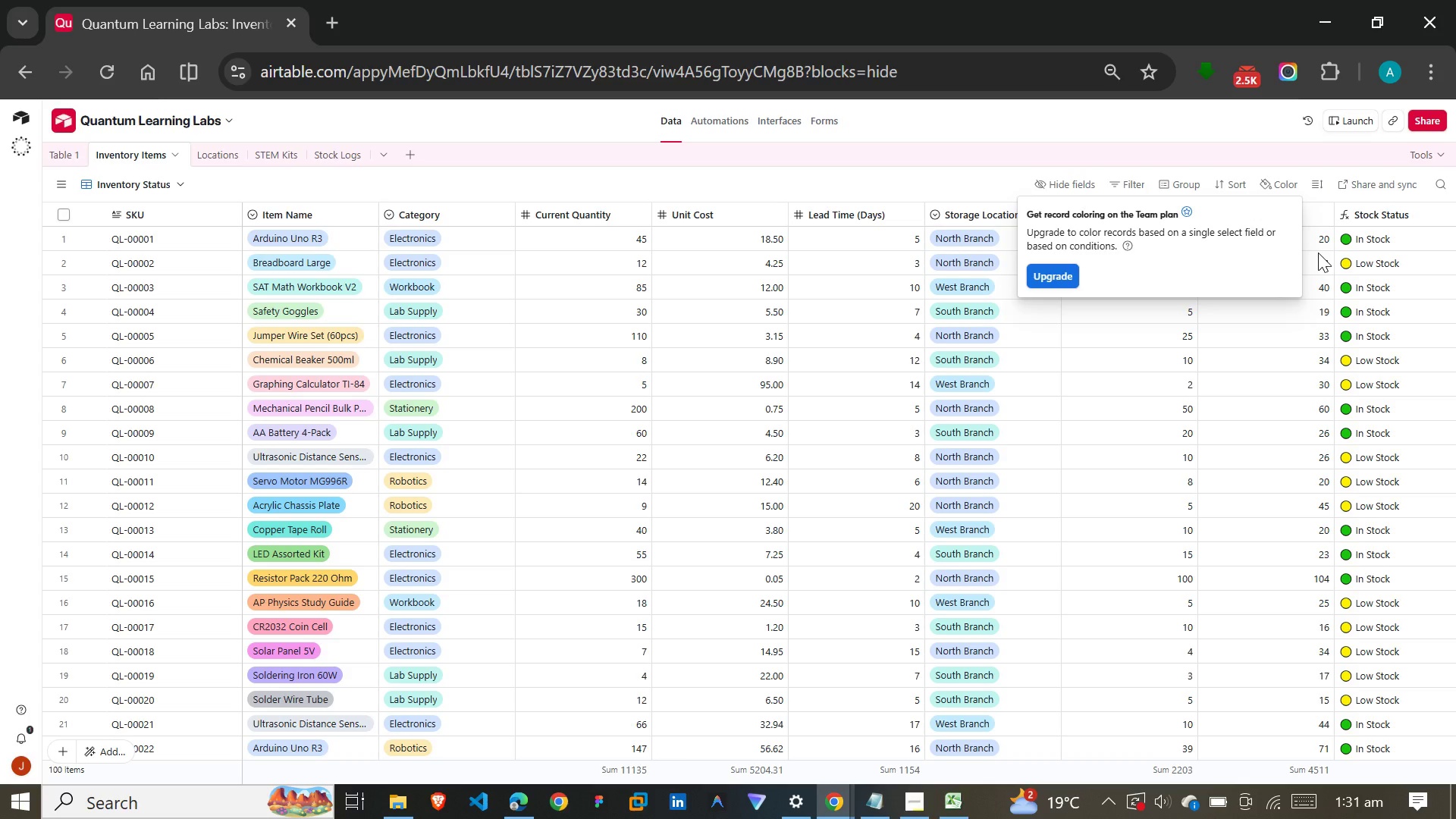 
left_click([1258, 367])
 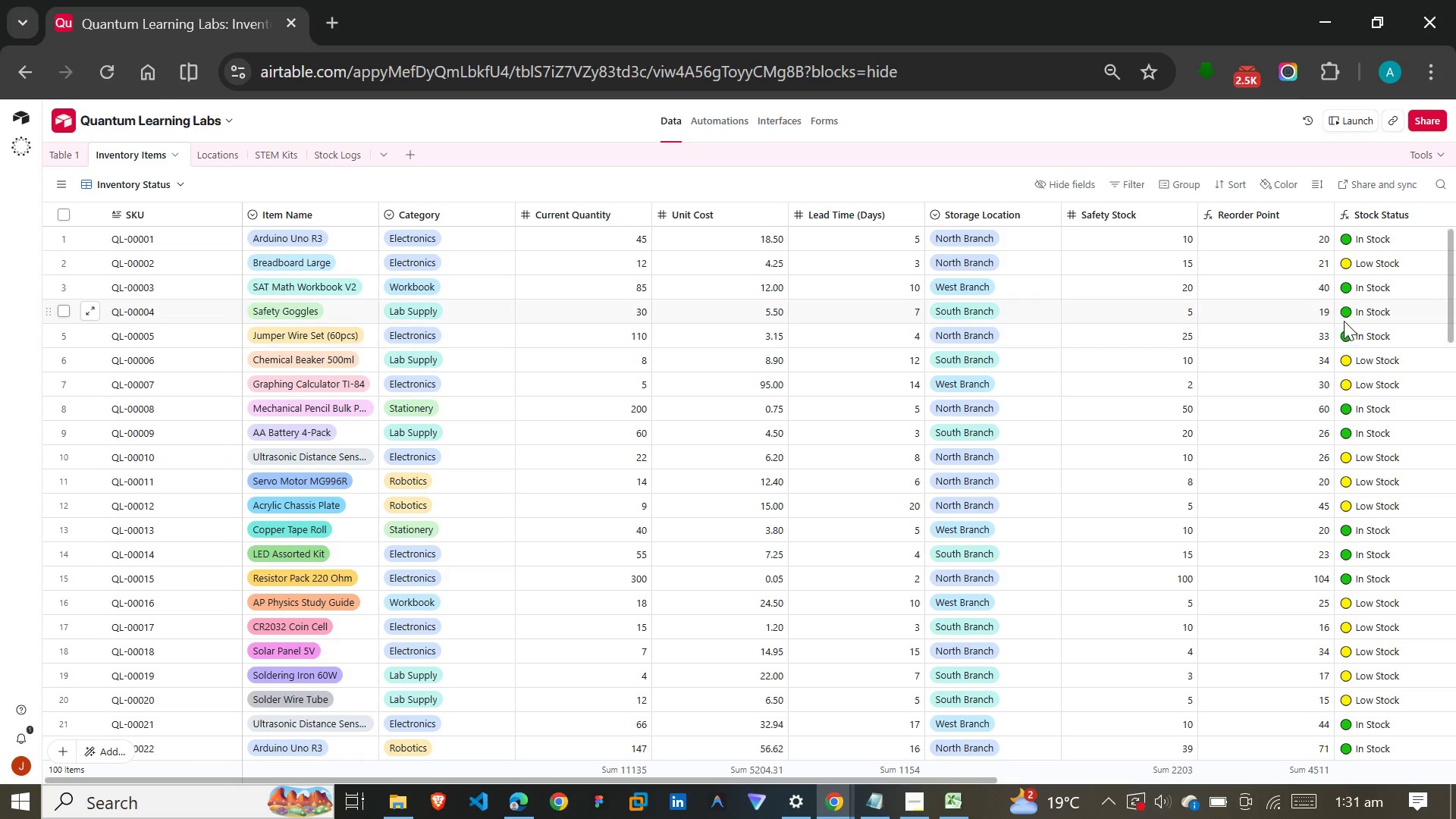 
wait(7.75)
 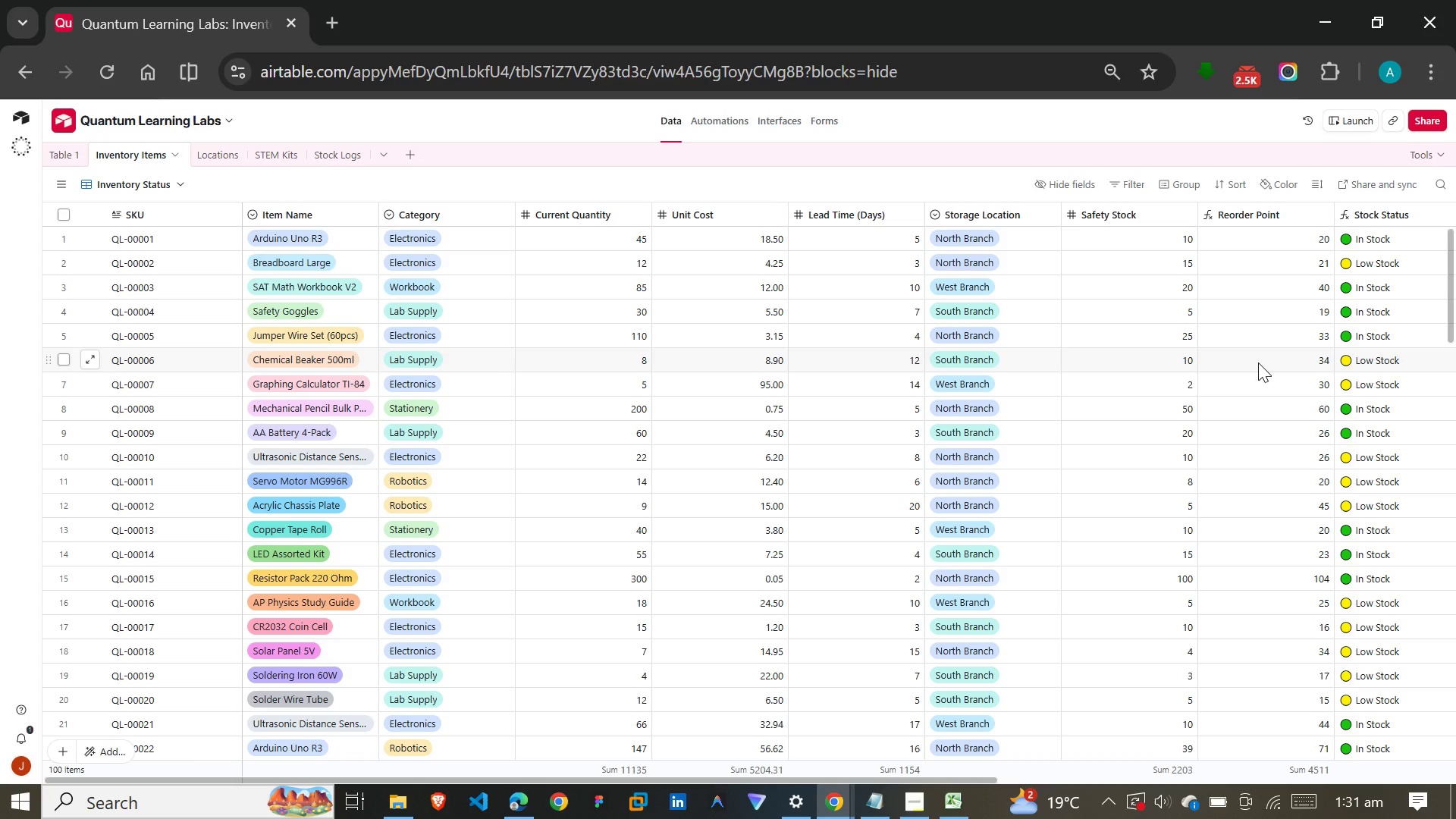 
left_click([1281, 181])
 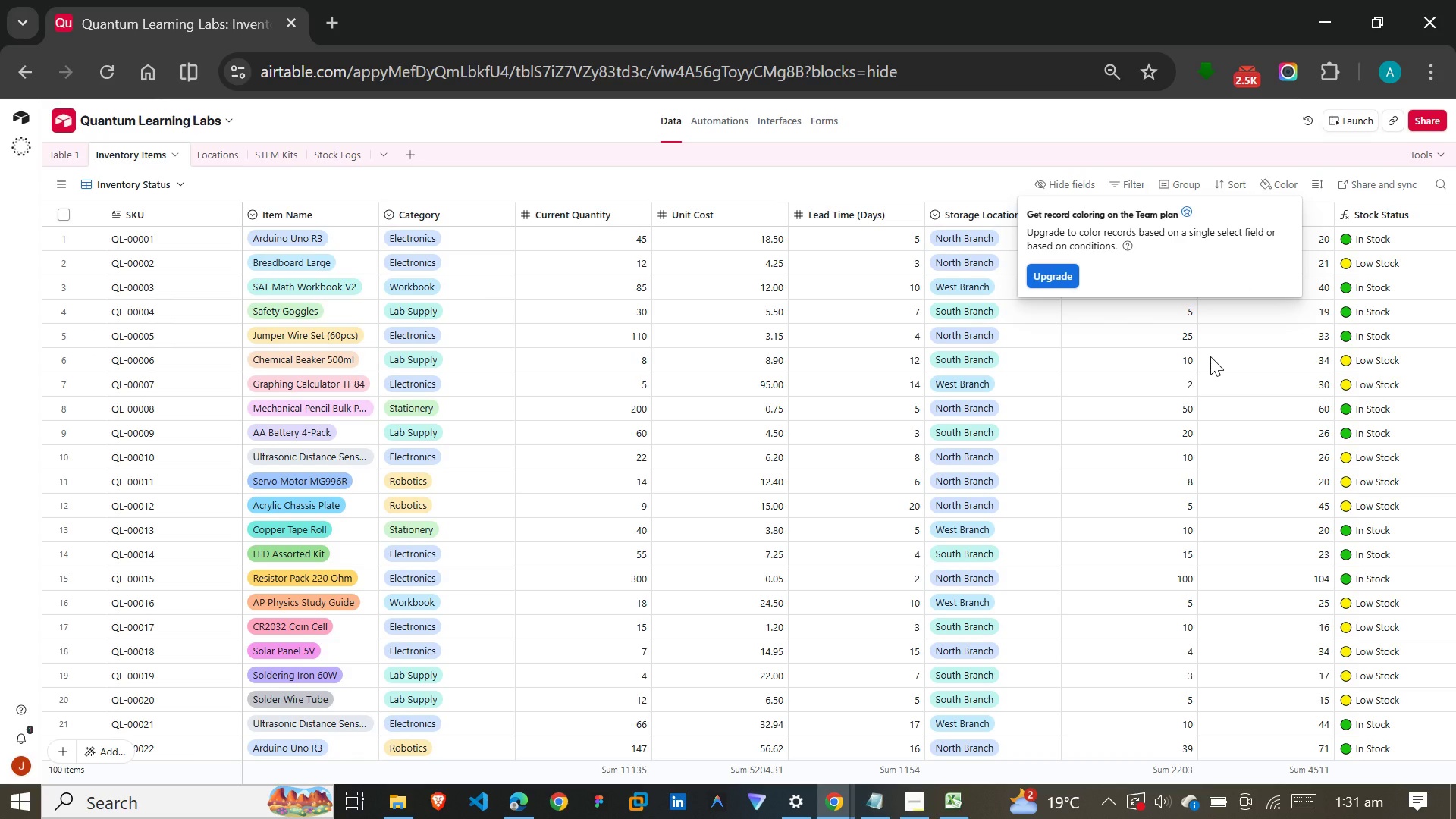 
left_click([1210, 356])
 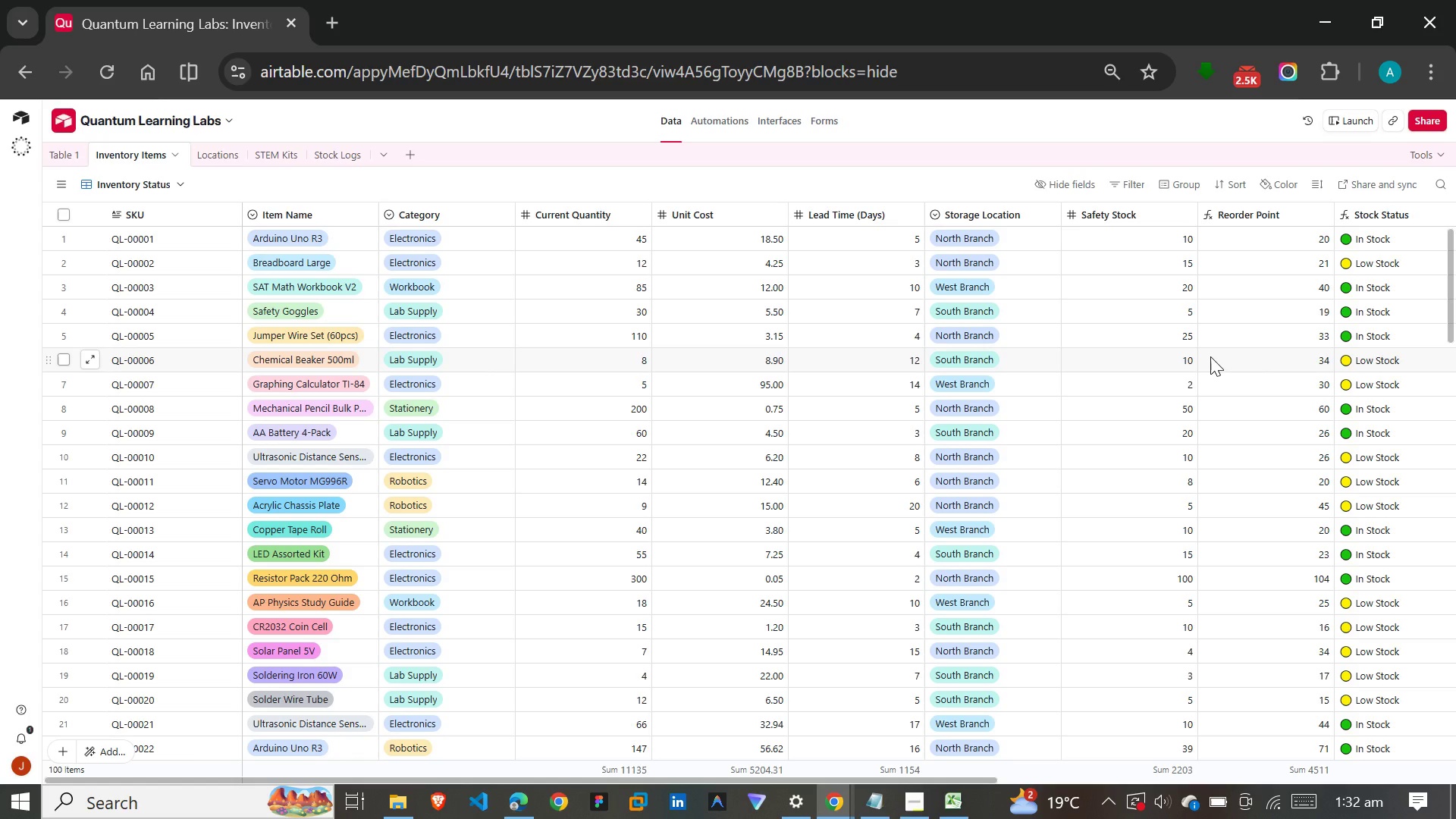 
wait(61.46)
 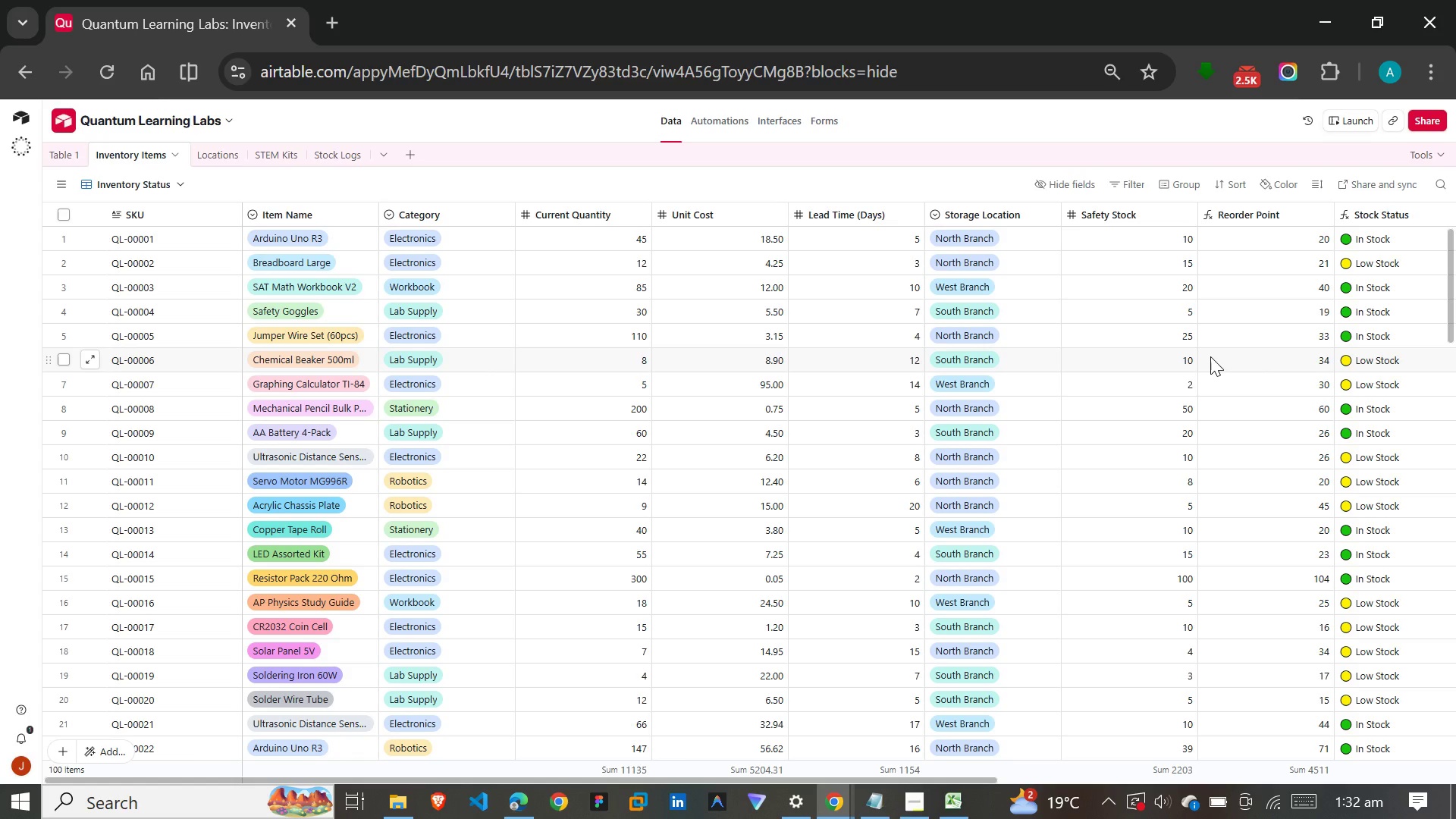 
mouse_move([70, 170])
 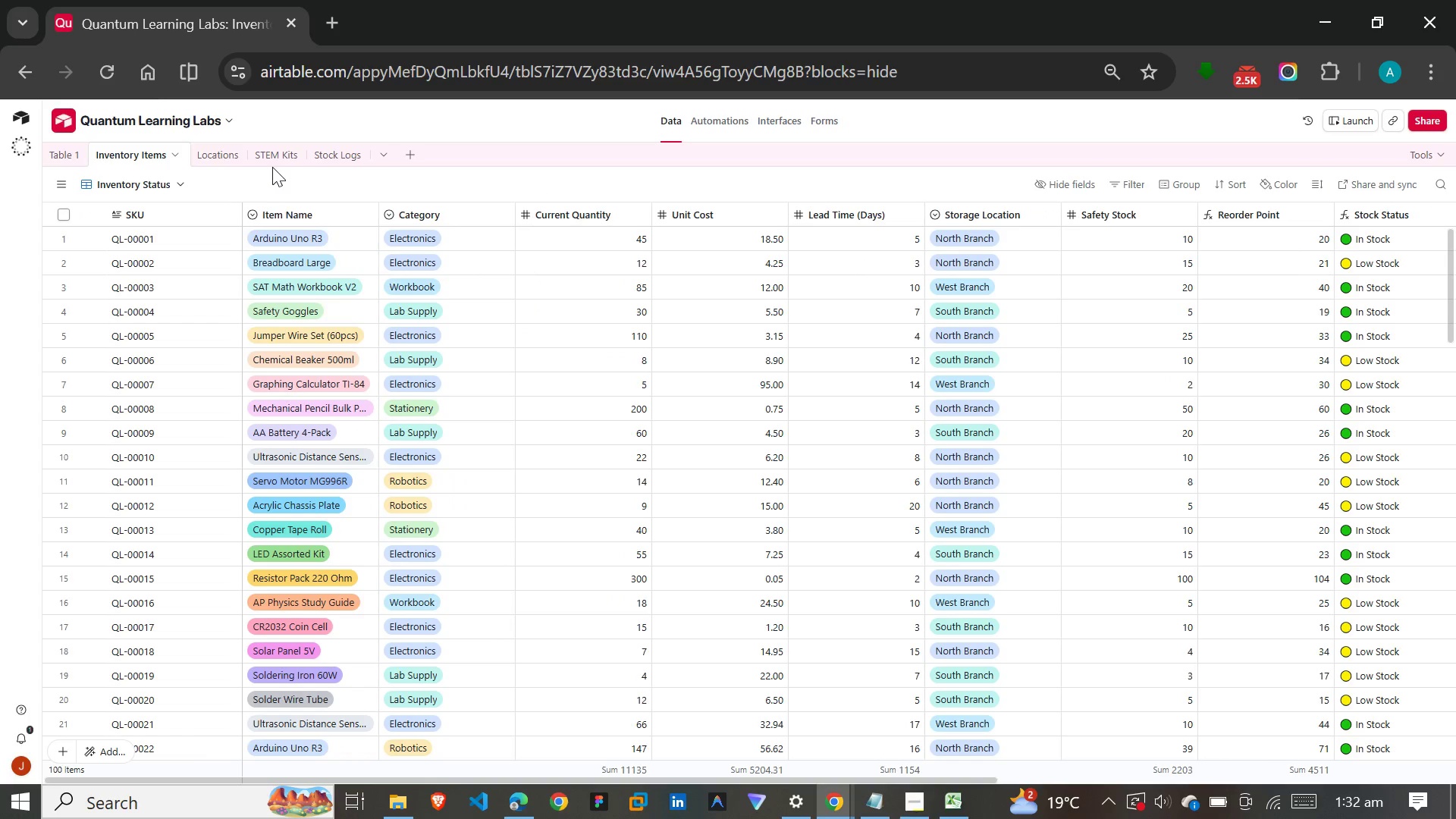 
left_click([282, 155])
 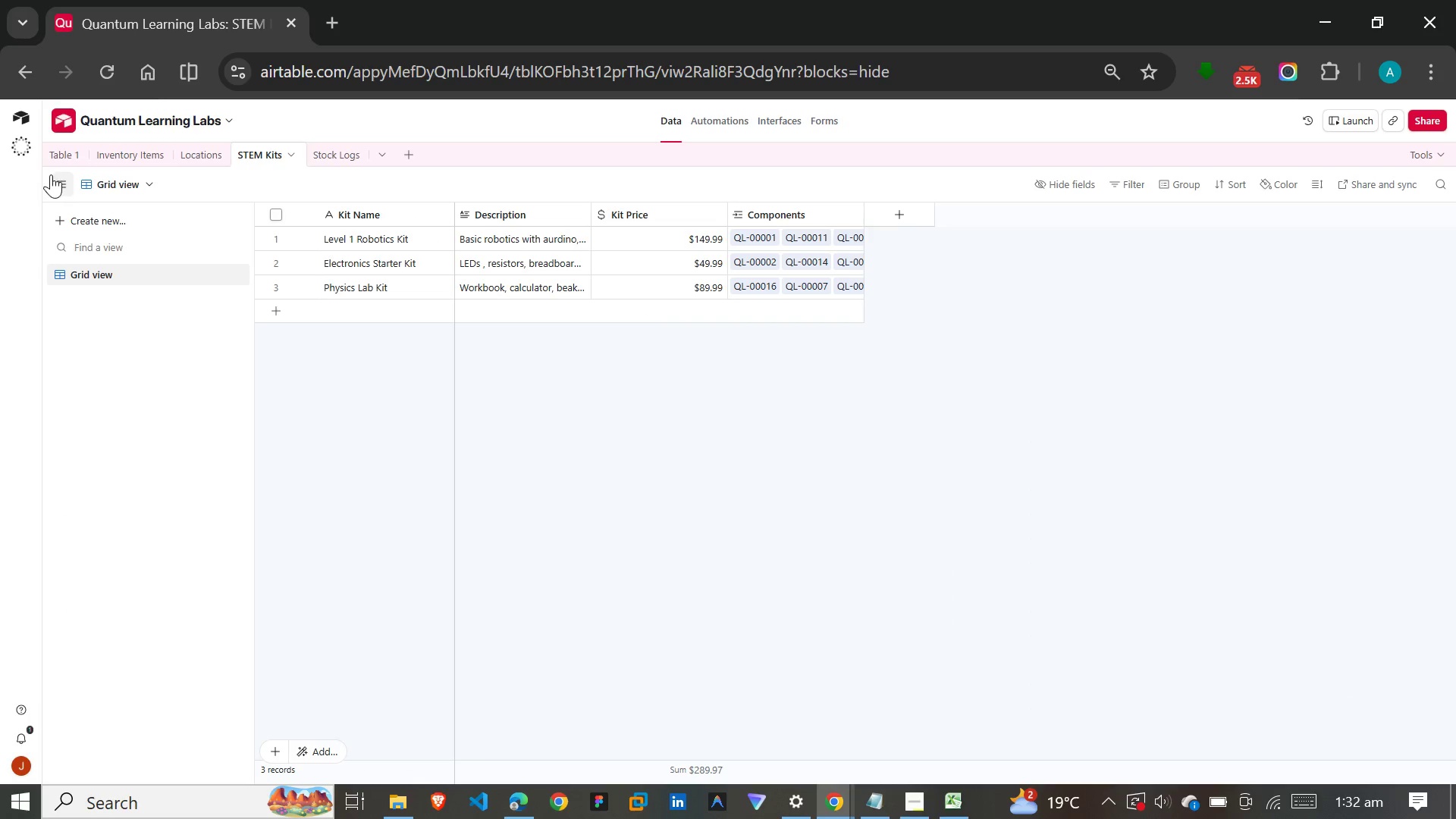 
left_click([58, 185])
 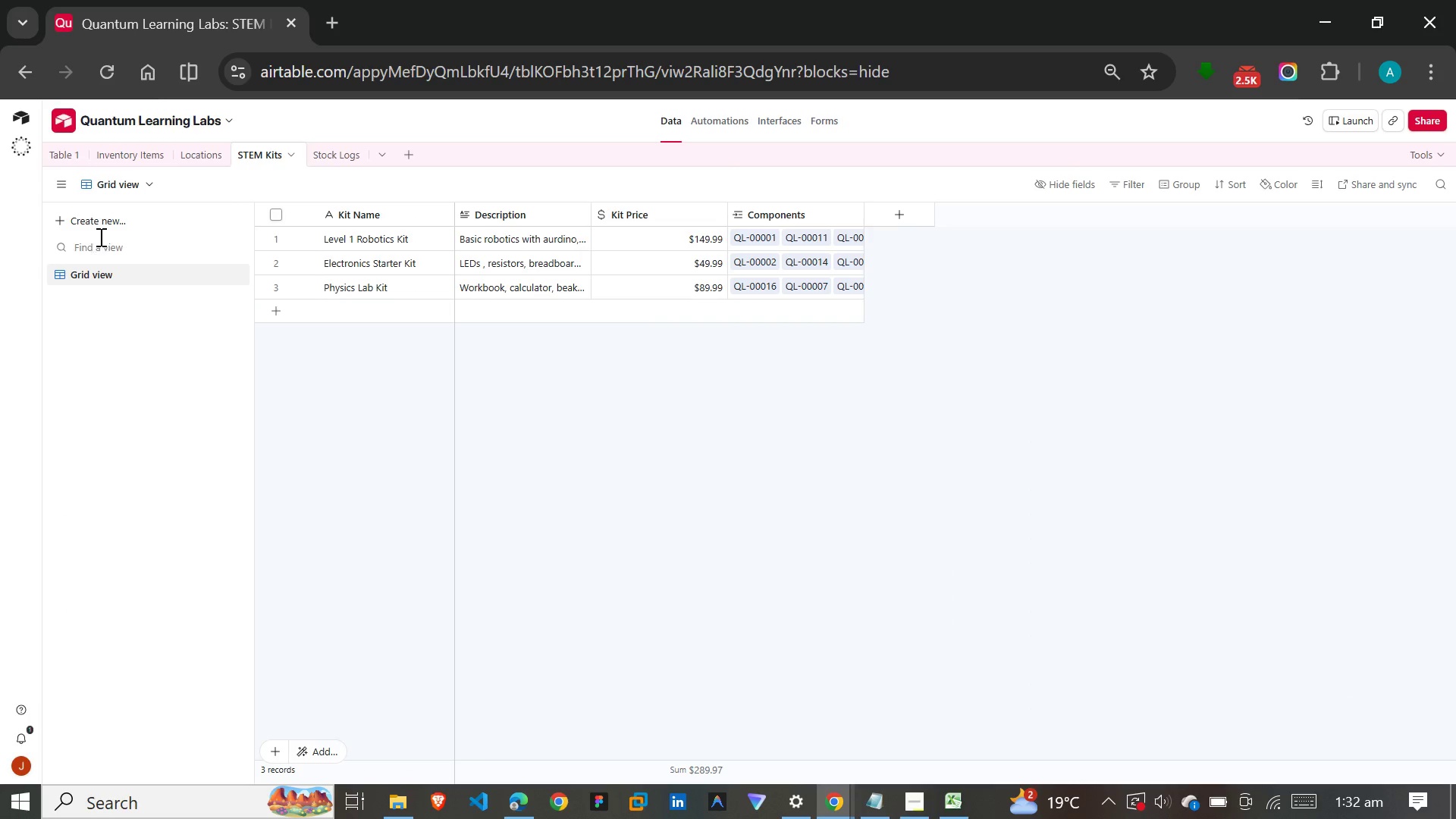 
left_click([116, 215])
 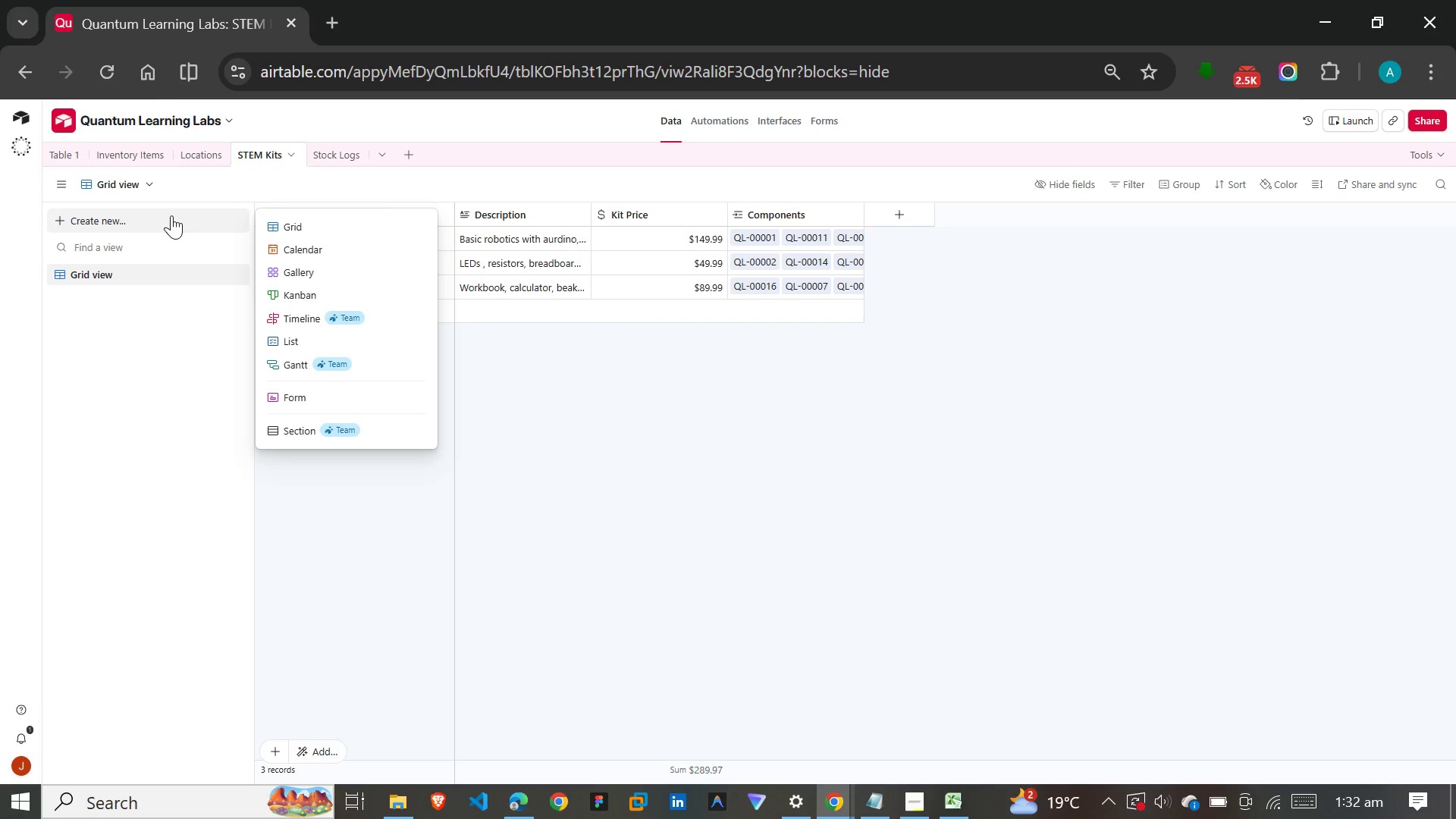 
left_click([282, 270])
 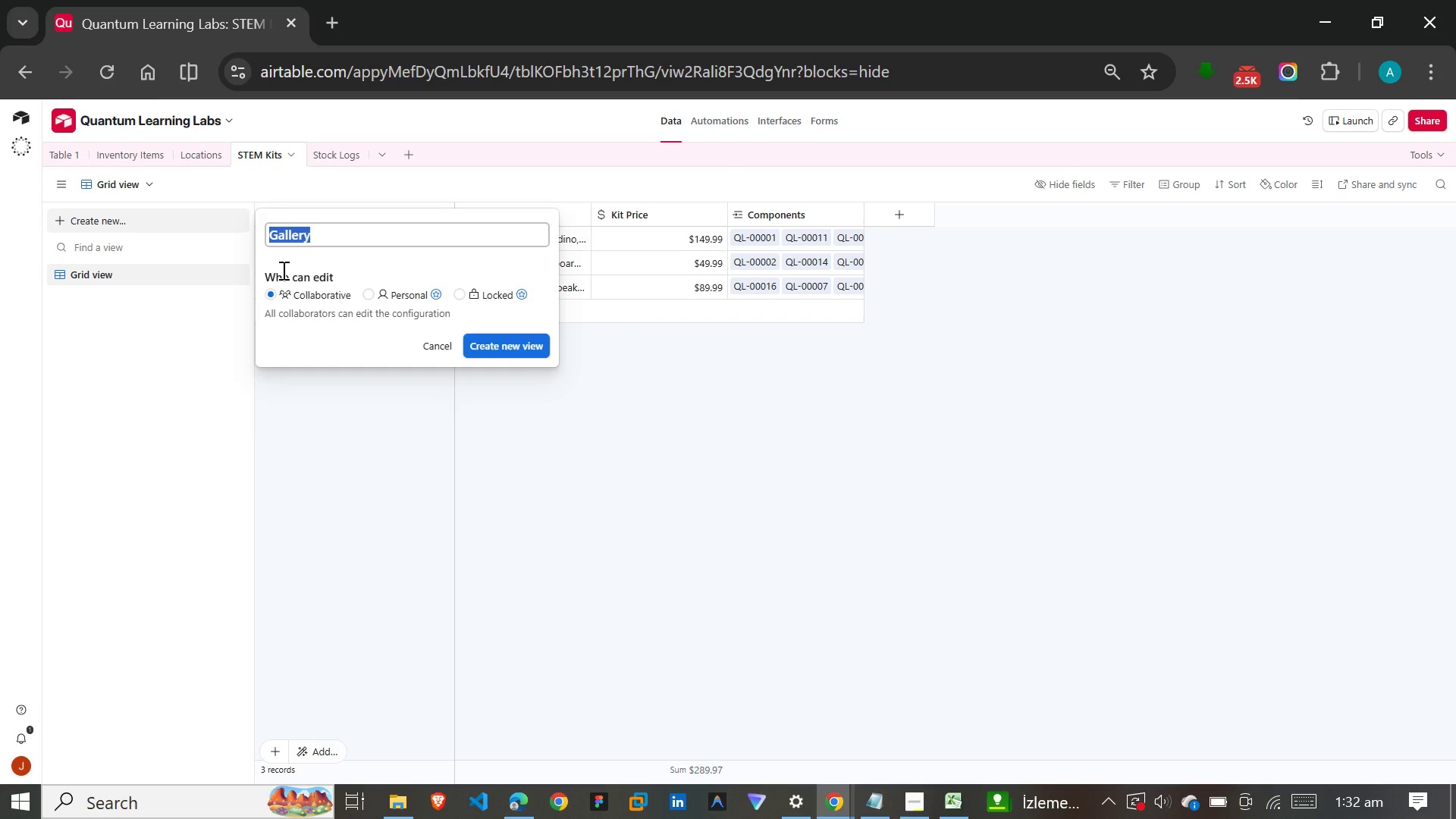 
type(Kit Showcase)
 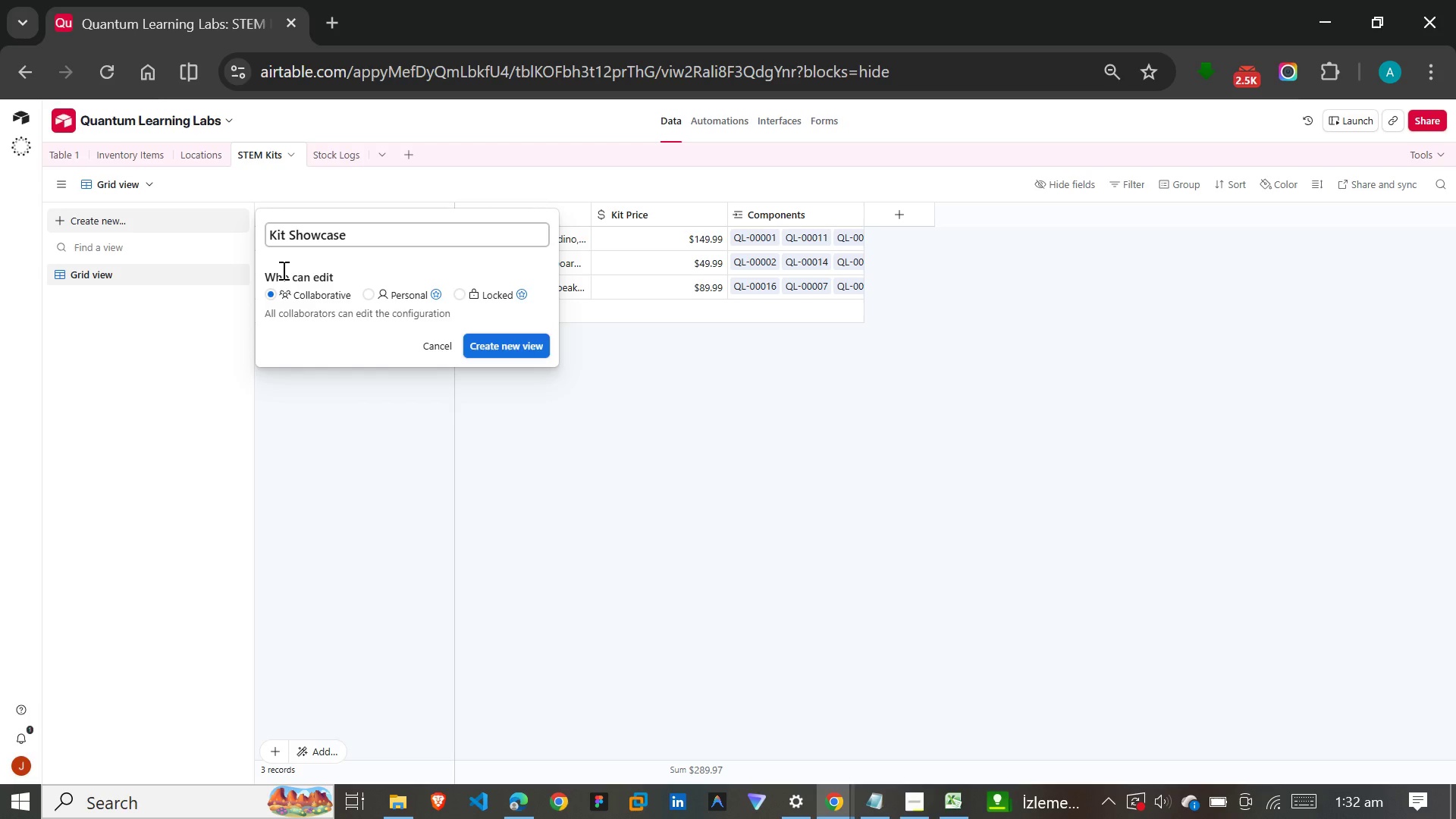 
key(Enter)
 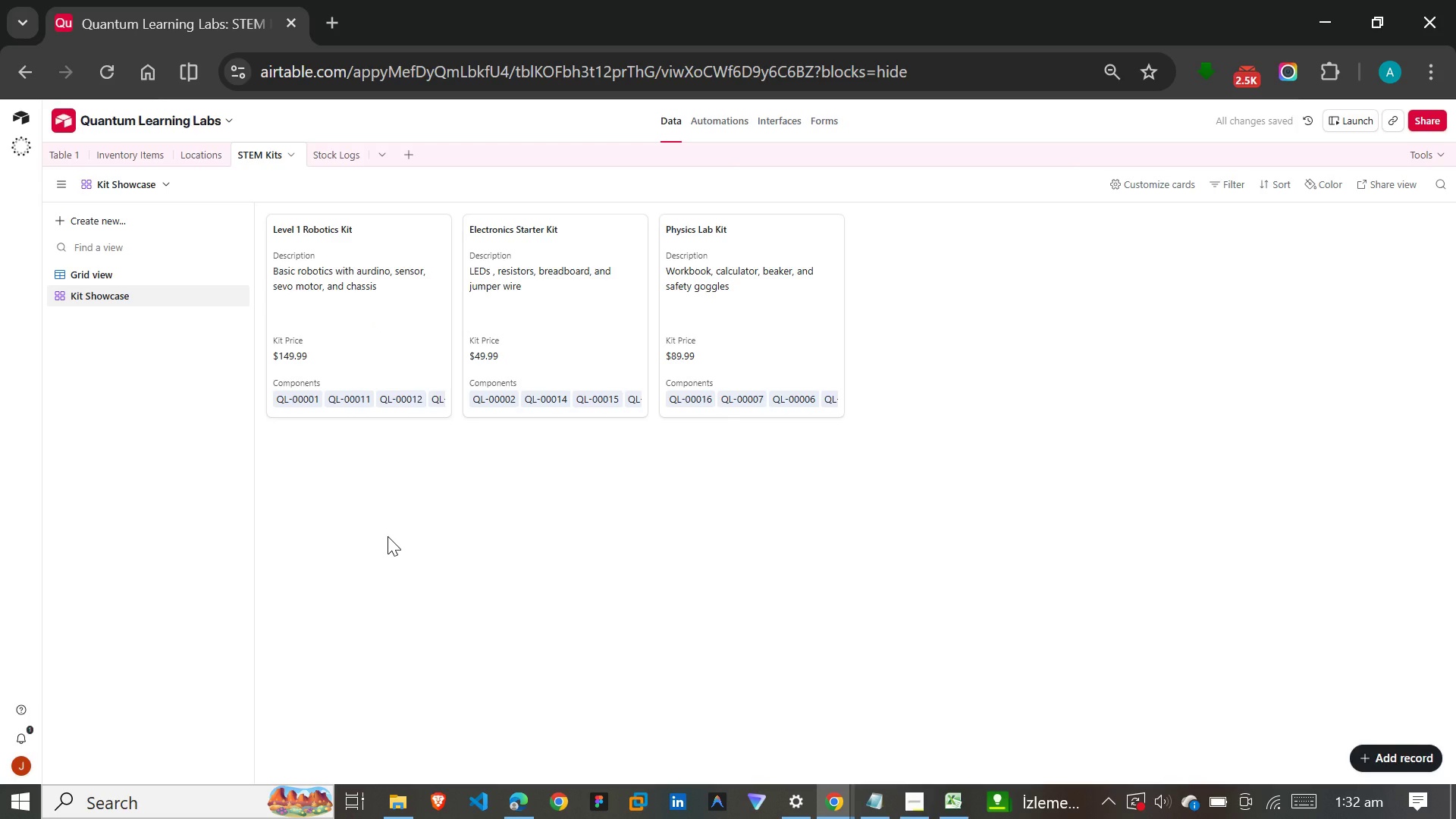 
wait(10.67)
 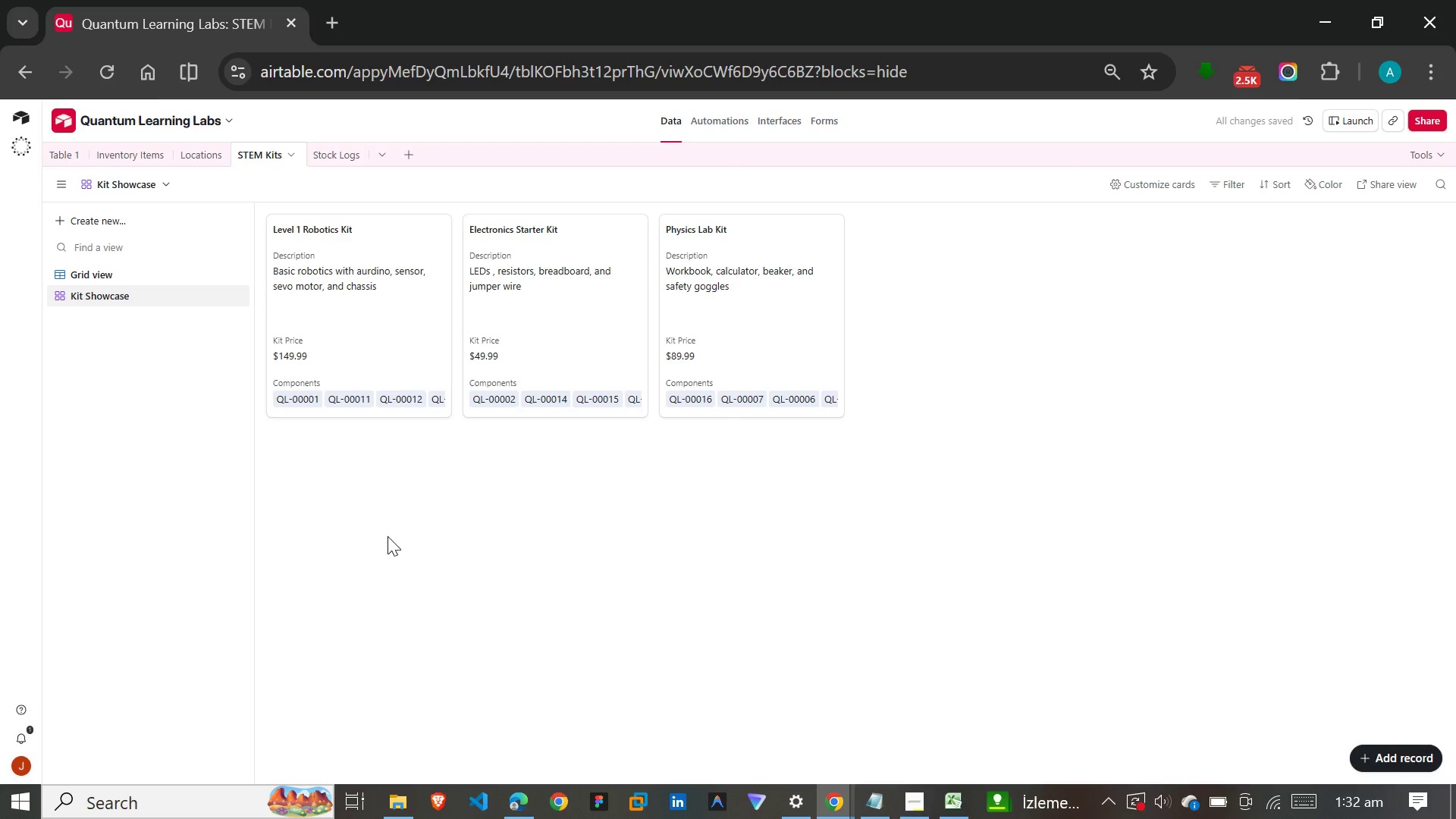 
left_click([1176, 175])
 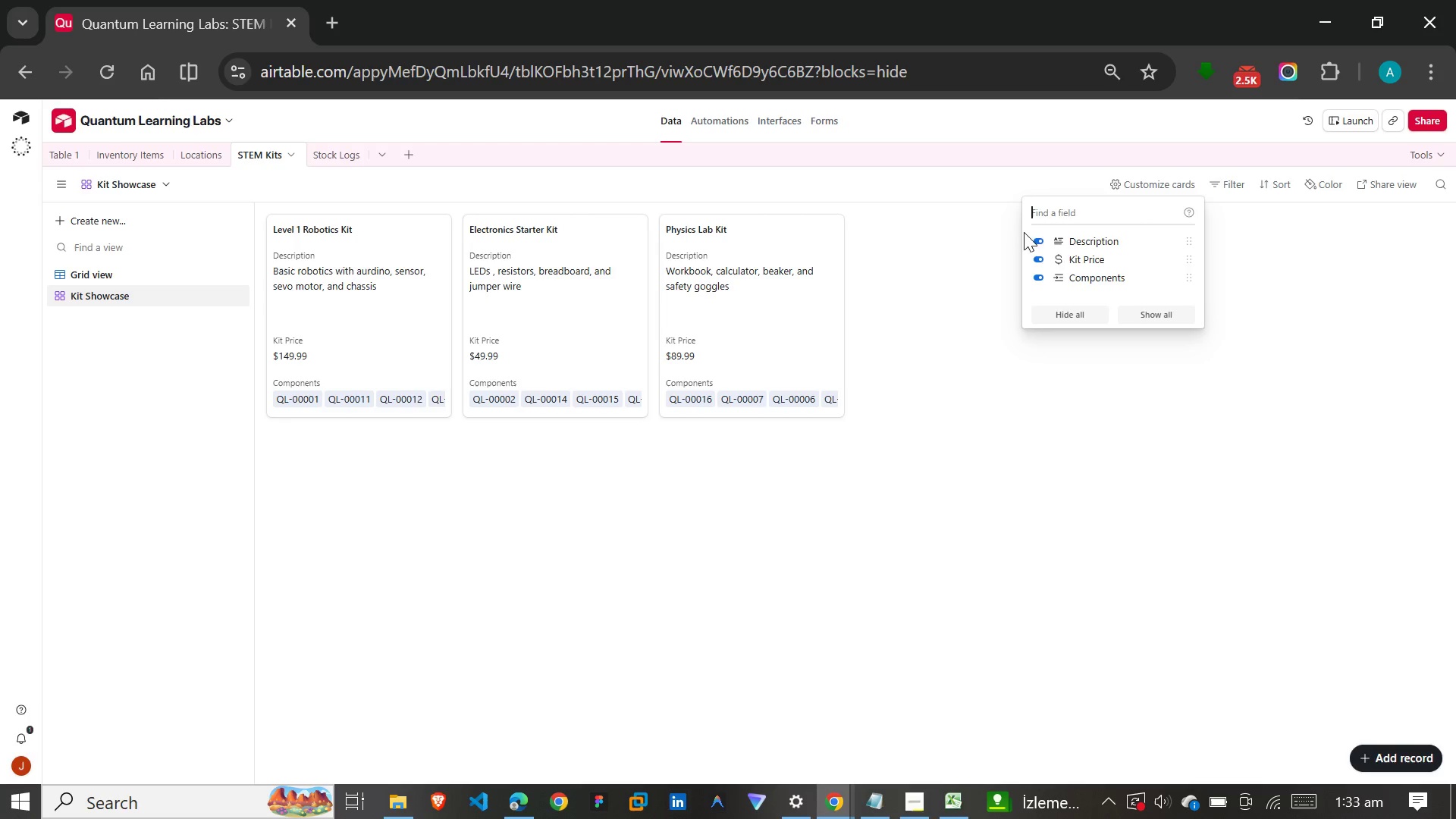 
left_click([1039, 240])
 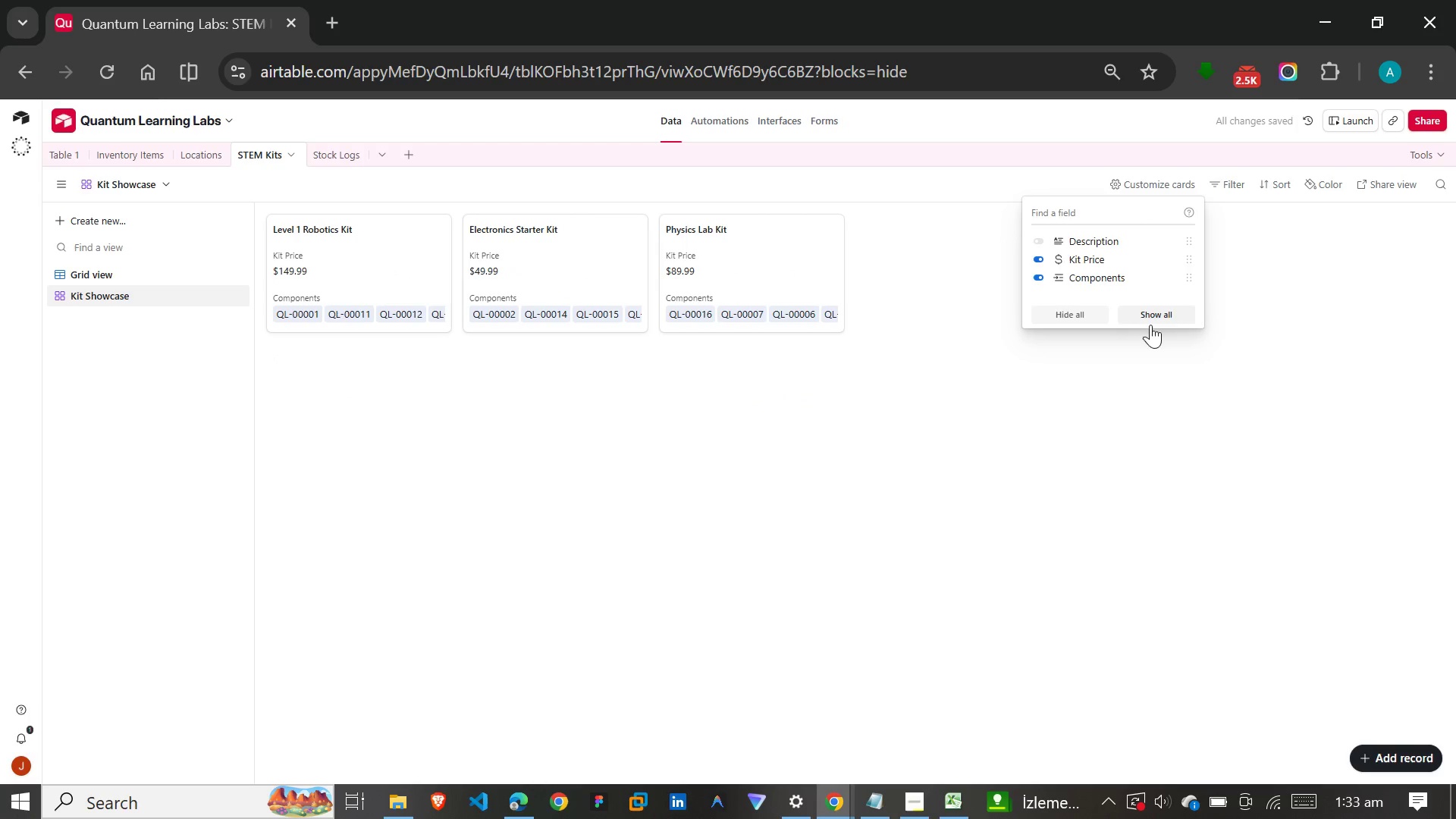 
left_click([1103, 425])
 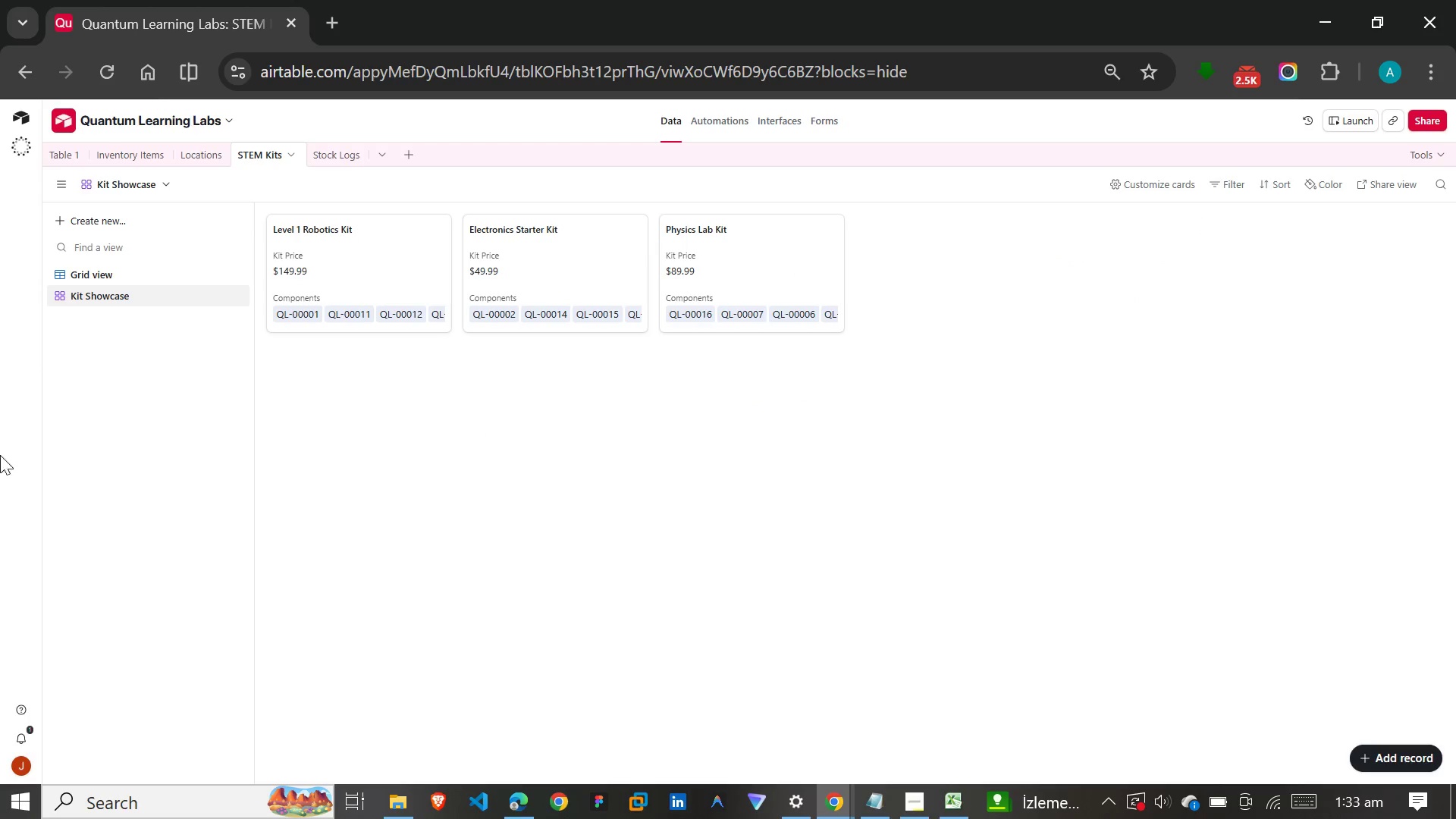 
wait(13.19)
 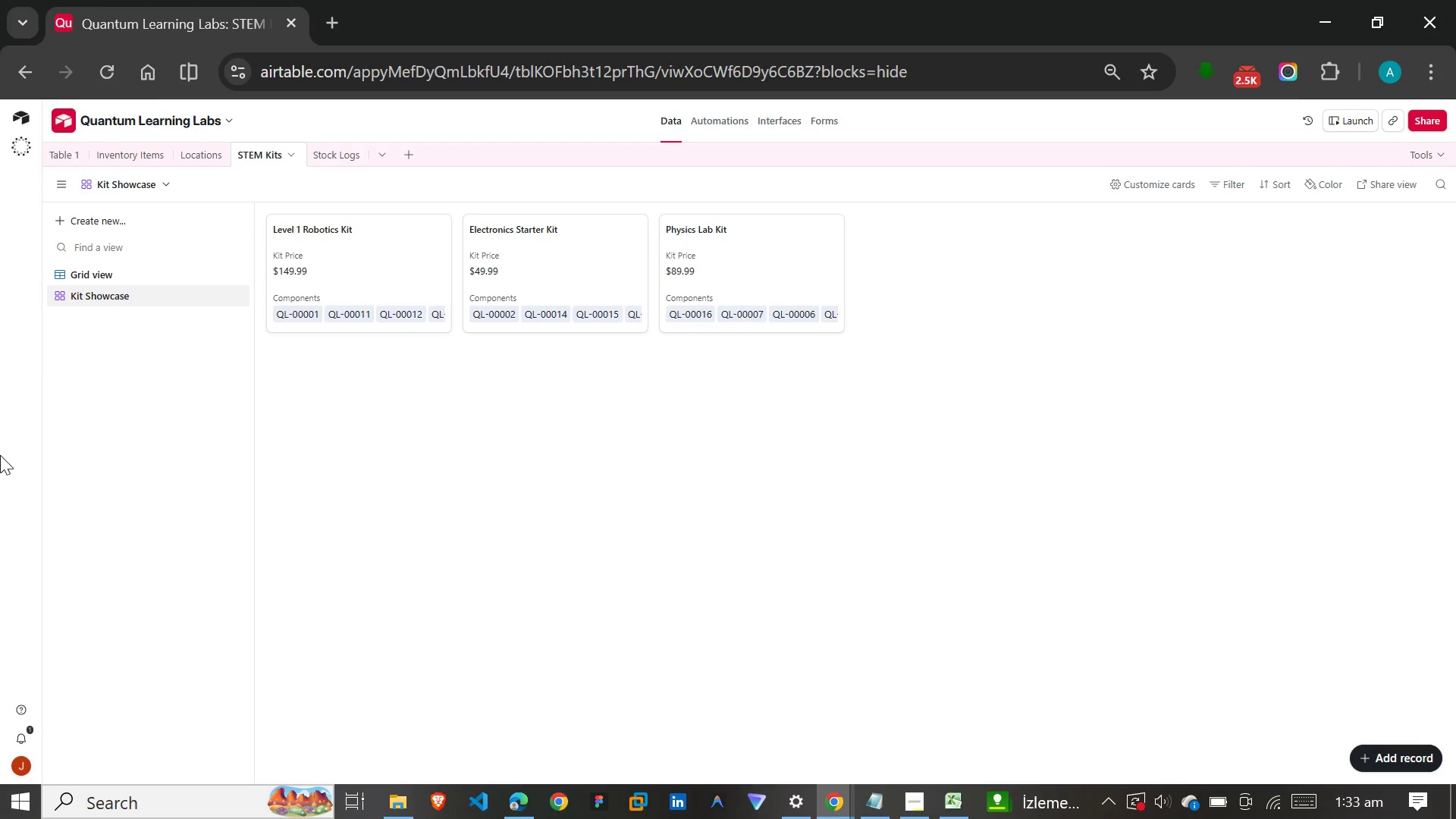 
left_click([774, 118])
 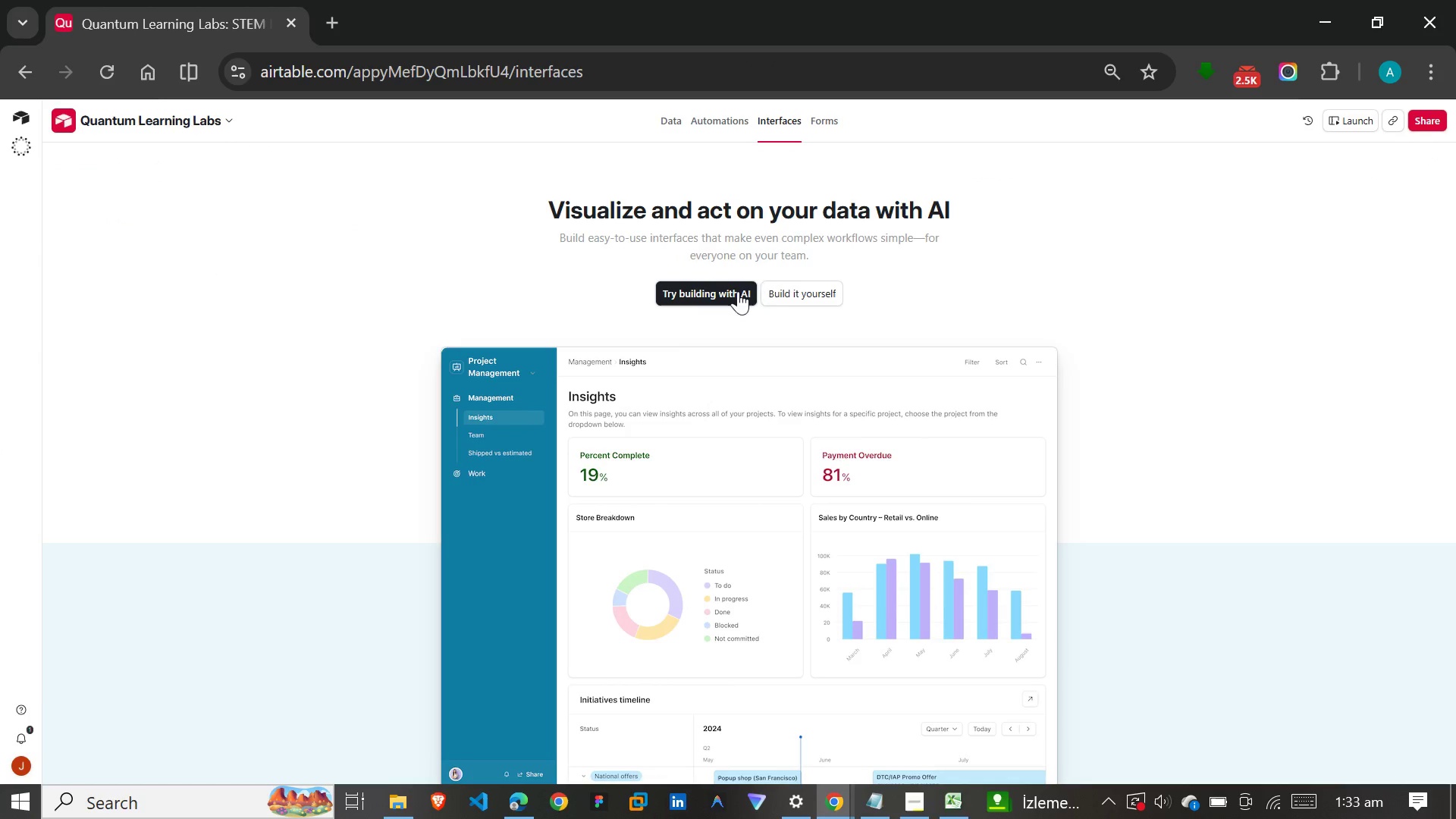 
left_click([811, 293])
 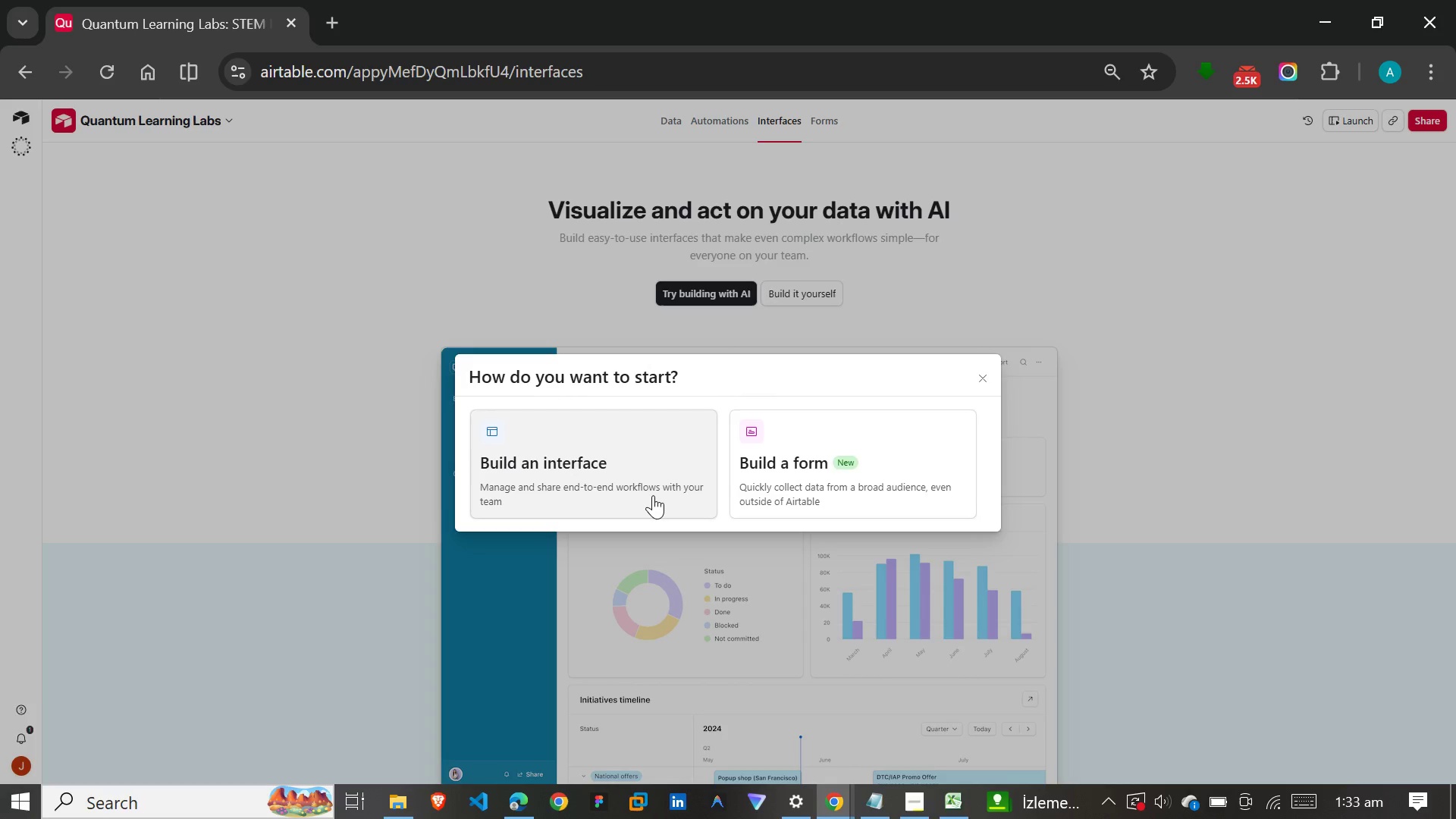 
left_click([651, 495])
 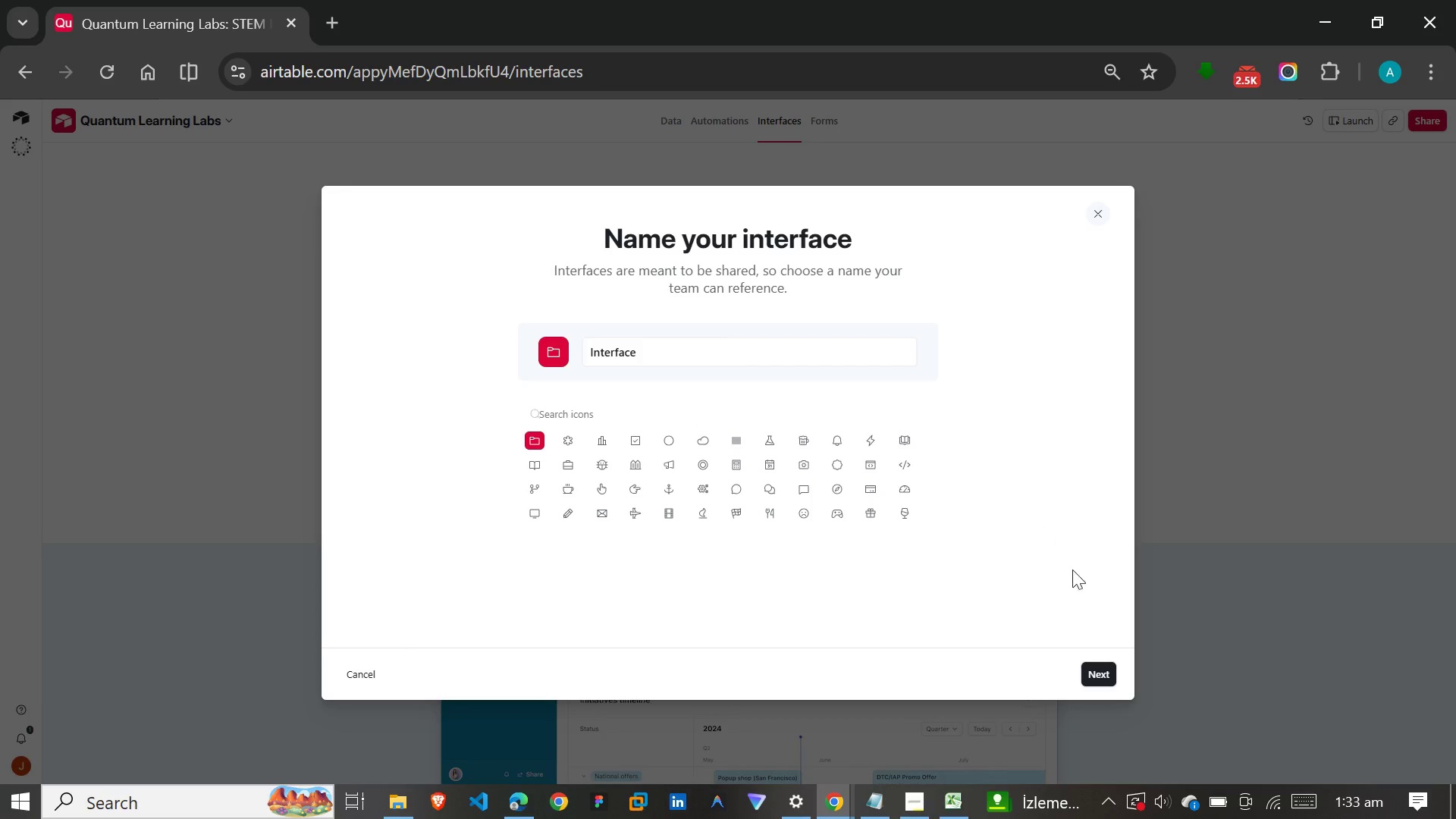 
left_click([1097, 667])
 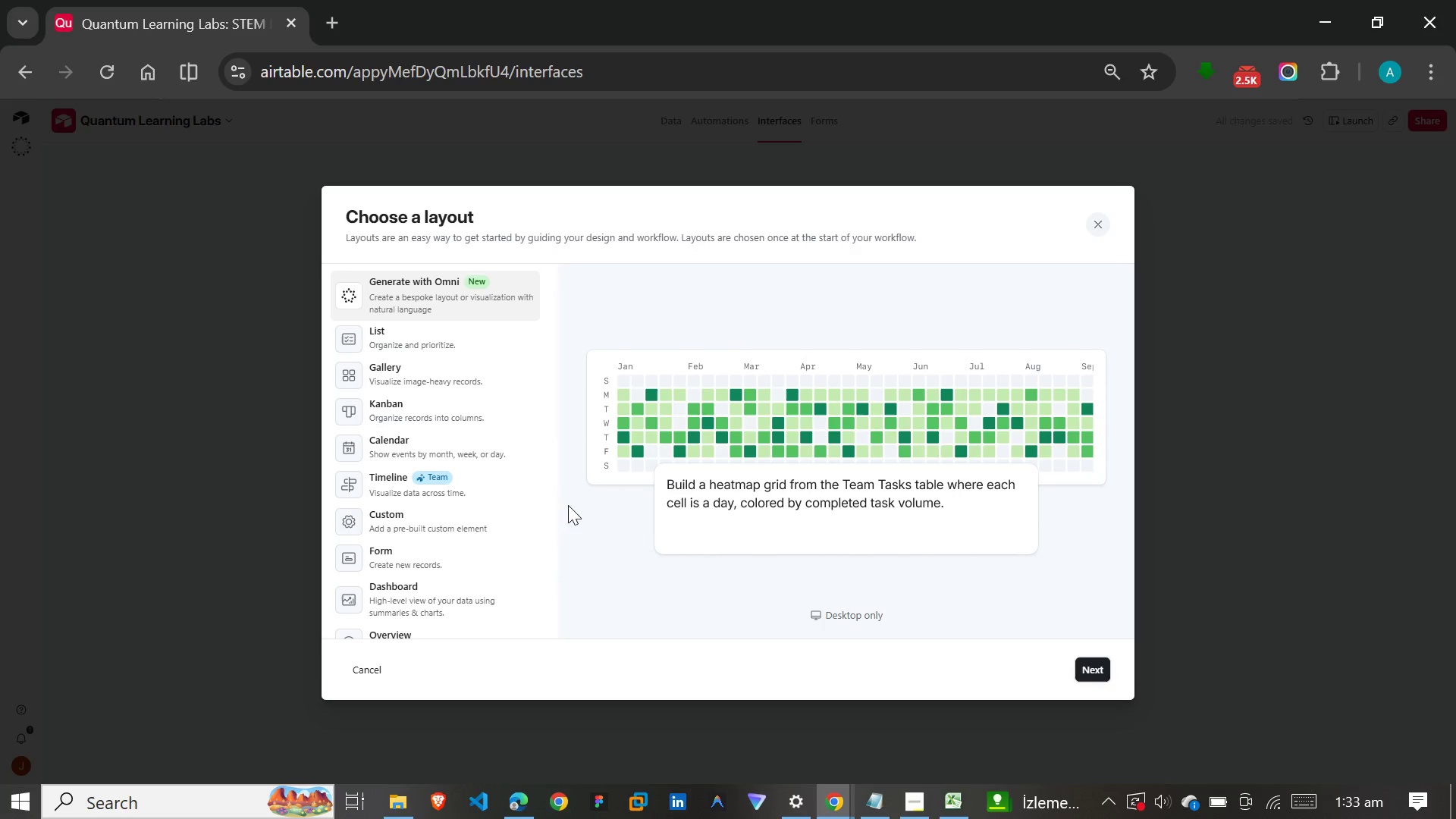 
scroll: coordinate [397, 507], scroll_direction: down, amount: 4.0
 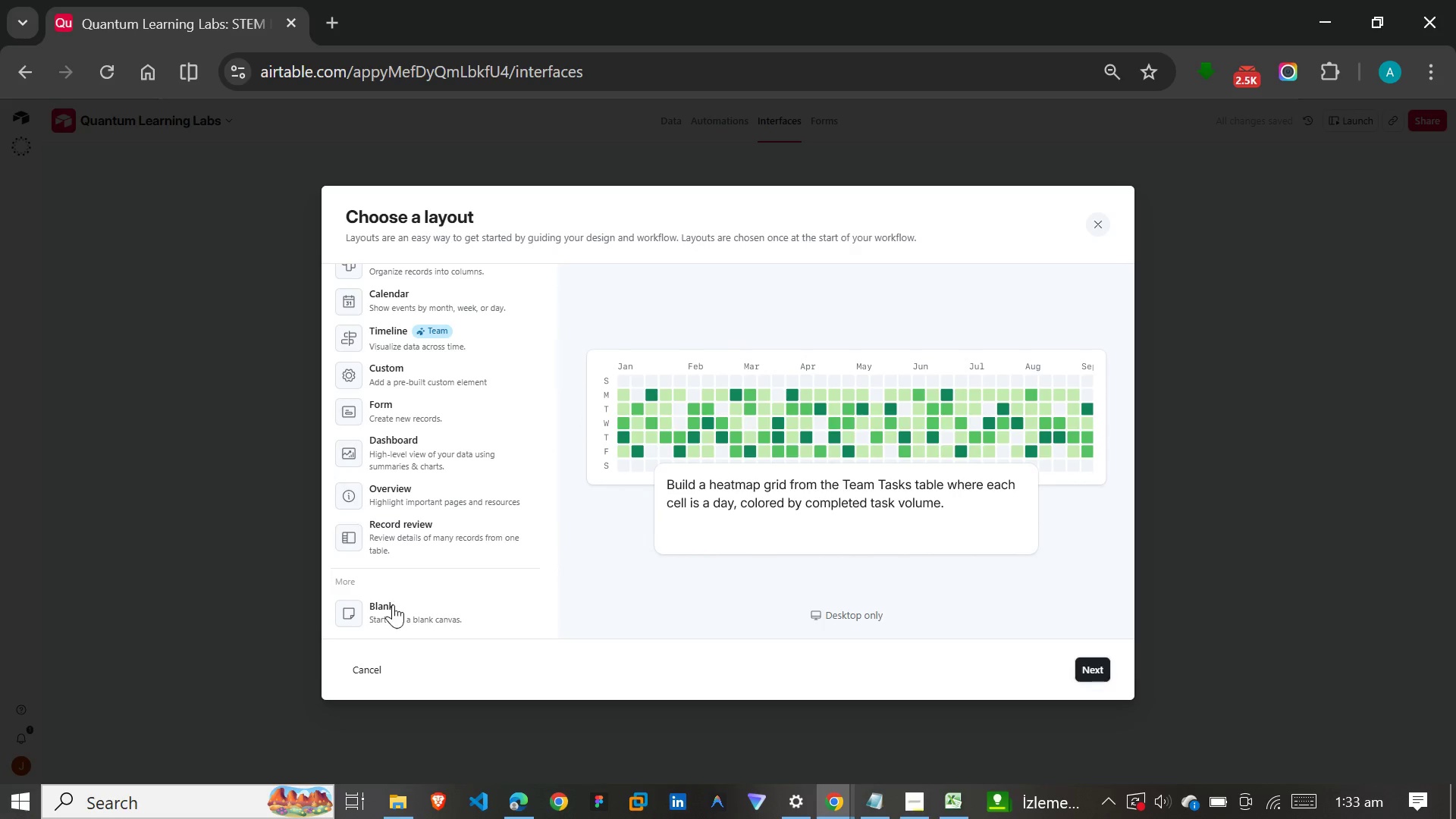 
left_click([393, 604])
 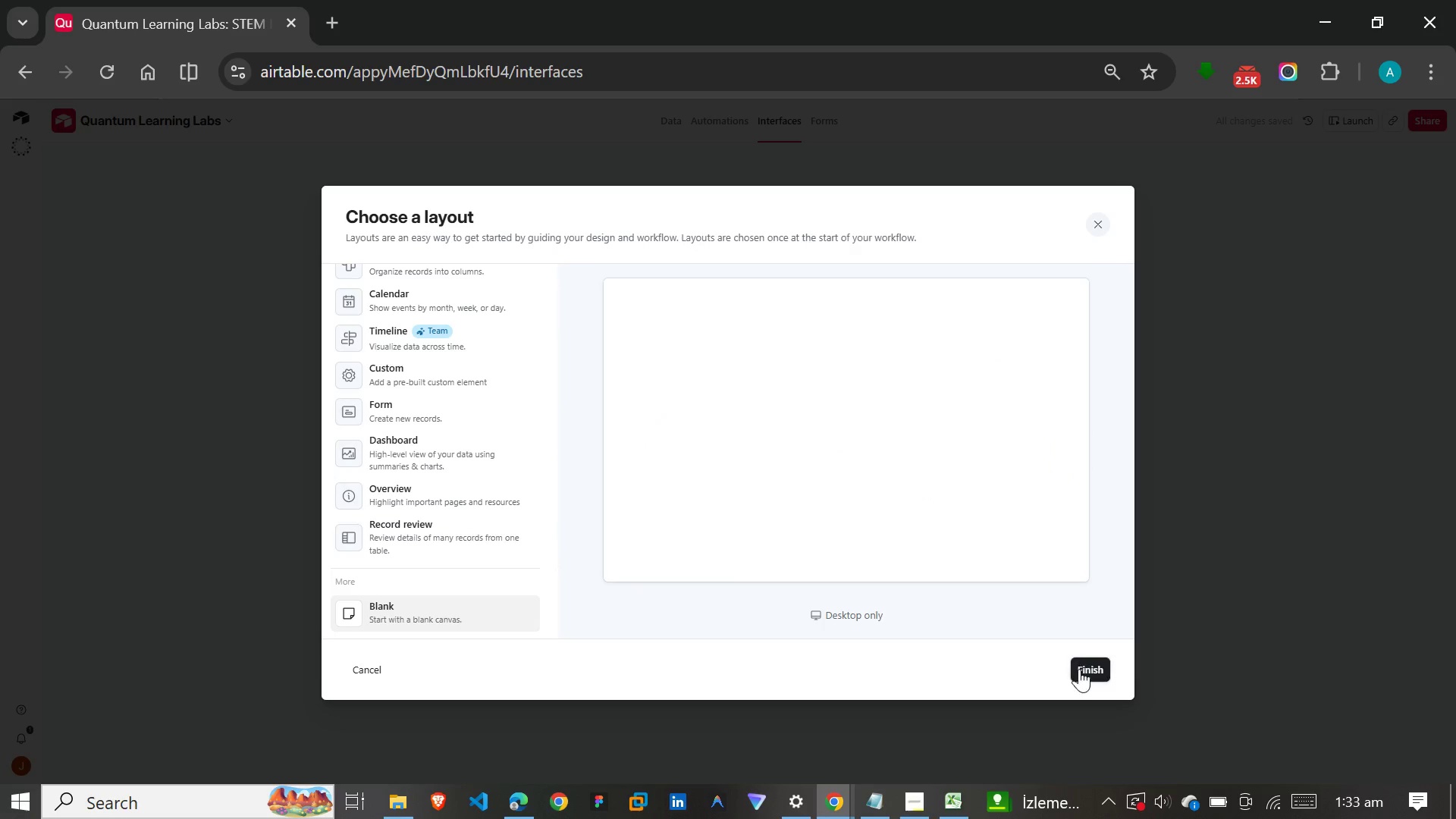 
left_click([1079, 669])
 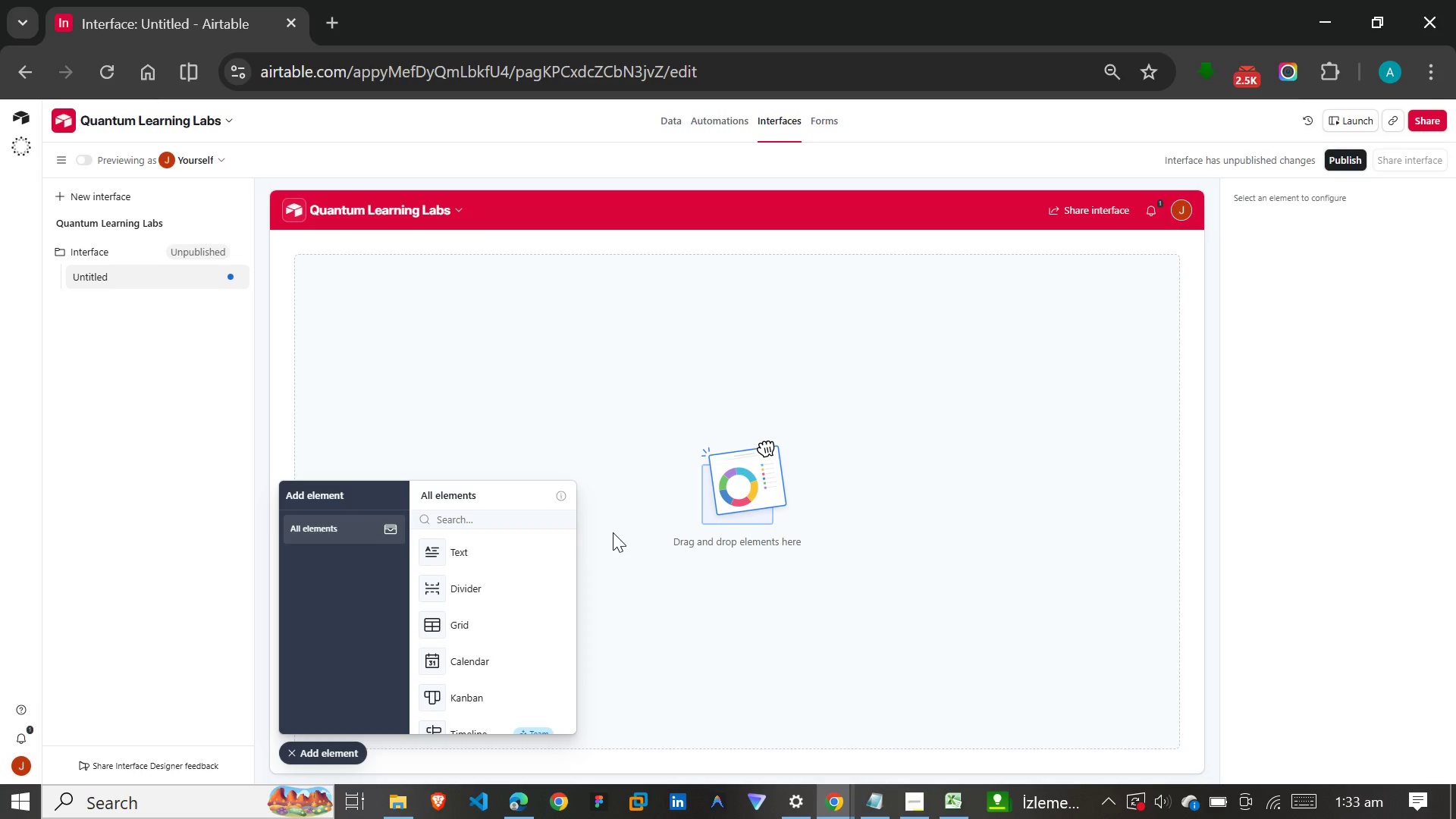 
wait(20.59)
 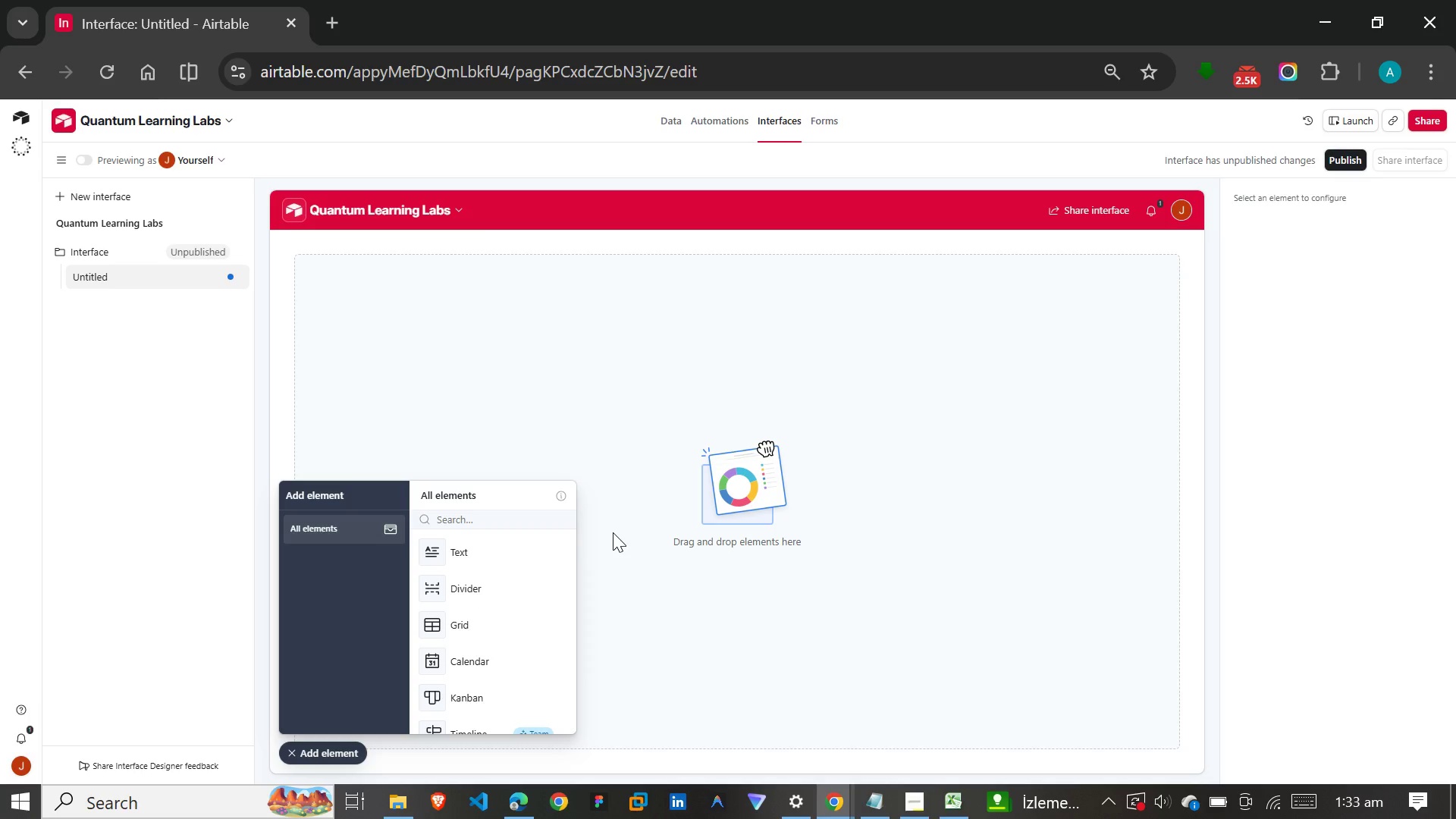 
mouse_move([102, 268])
 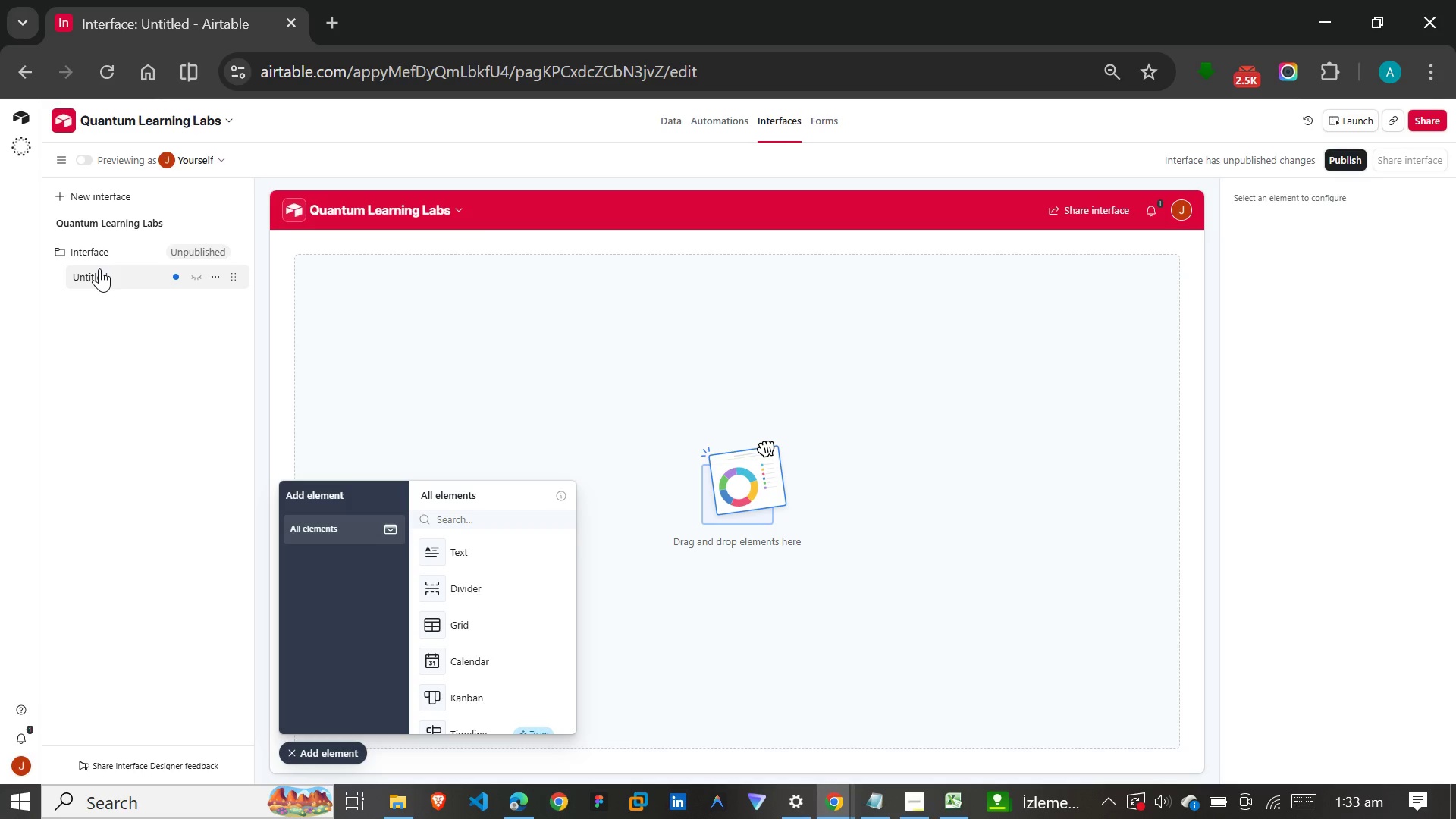 
left_click([99, 268])
 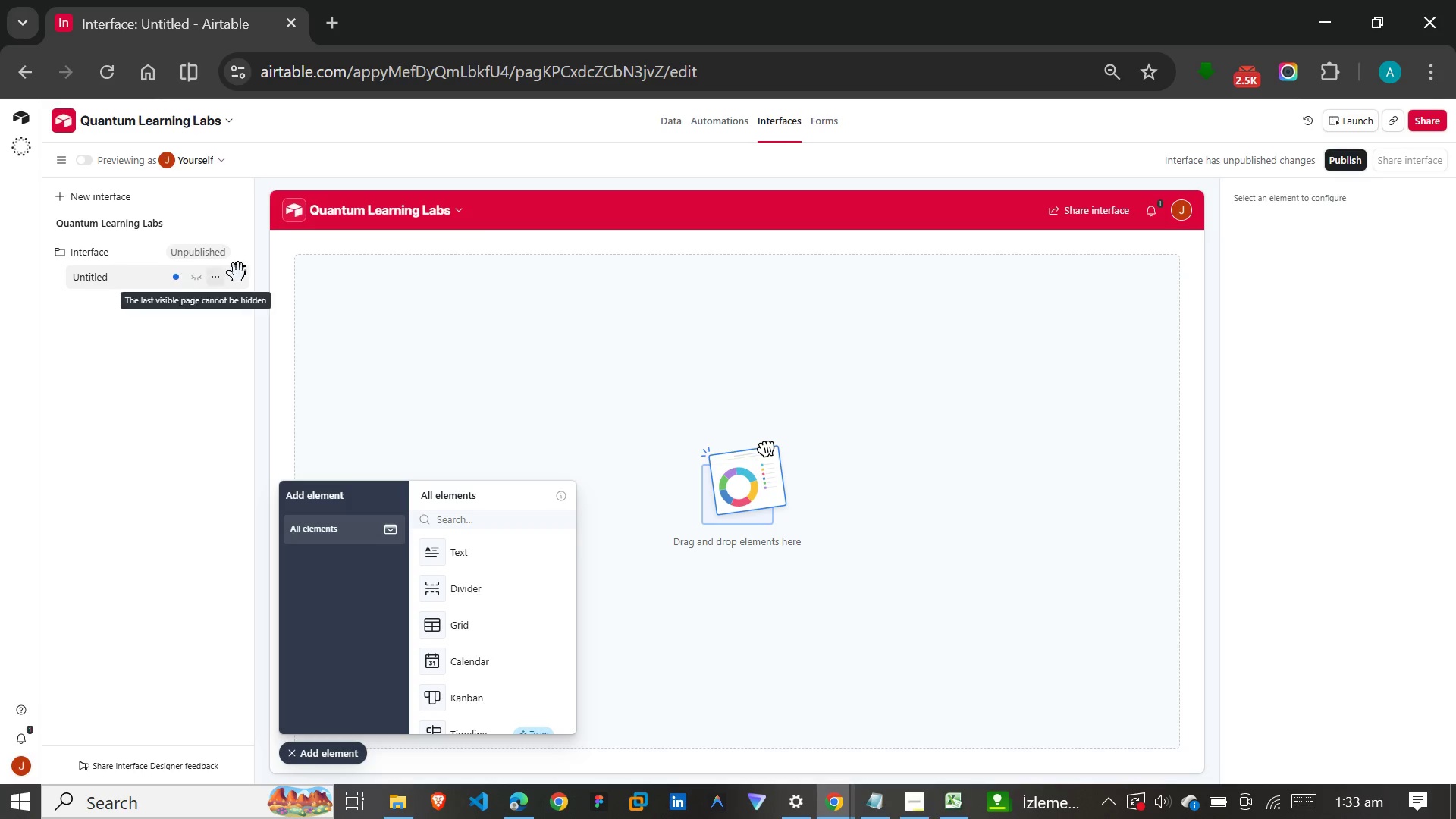 
left_click([213, 275])
 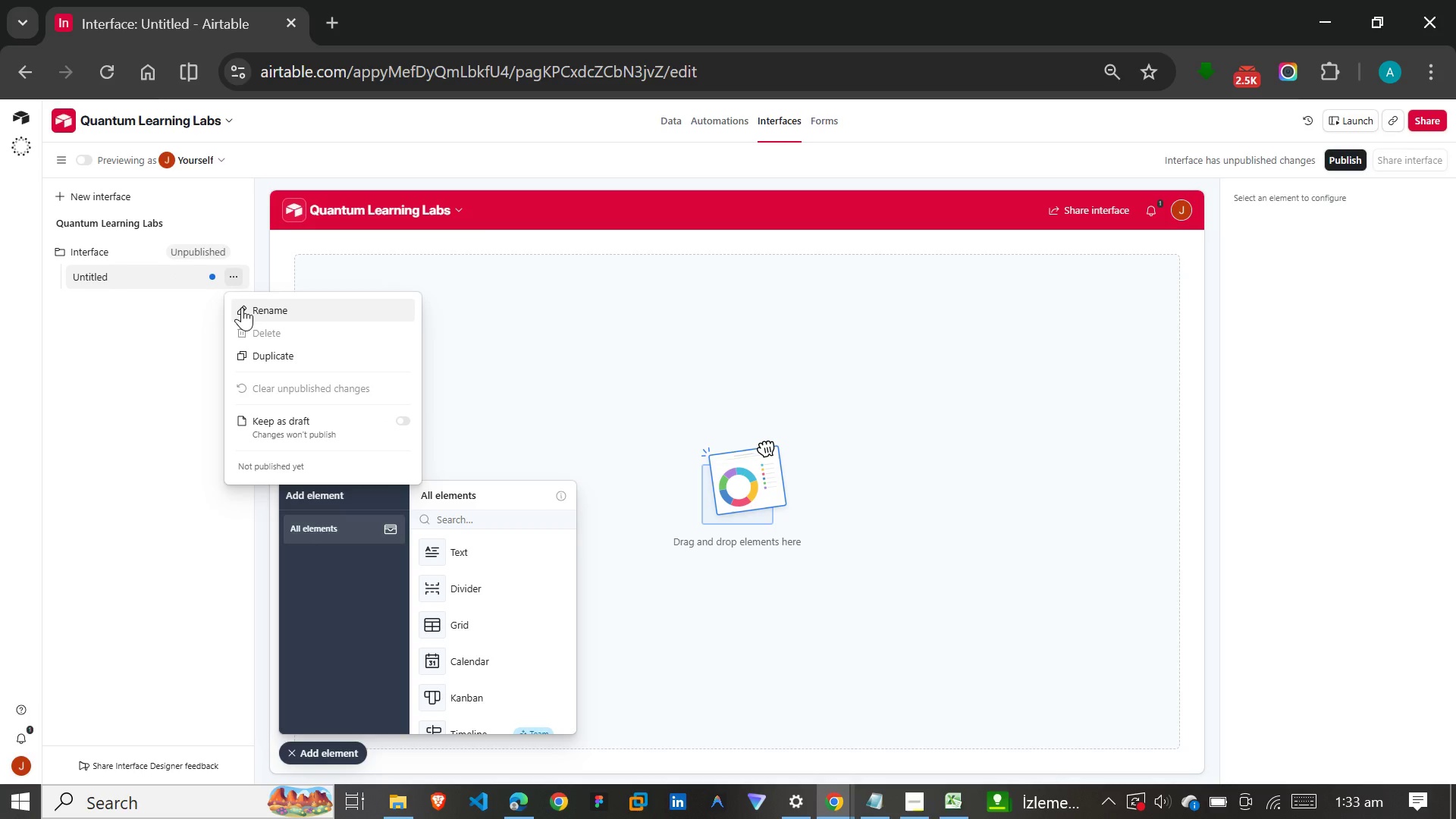 
left_click([242, 307])
 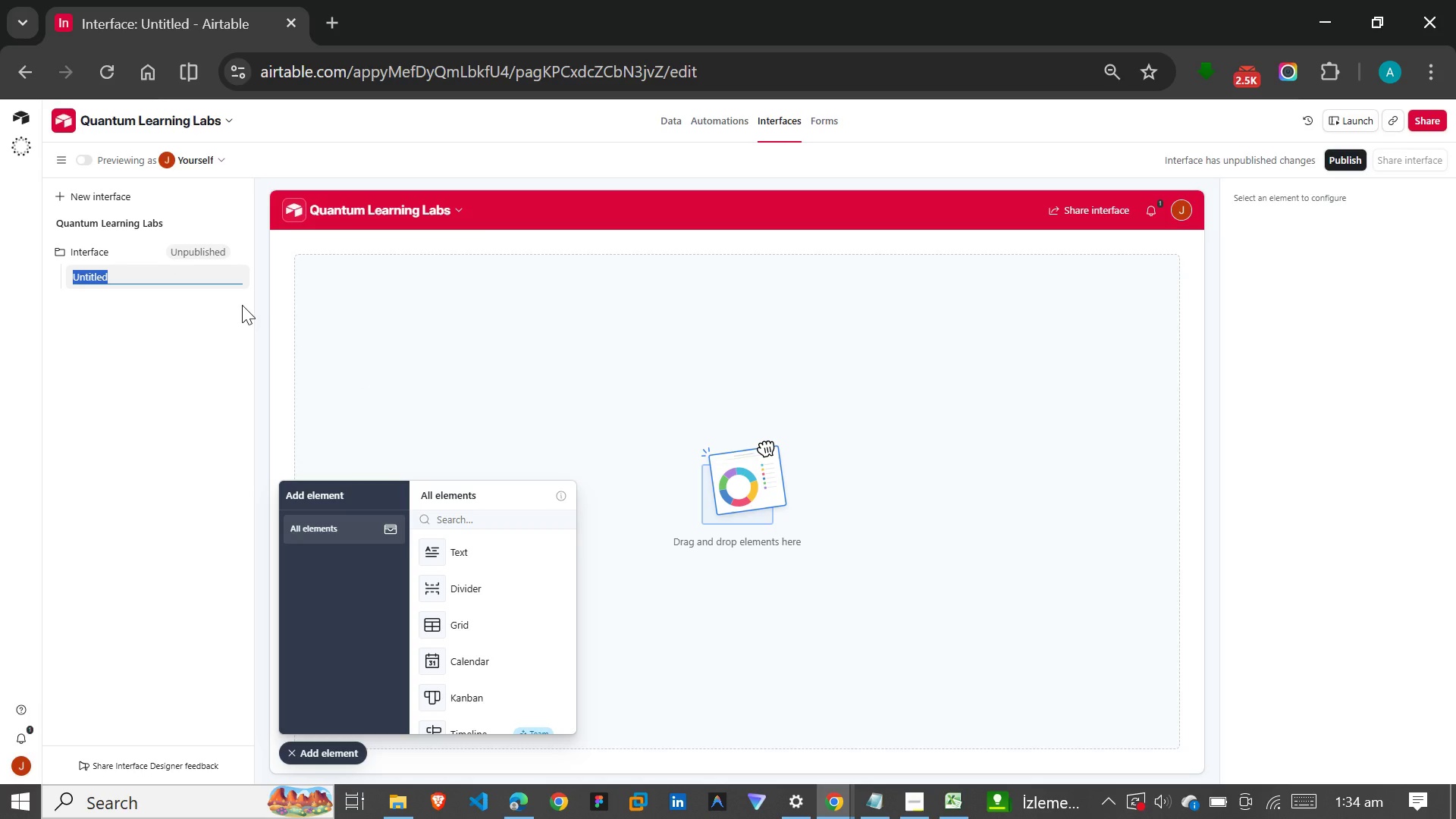 
wait(5.11)
 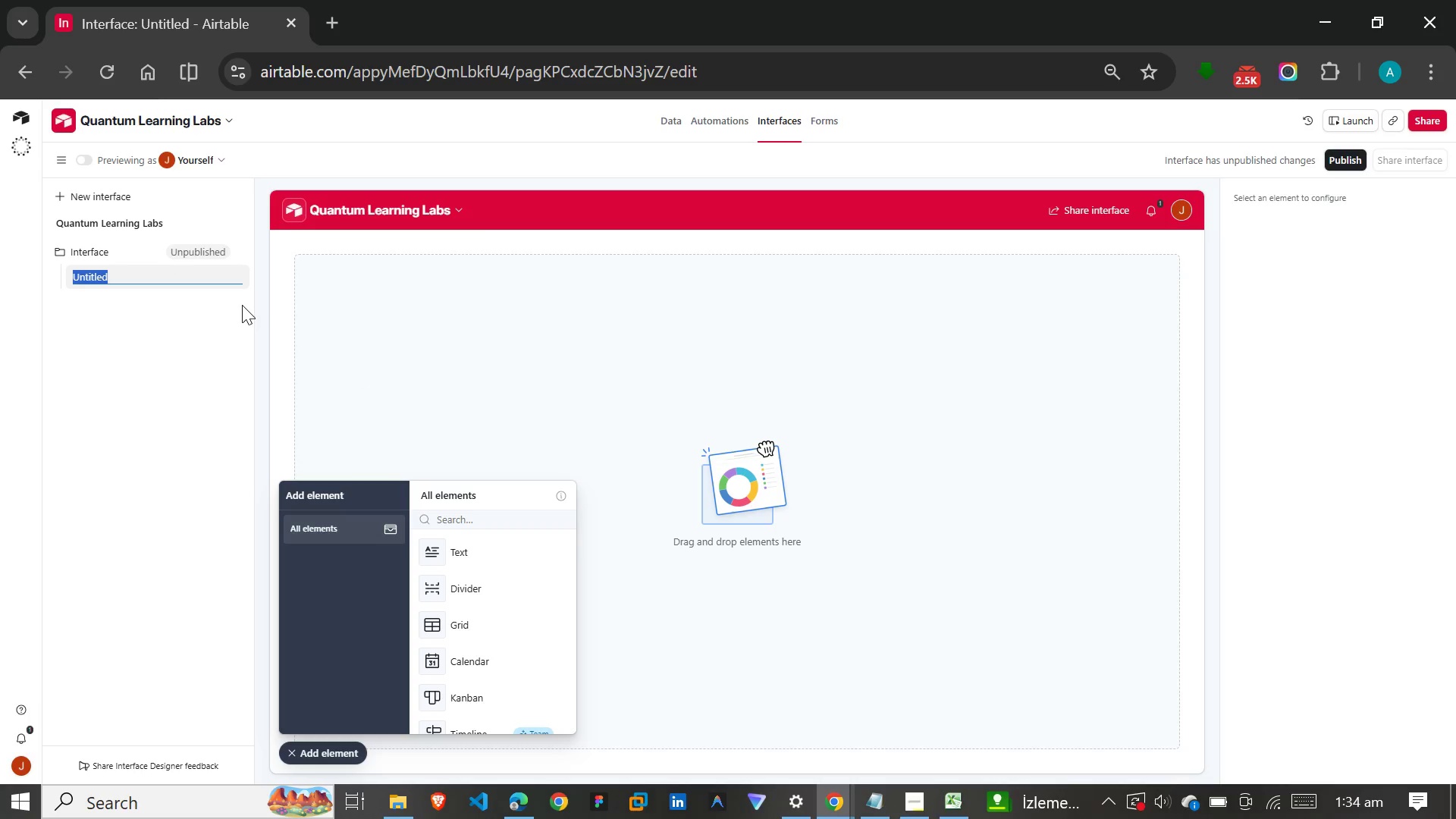 
type(Managmen)
key(Backspace)
key(Backspace)
key(Backspace)
type(ment Dashboard)
 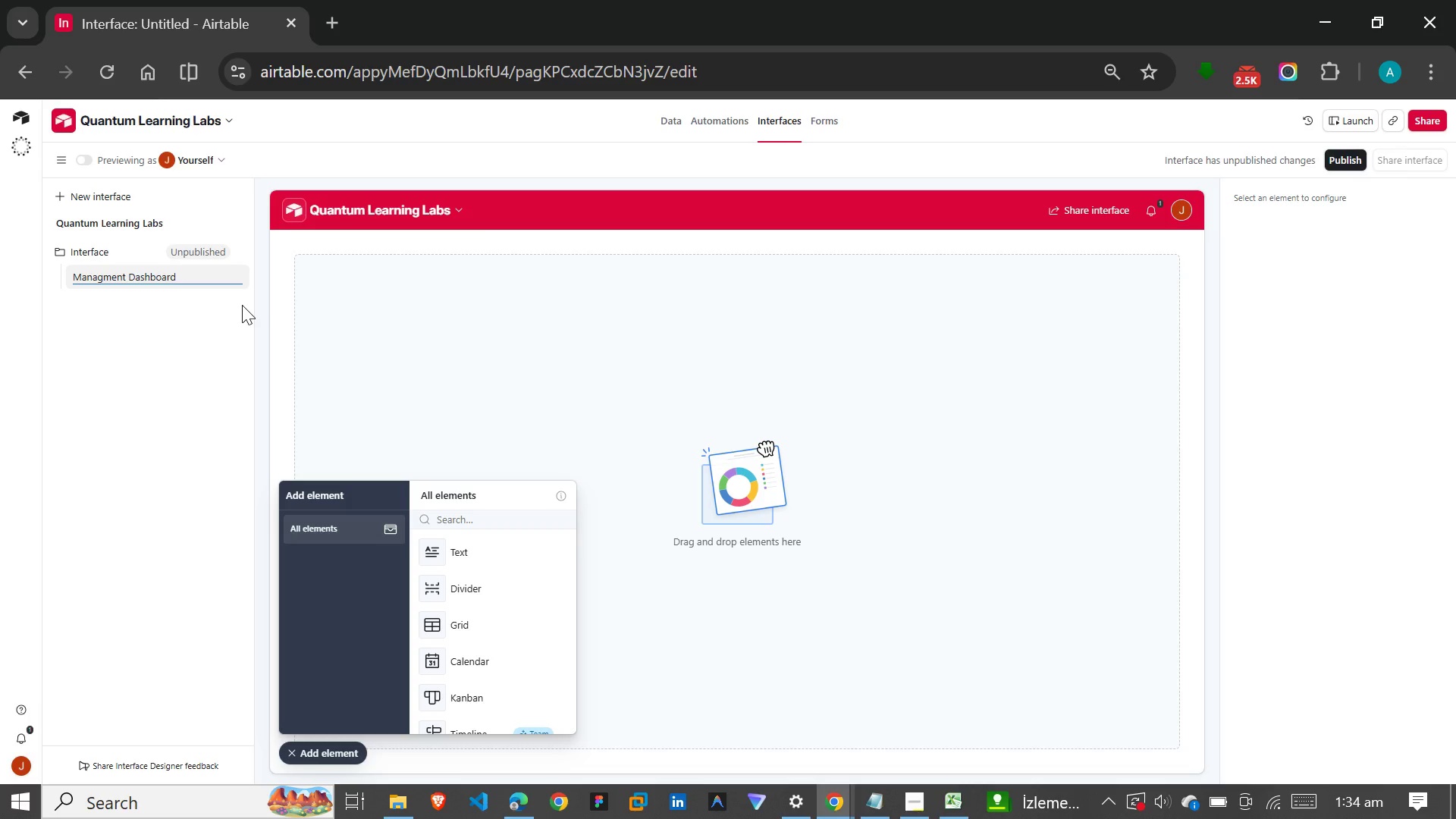 
key(Enter)
 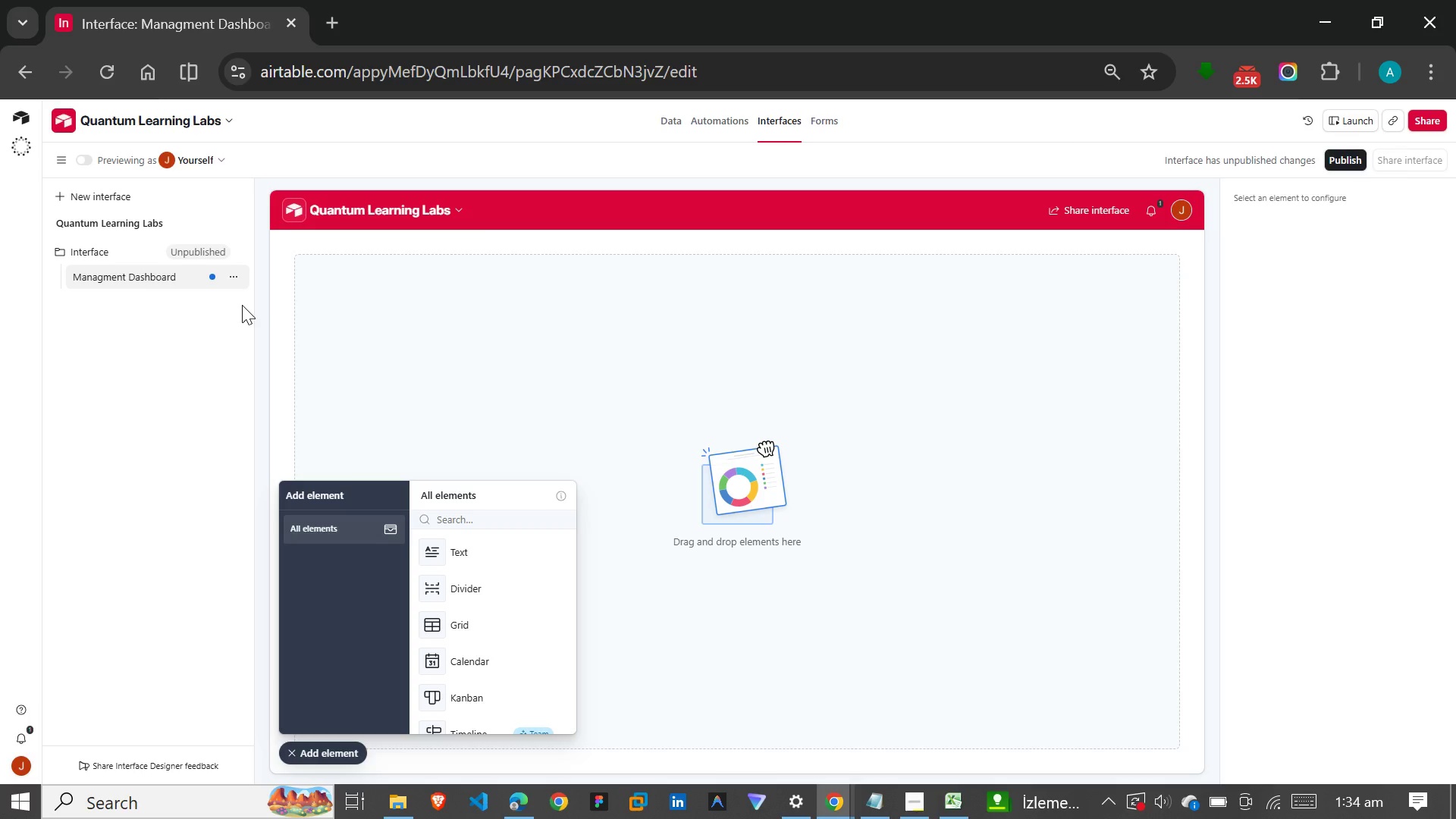 
wait(20.98)
 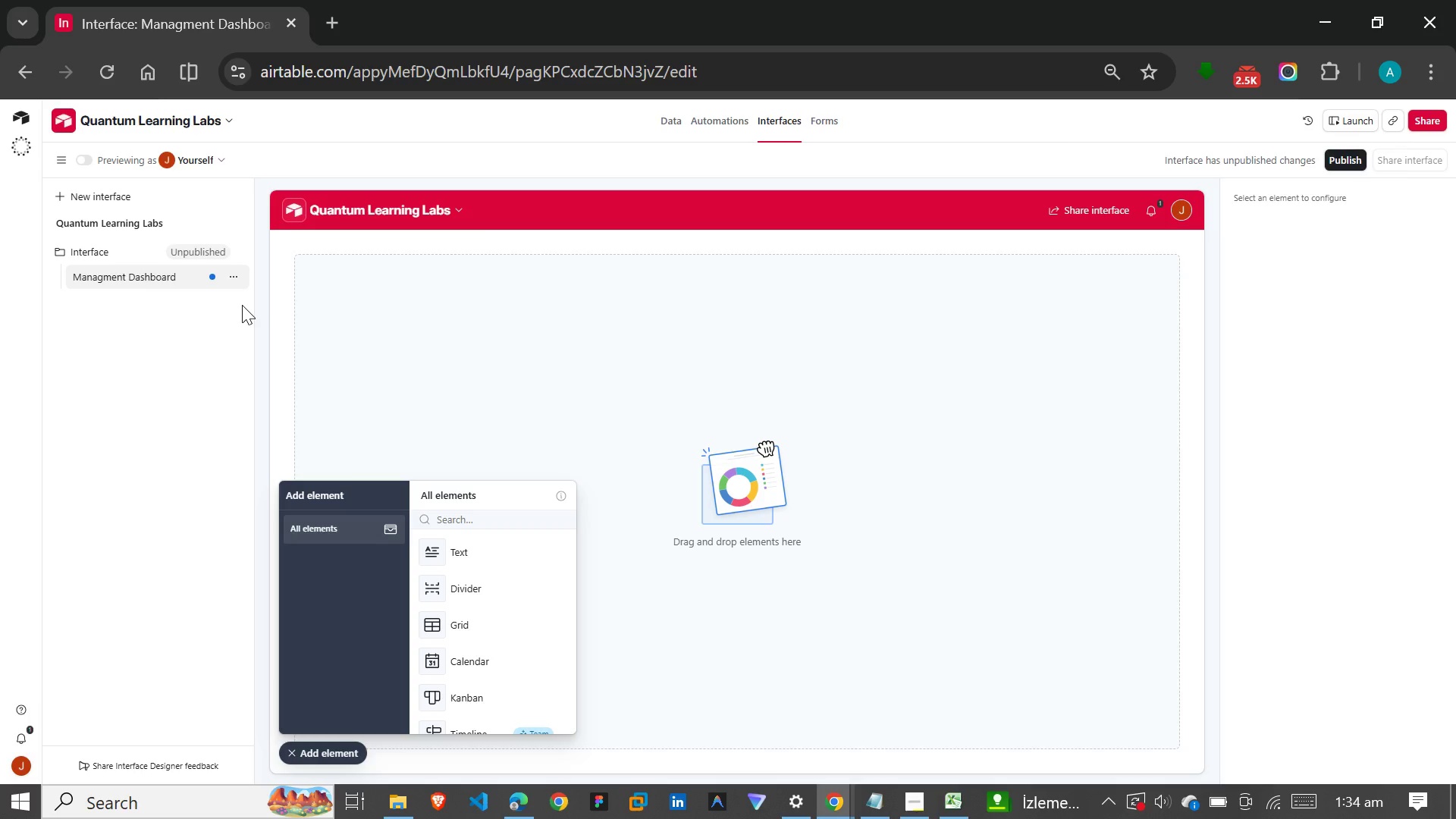 
scroll: coordinate [472, 569], scroll_direction: down, amount: 4.0
 